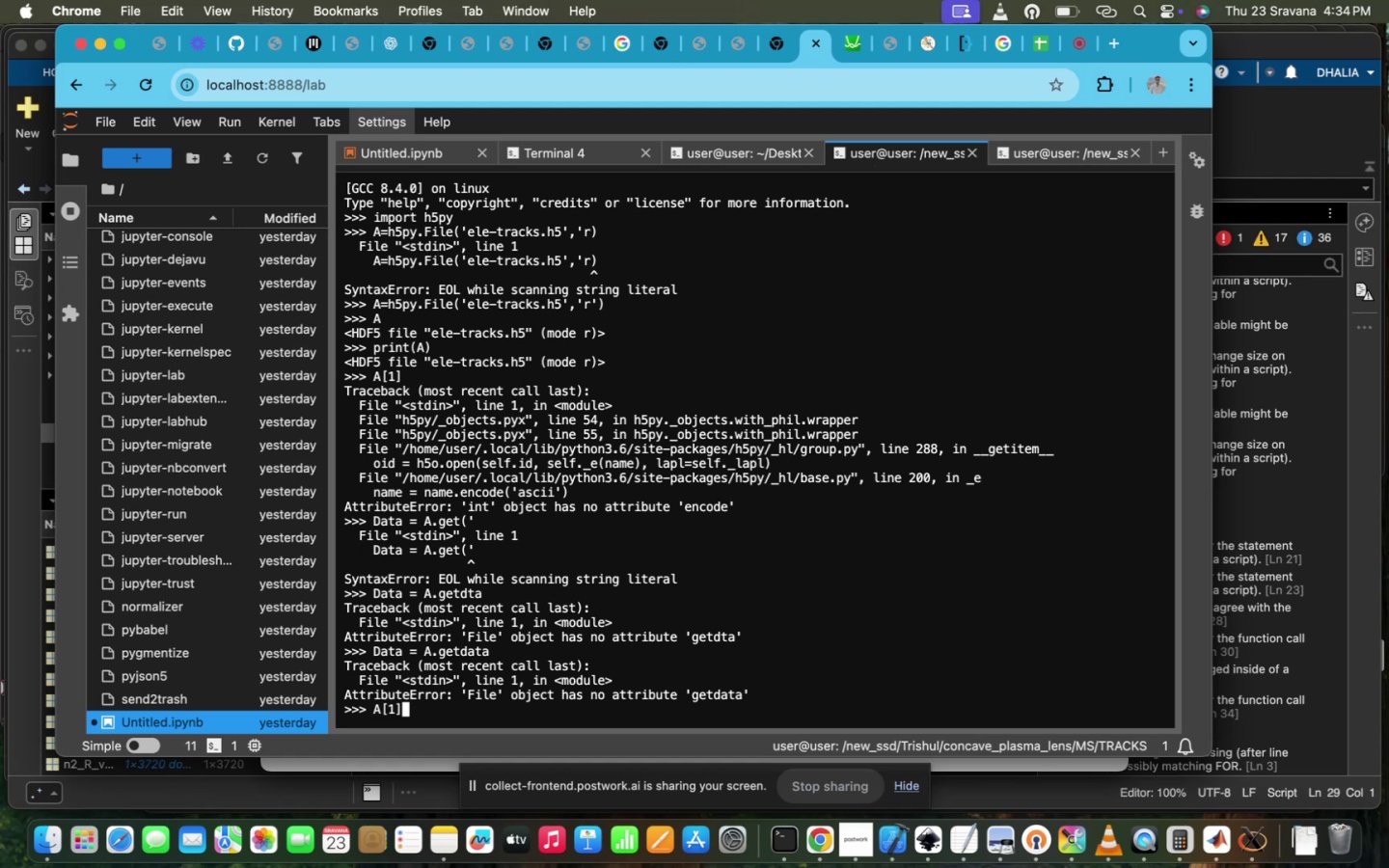 
key(ArrowUp)
 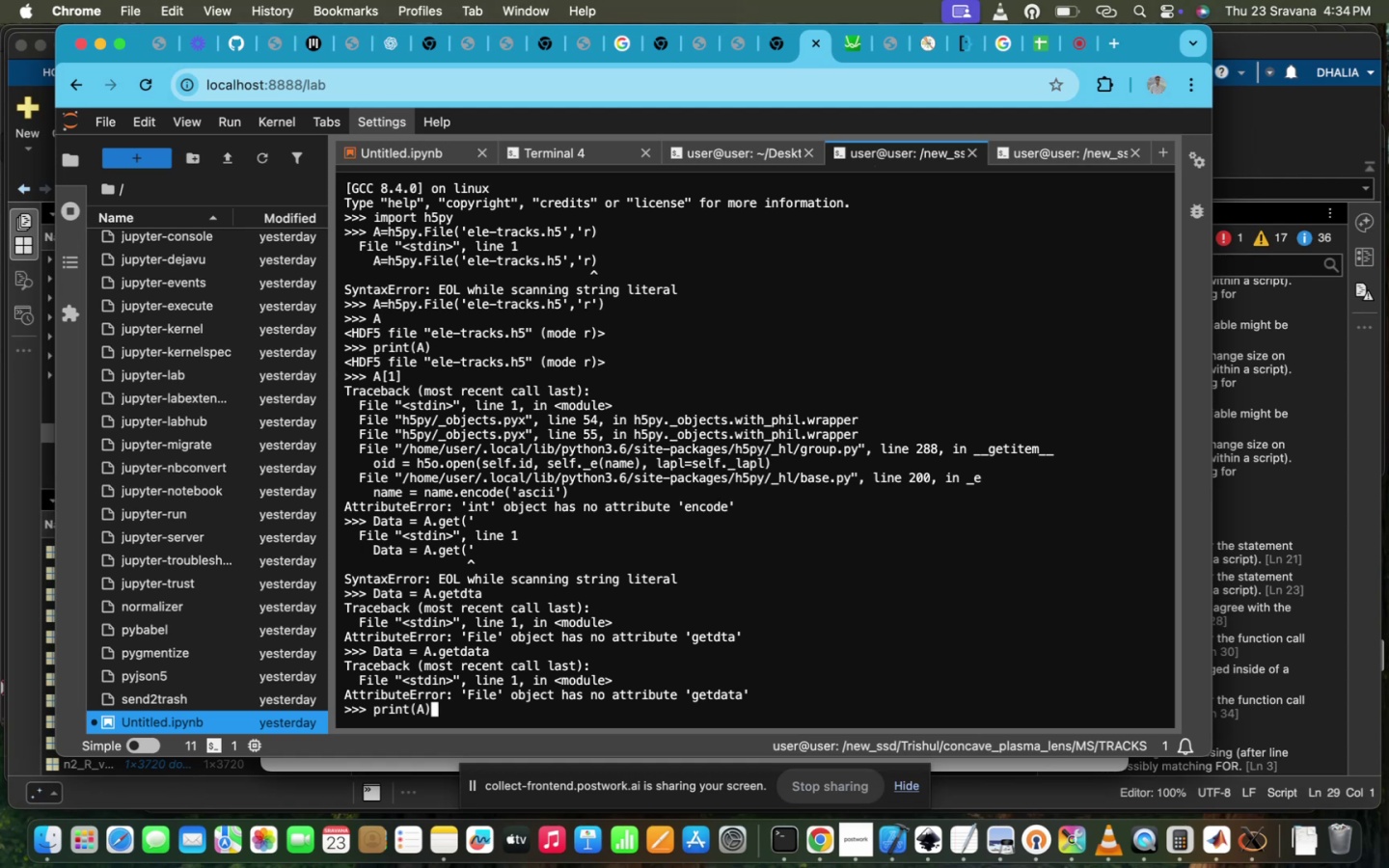 
hold_key(key=ArrowUp, duration=0.34)
 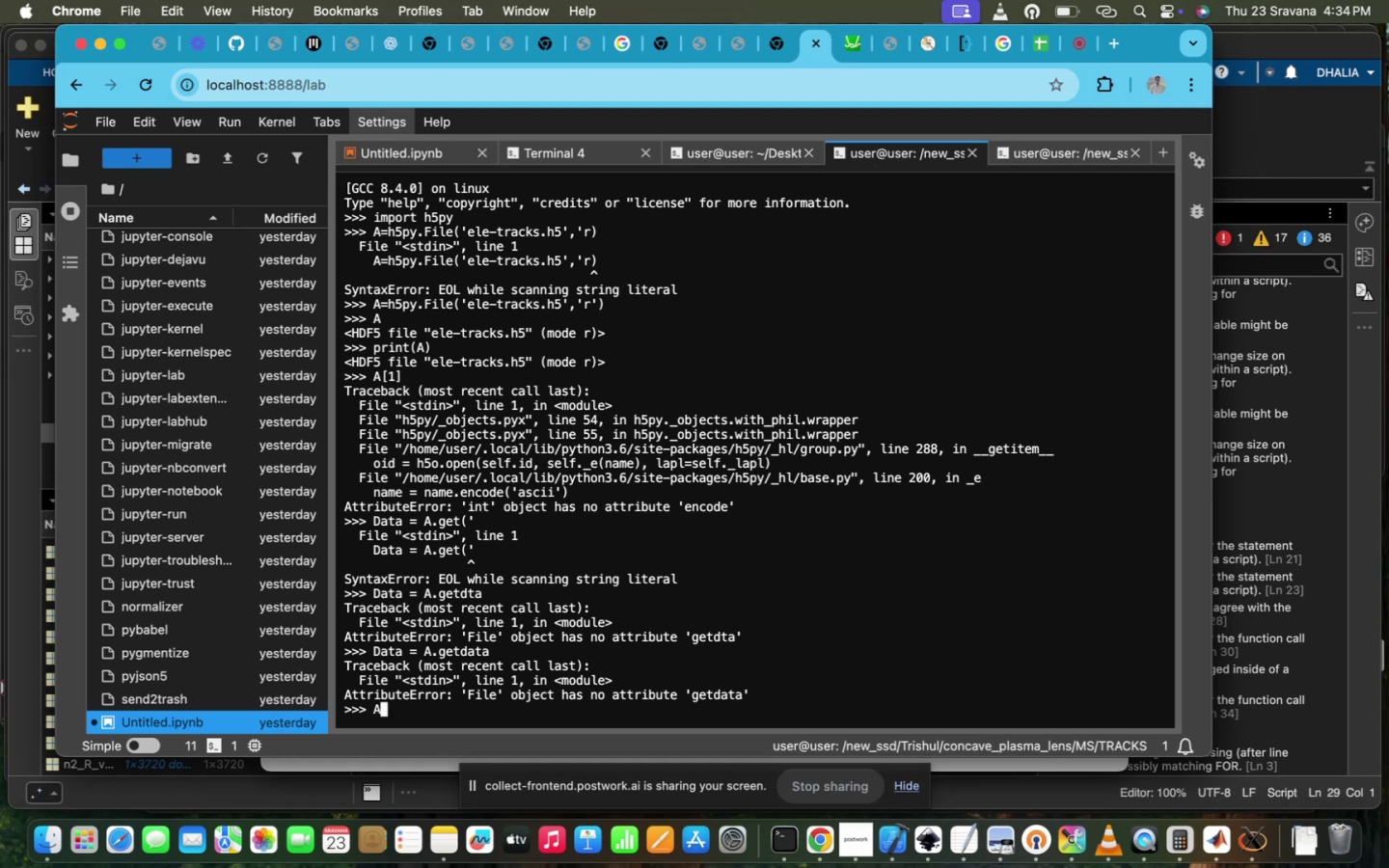 
hold_key(key=ArrowUp, duration=0.34)
 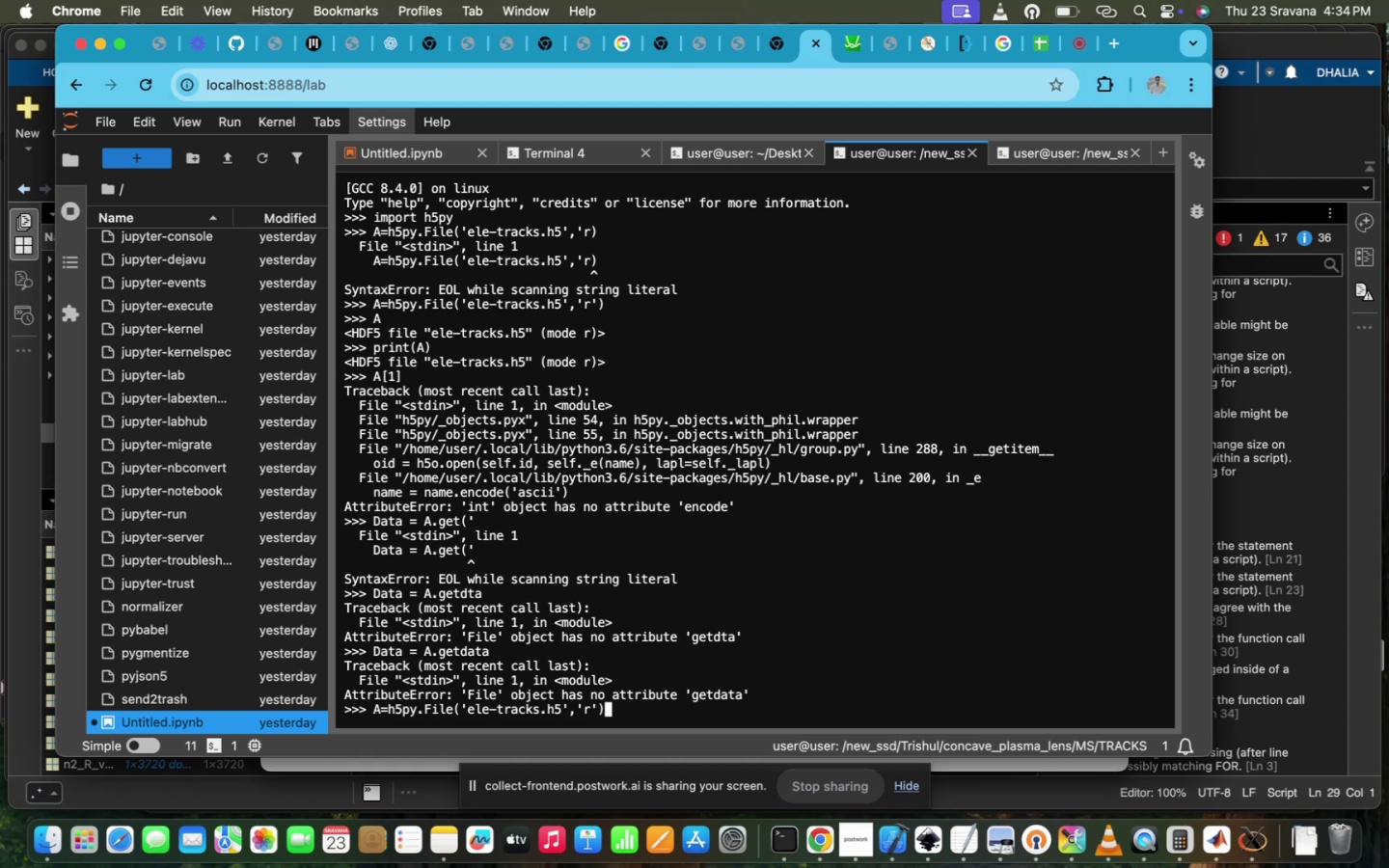 
hold_key(key=ArrowLeft, duration=1.5)
 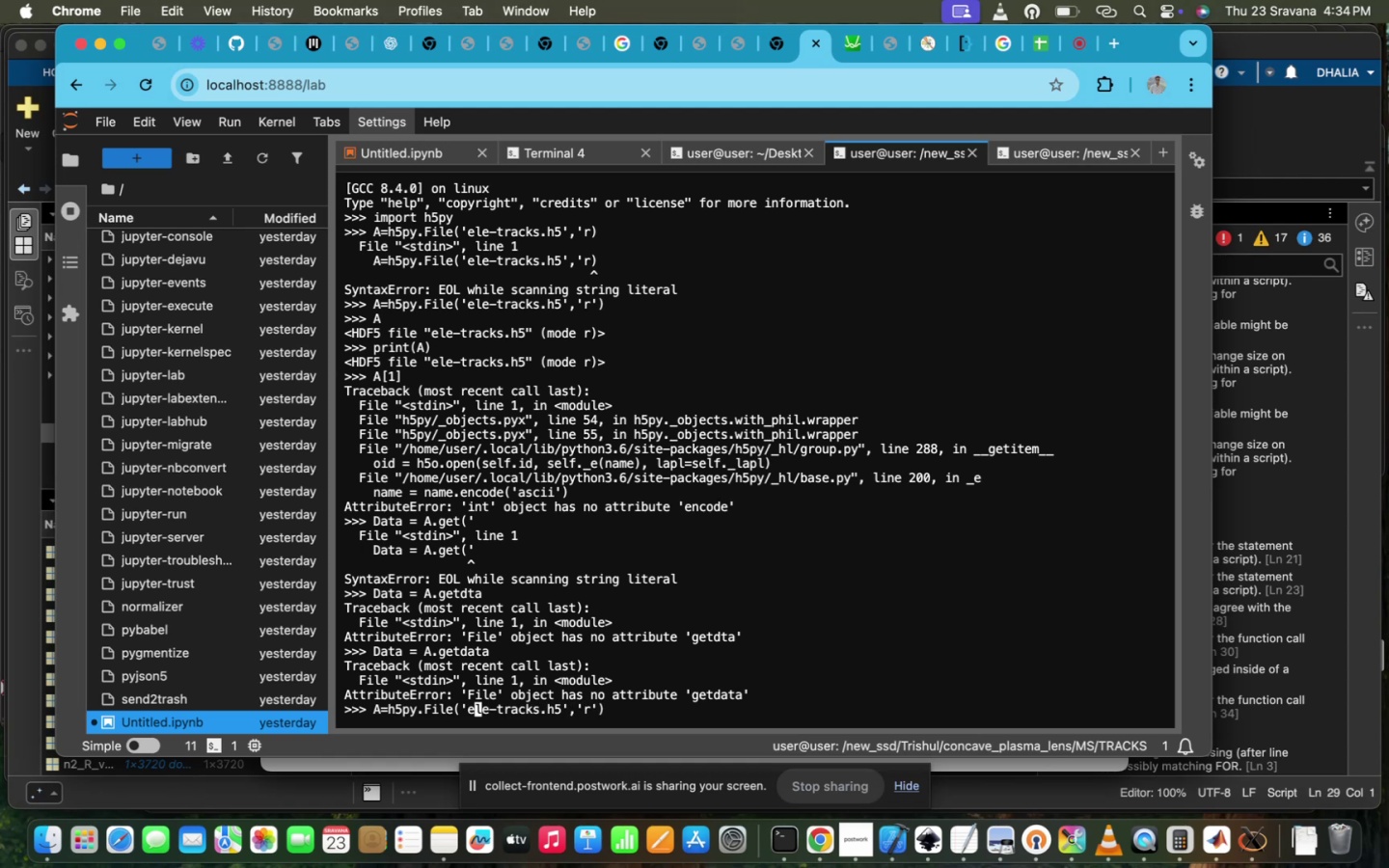 
hold_key(key=ArrowLeft, duration=1.3)
 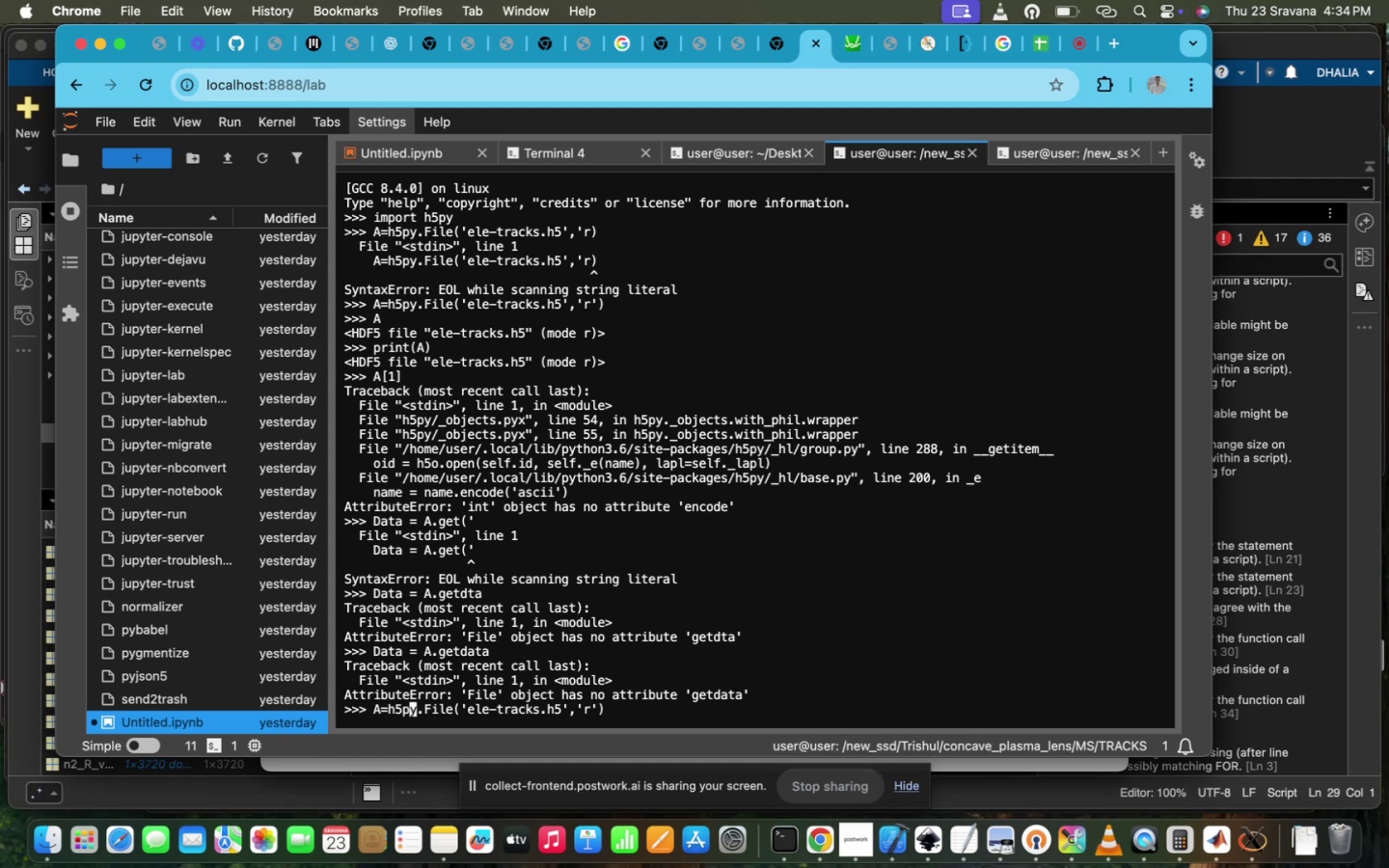 
hold_key(key=ArrowRight, duration=1.5)
 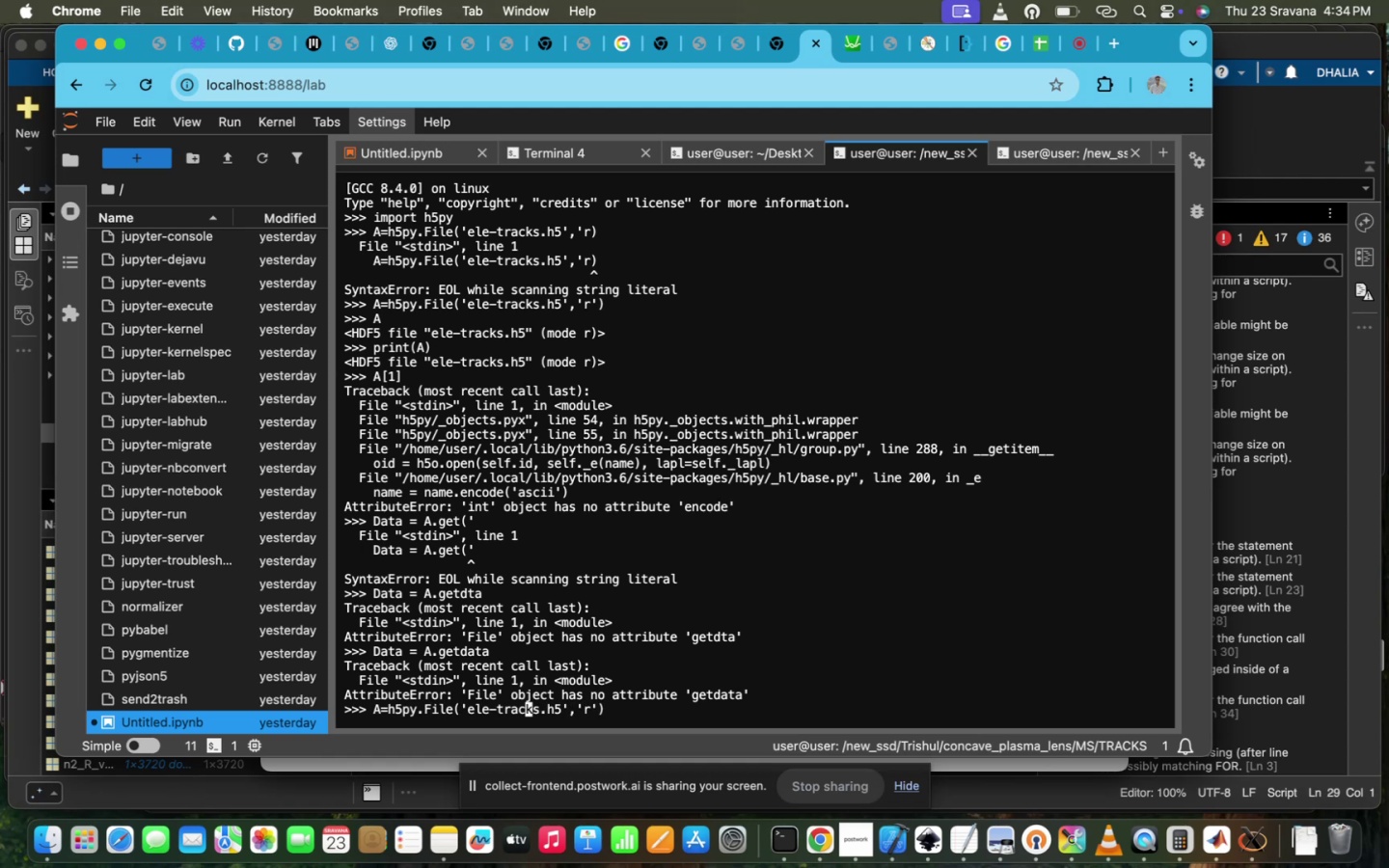 
hold_key(key=ArrowRight, duration=1.42)
 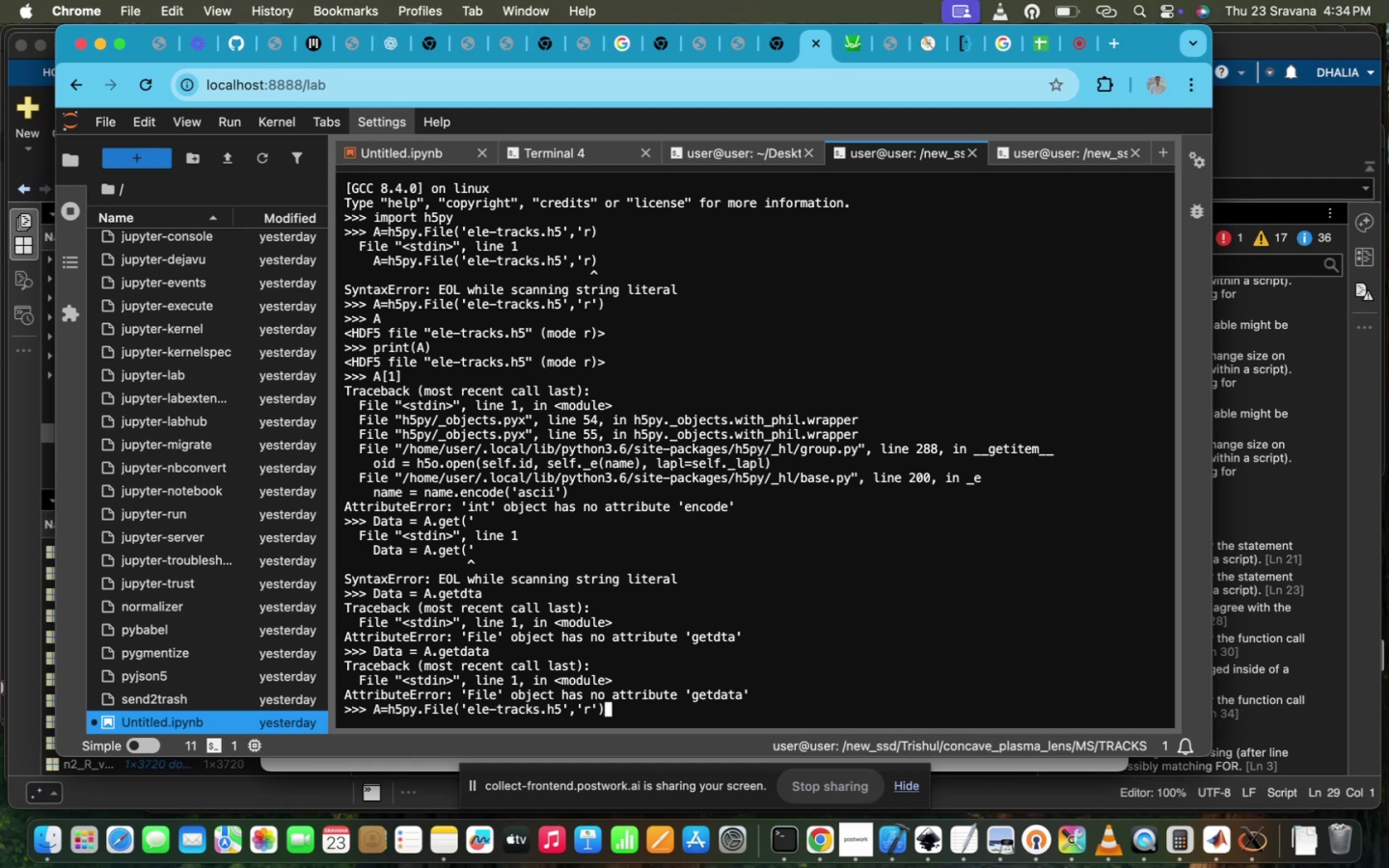 
key(Shift+ShiftRight)
 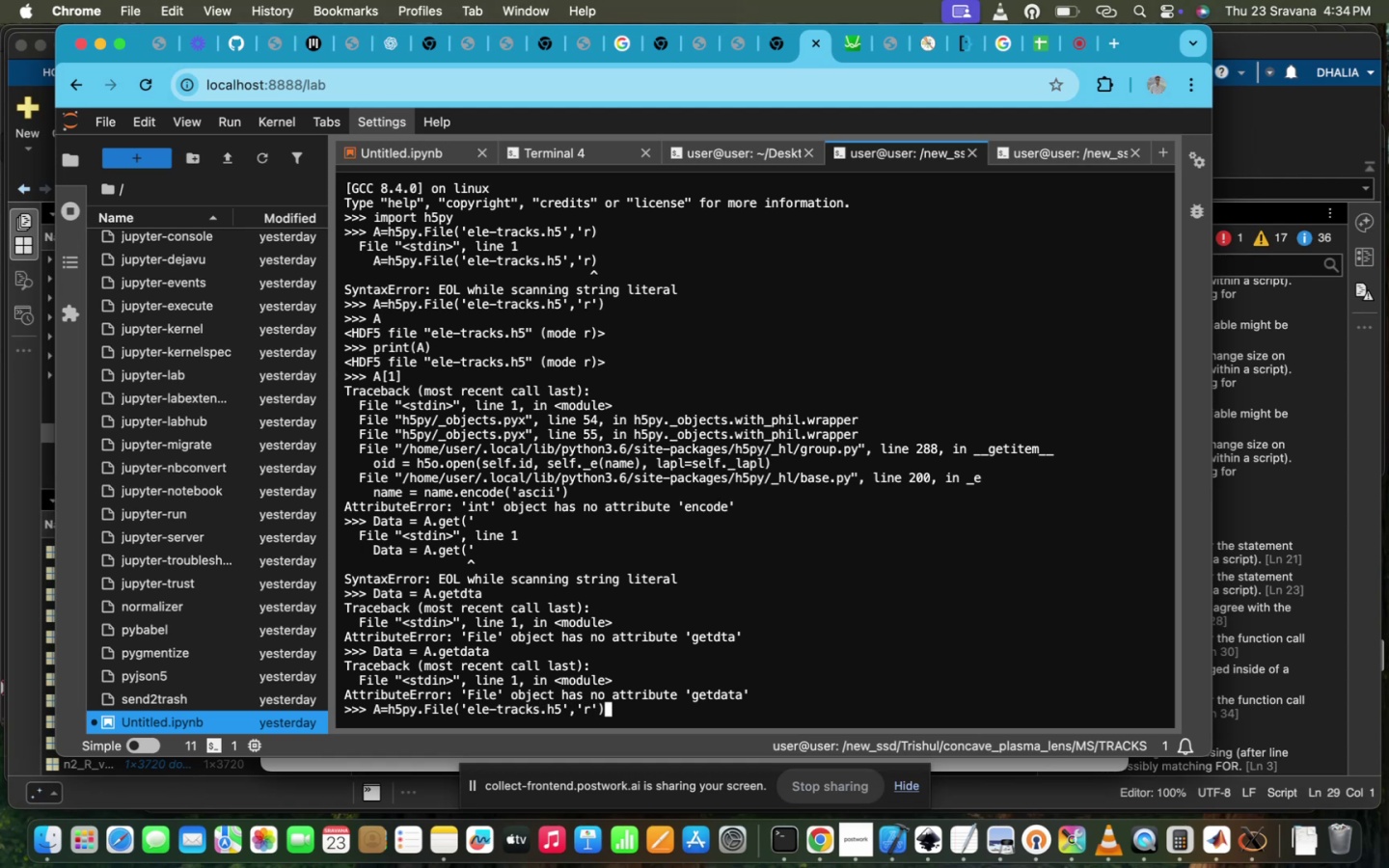 
key(Enter)
 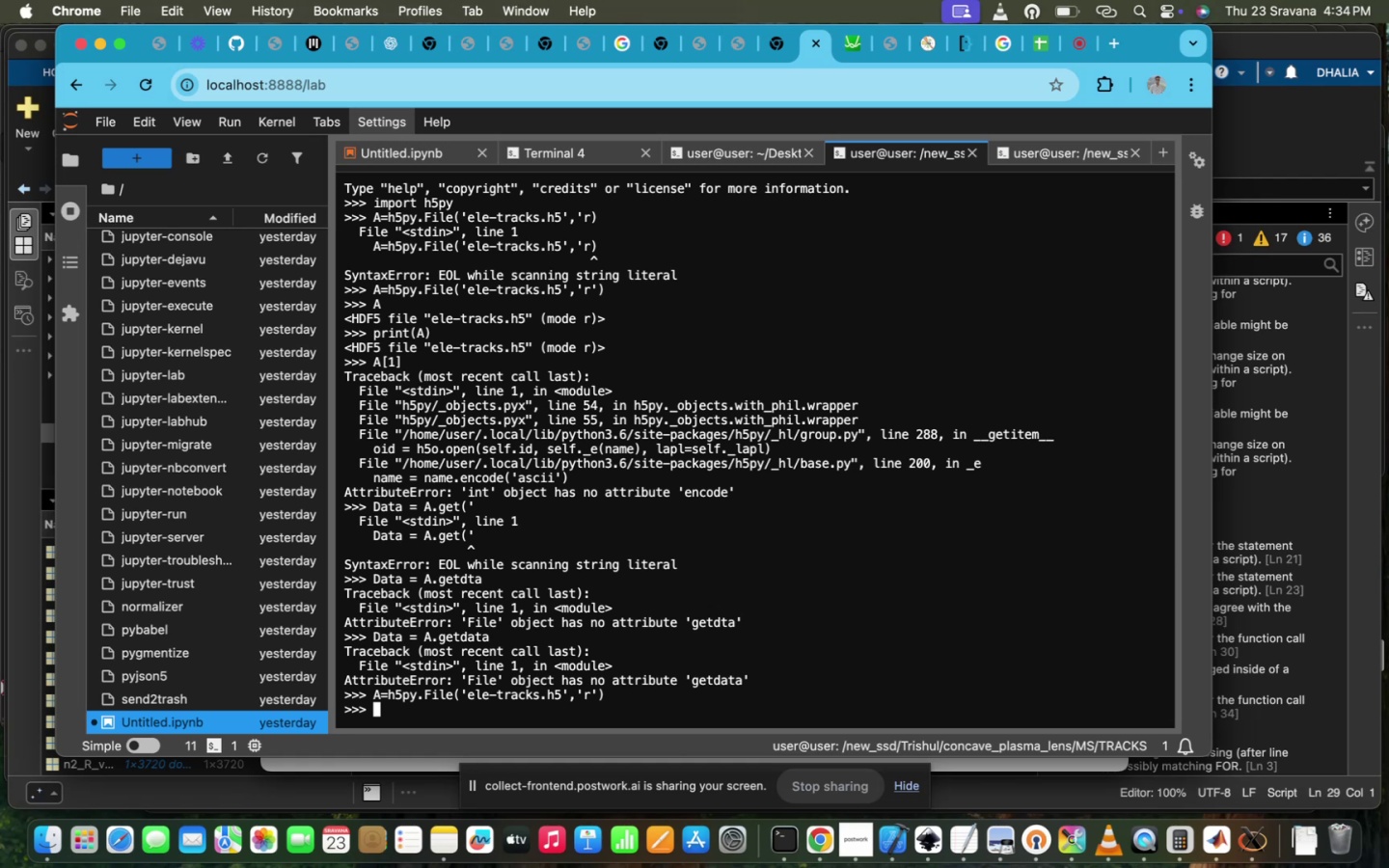 
type(Dta)
key(Backspace)
key(Backspace)
key(Backspace)
type(a)
key(Backspace)
type(data =np.arry)
key(Backspace)
type(ay(A))
 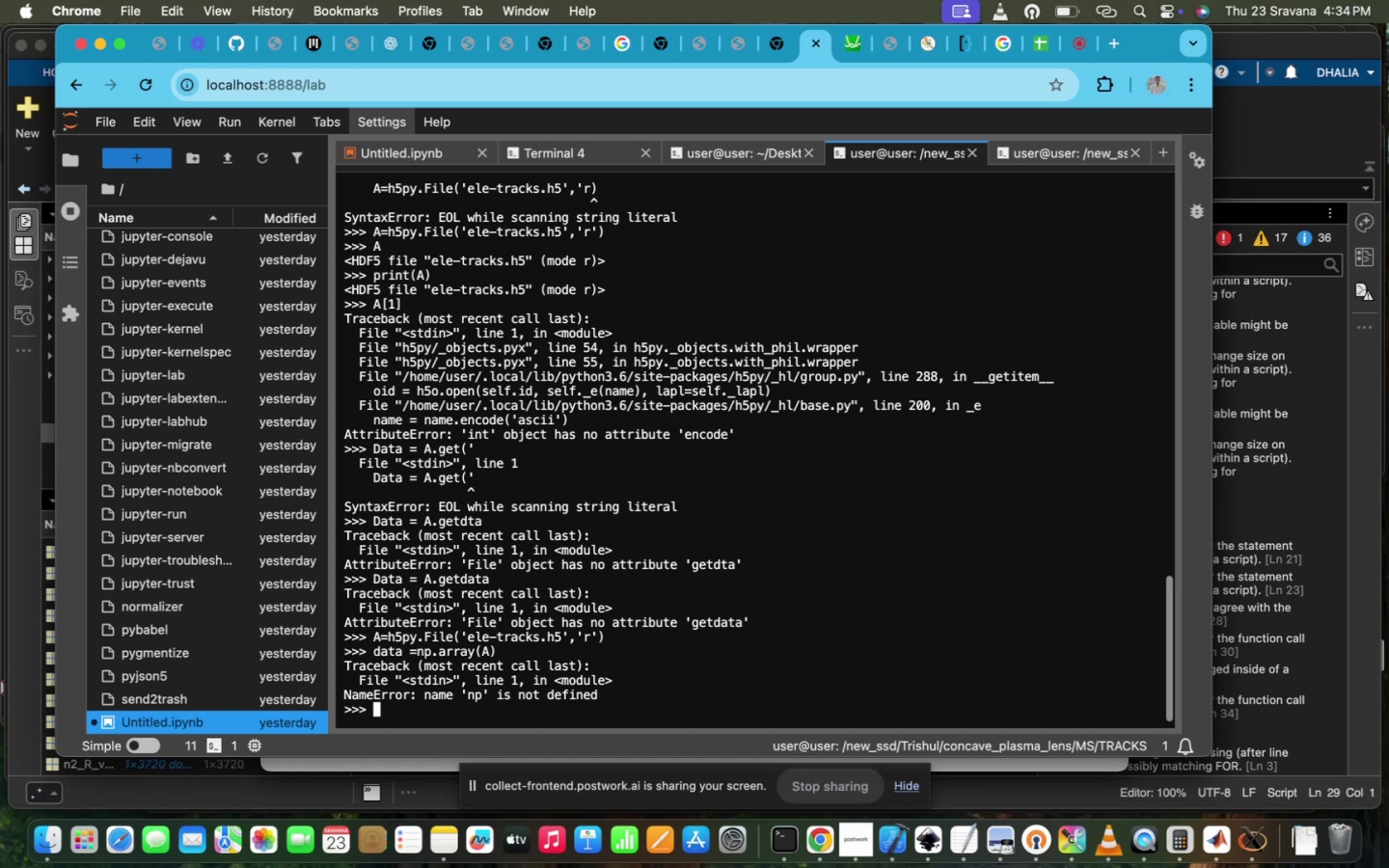 
 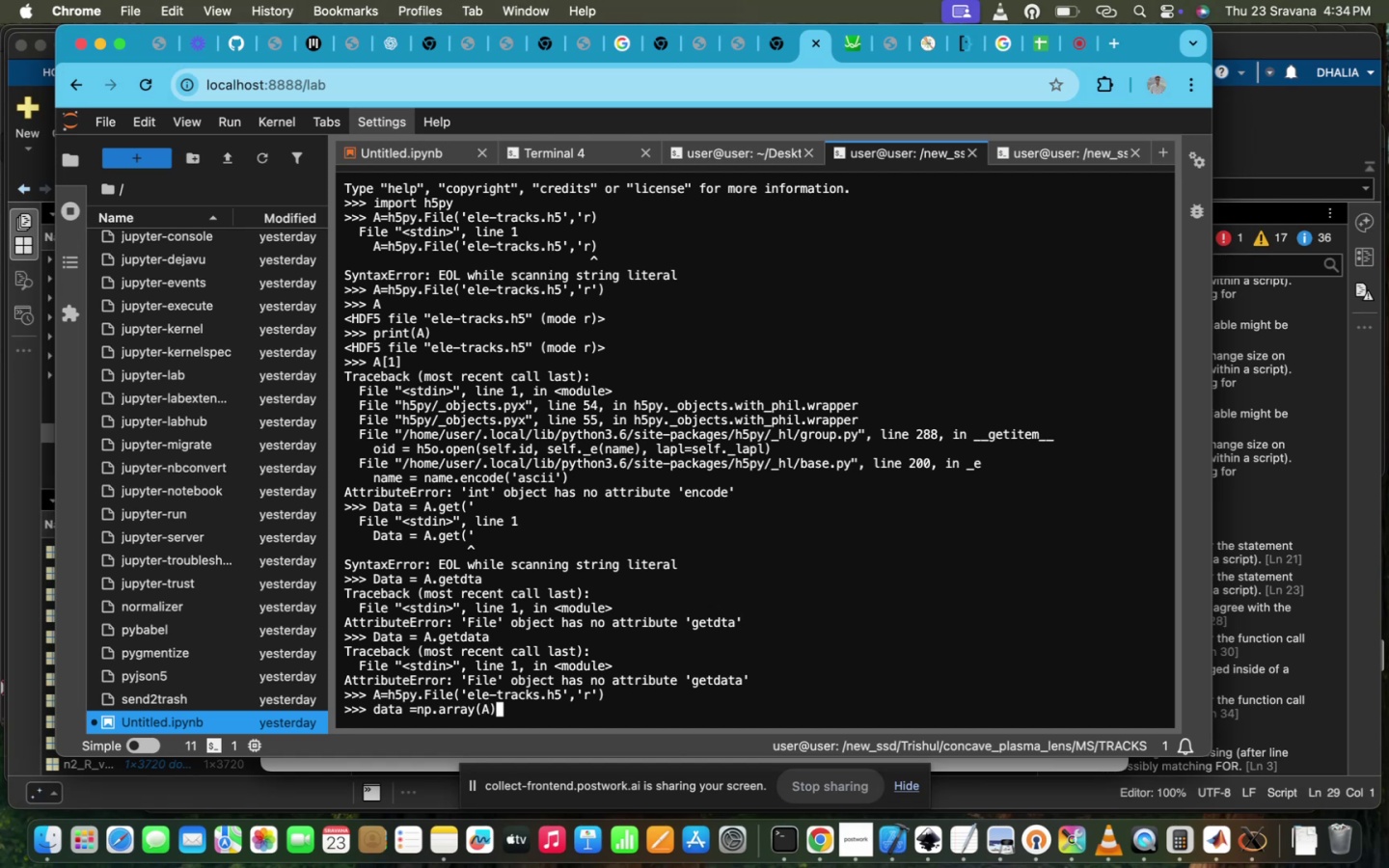 
key(Enter)
 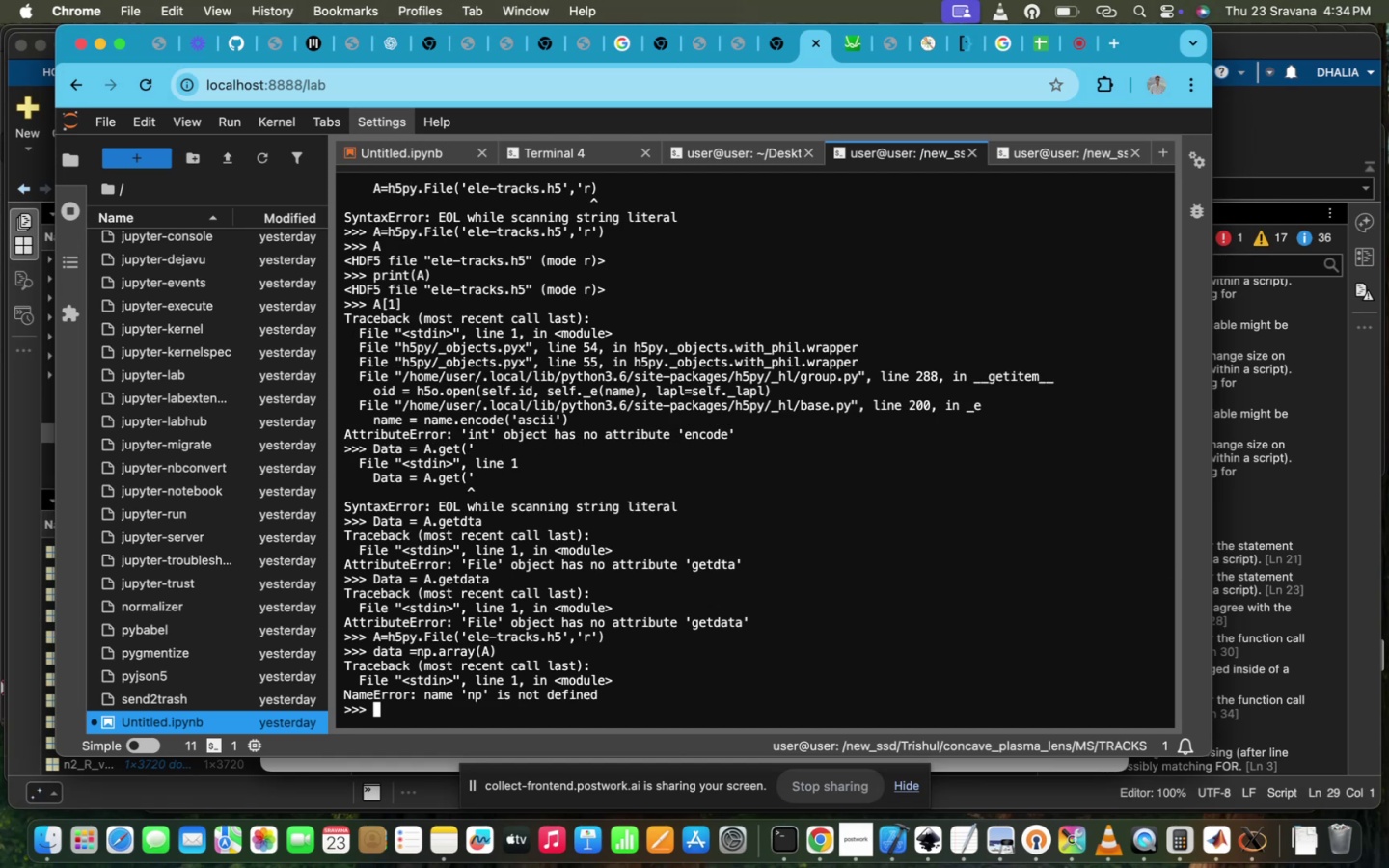 
type(mo)
key(Backspace)
key(Backspace)
key(Backspace)
type(numpy)
 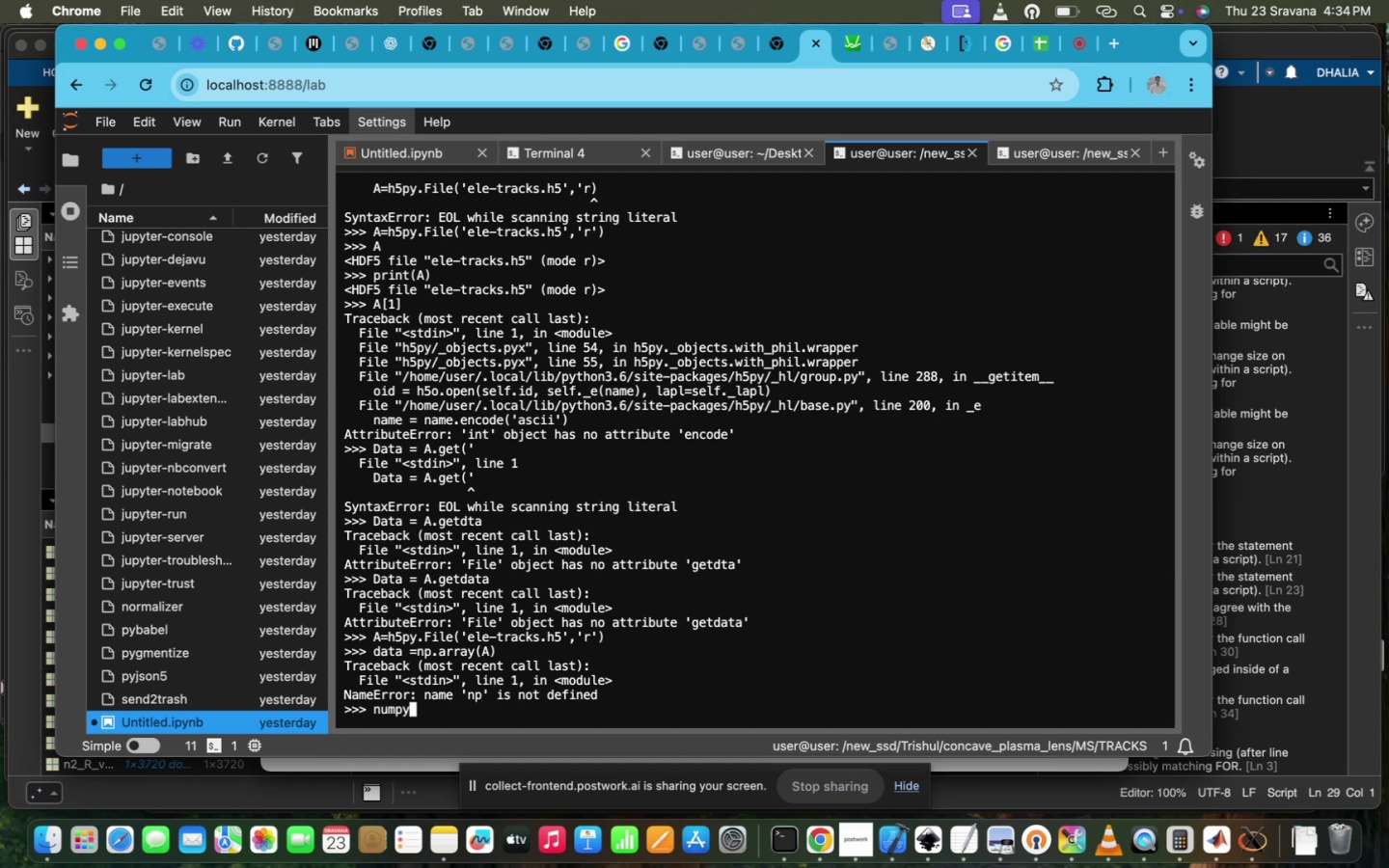 
key(ArrowLeft)
 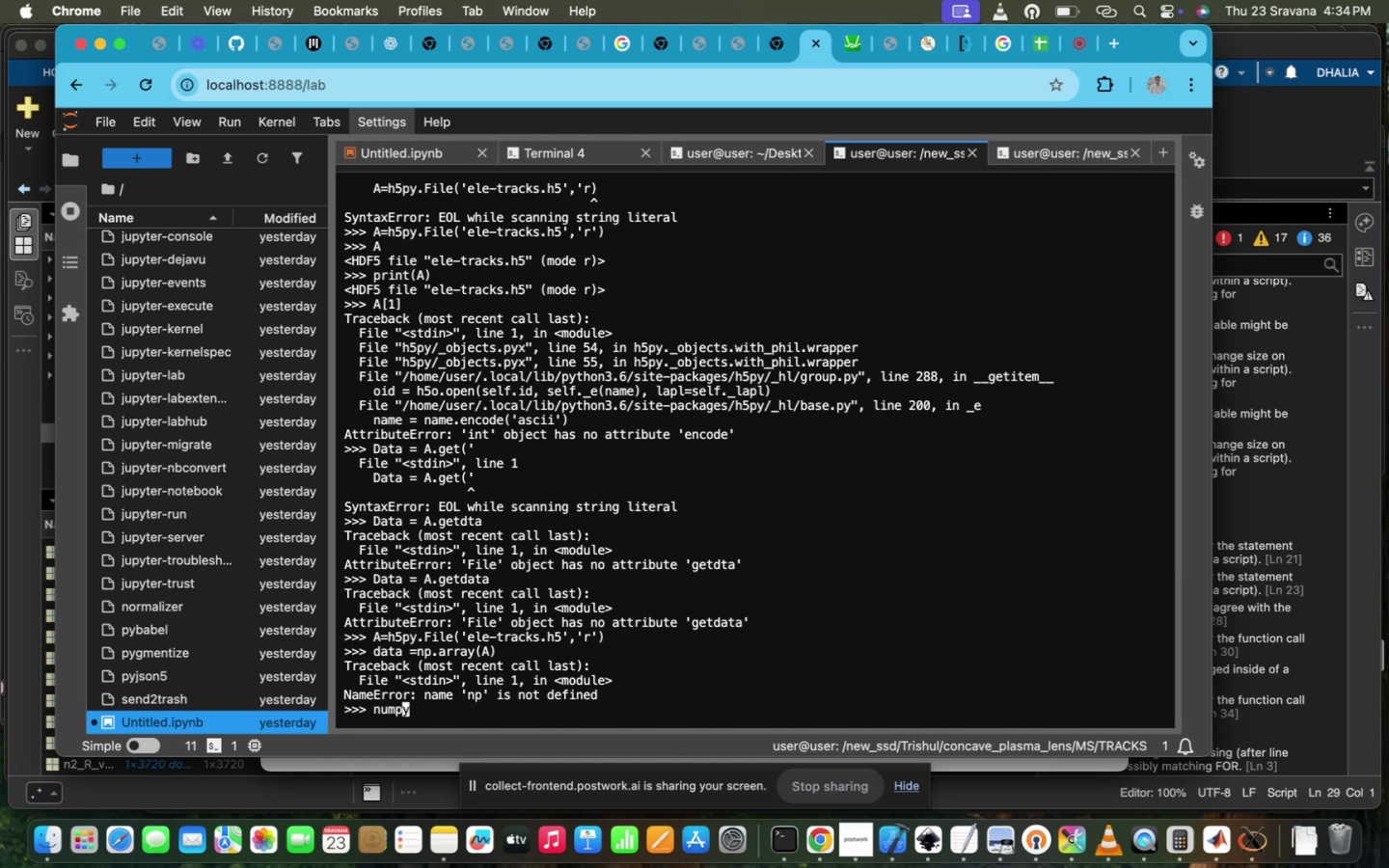 
key(ArrowLeft)
 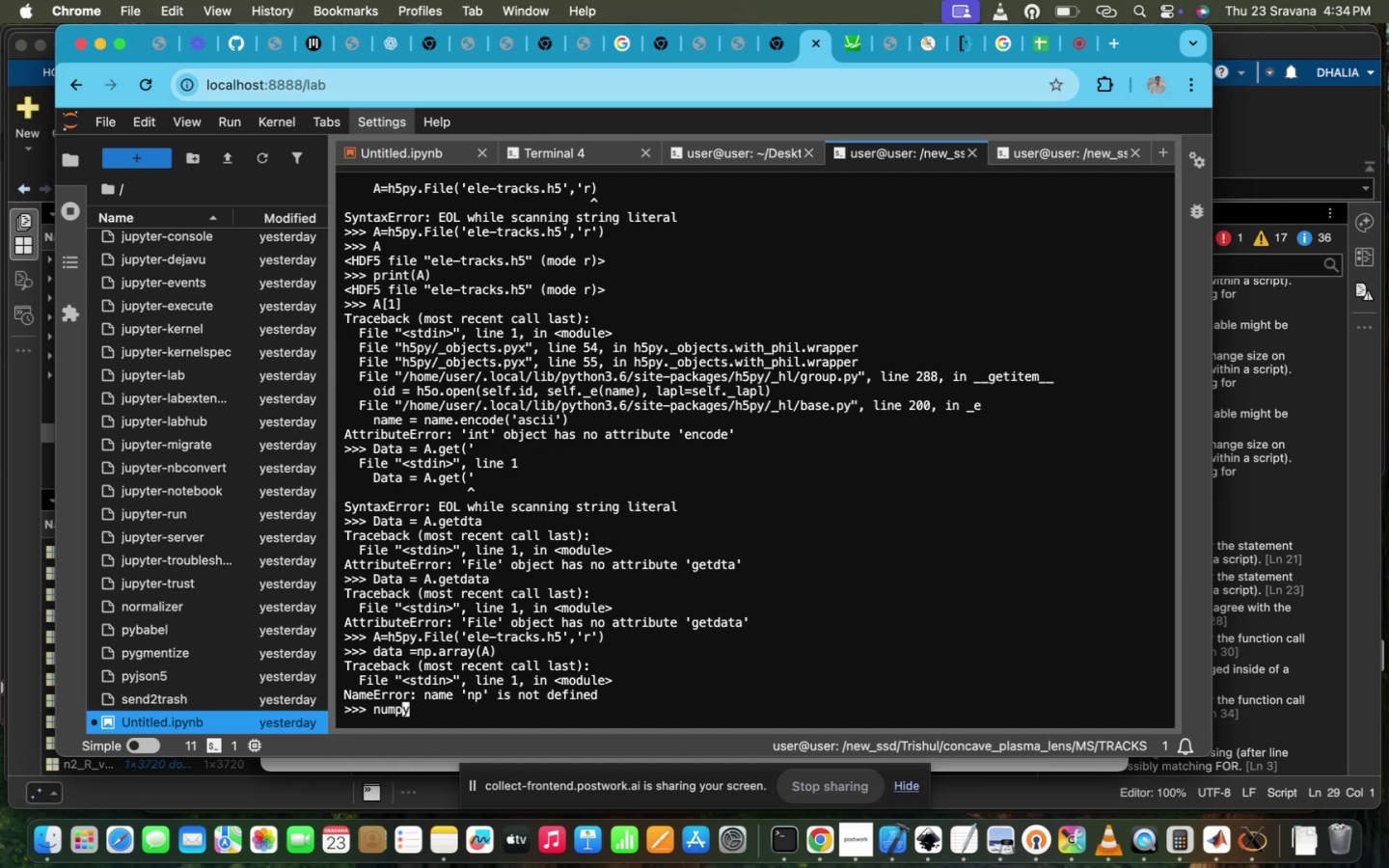 
key(ArrowLeft)
 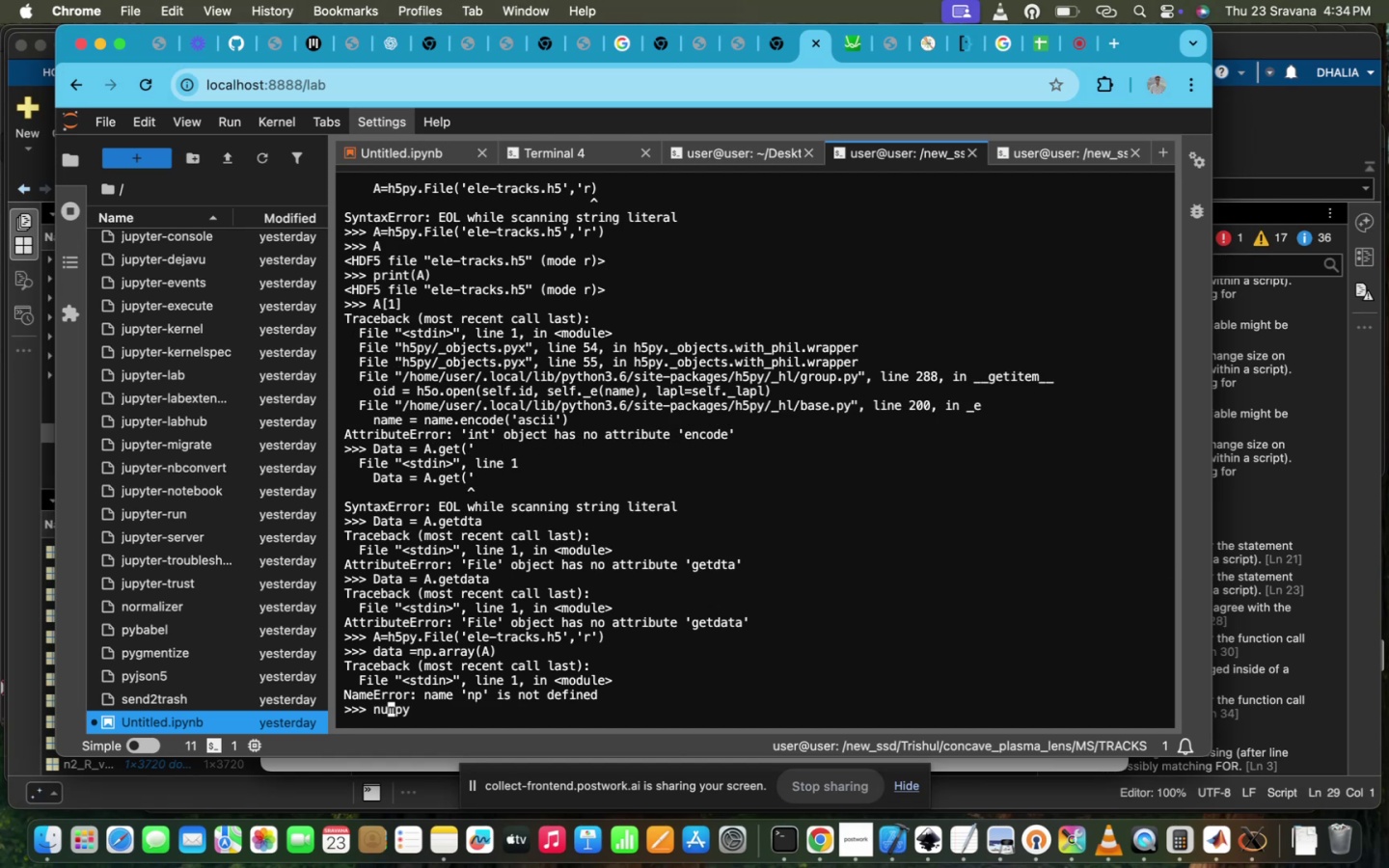 
key(ArrowLeft)
 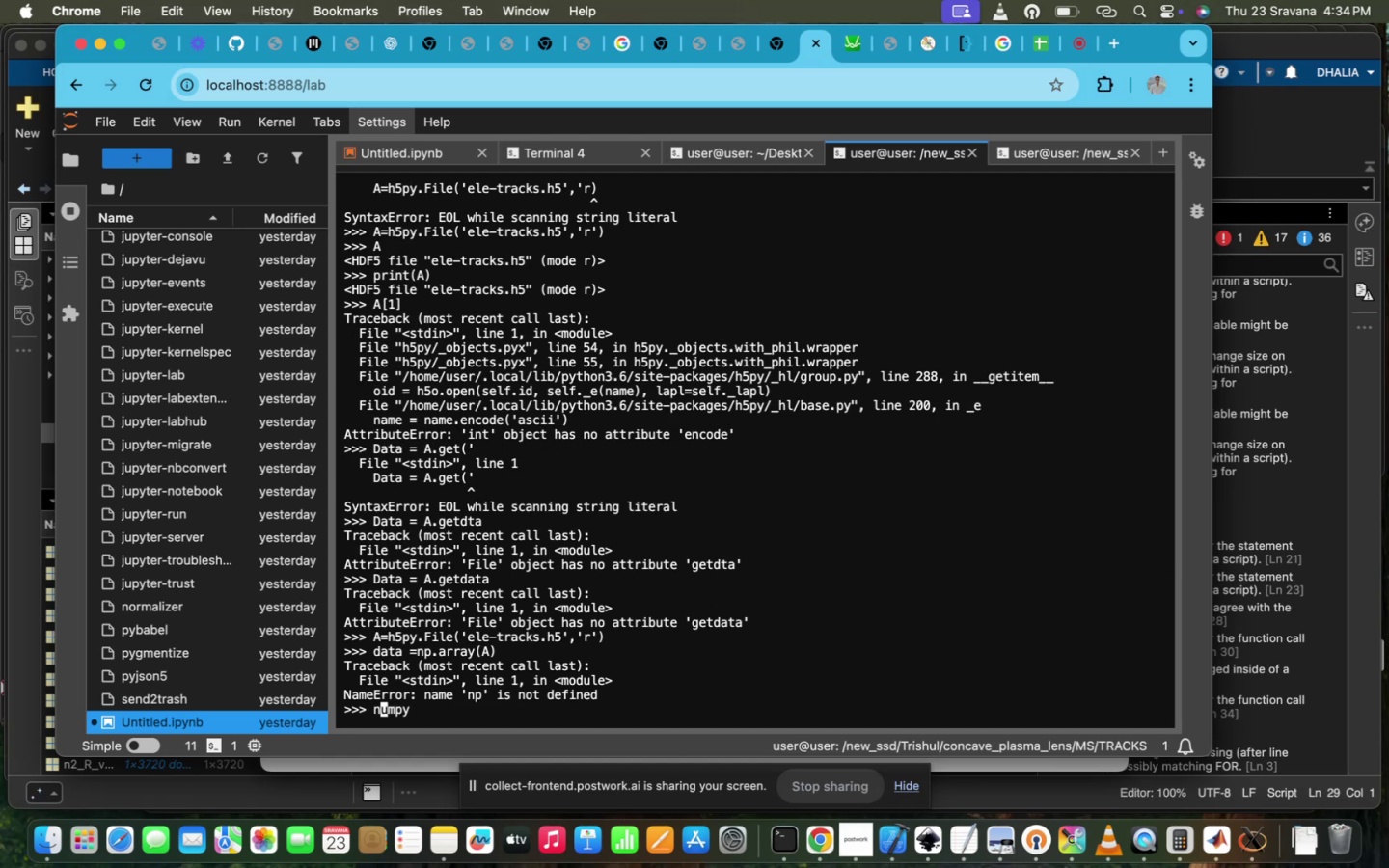 
key(ArrowLeft)
 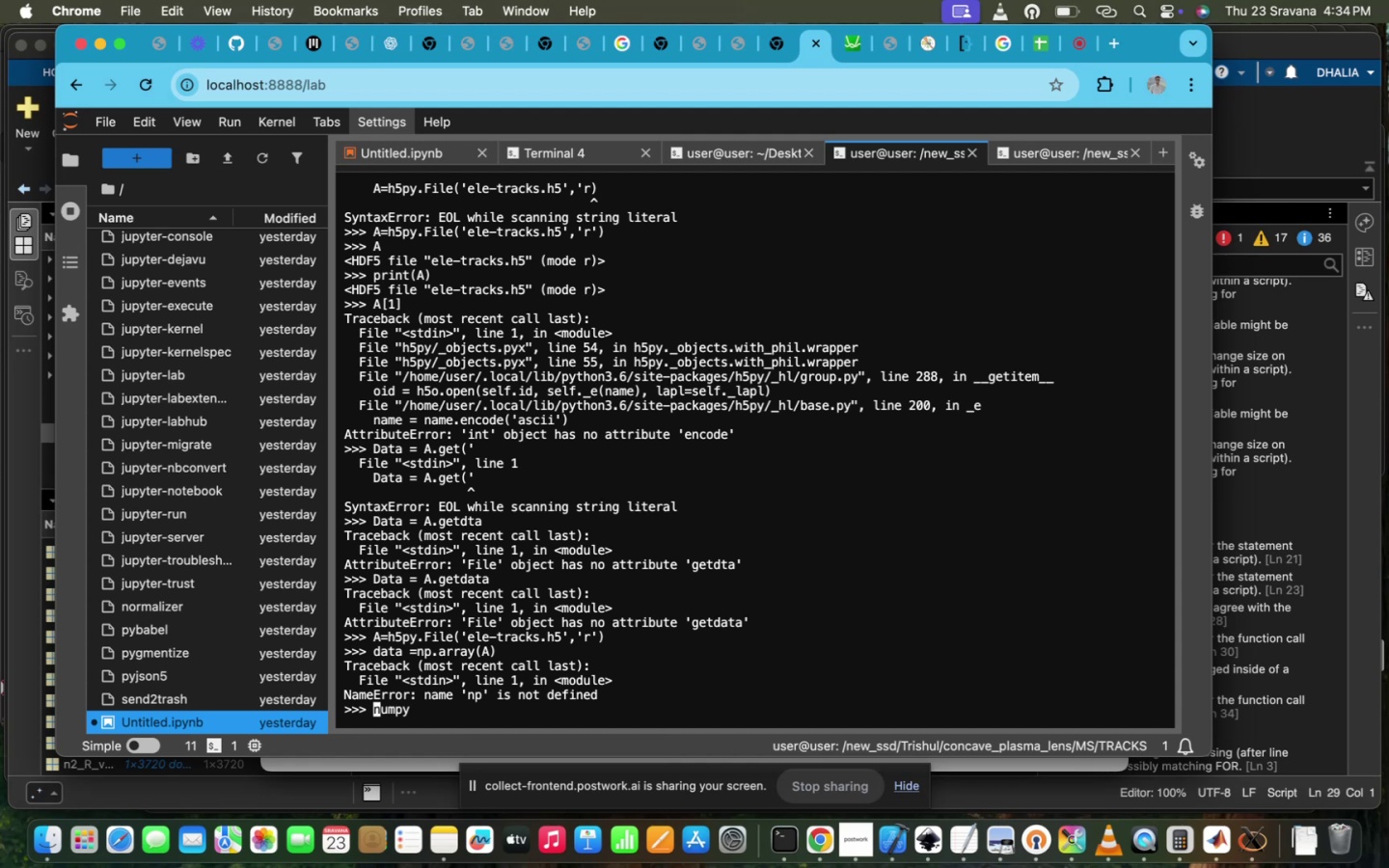 
type(import )
 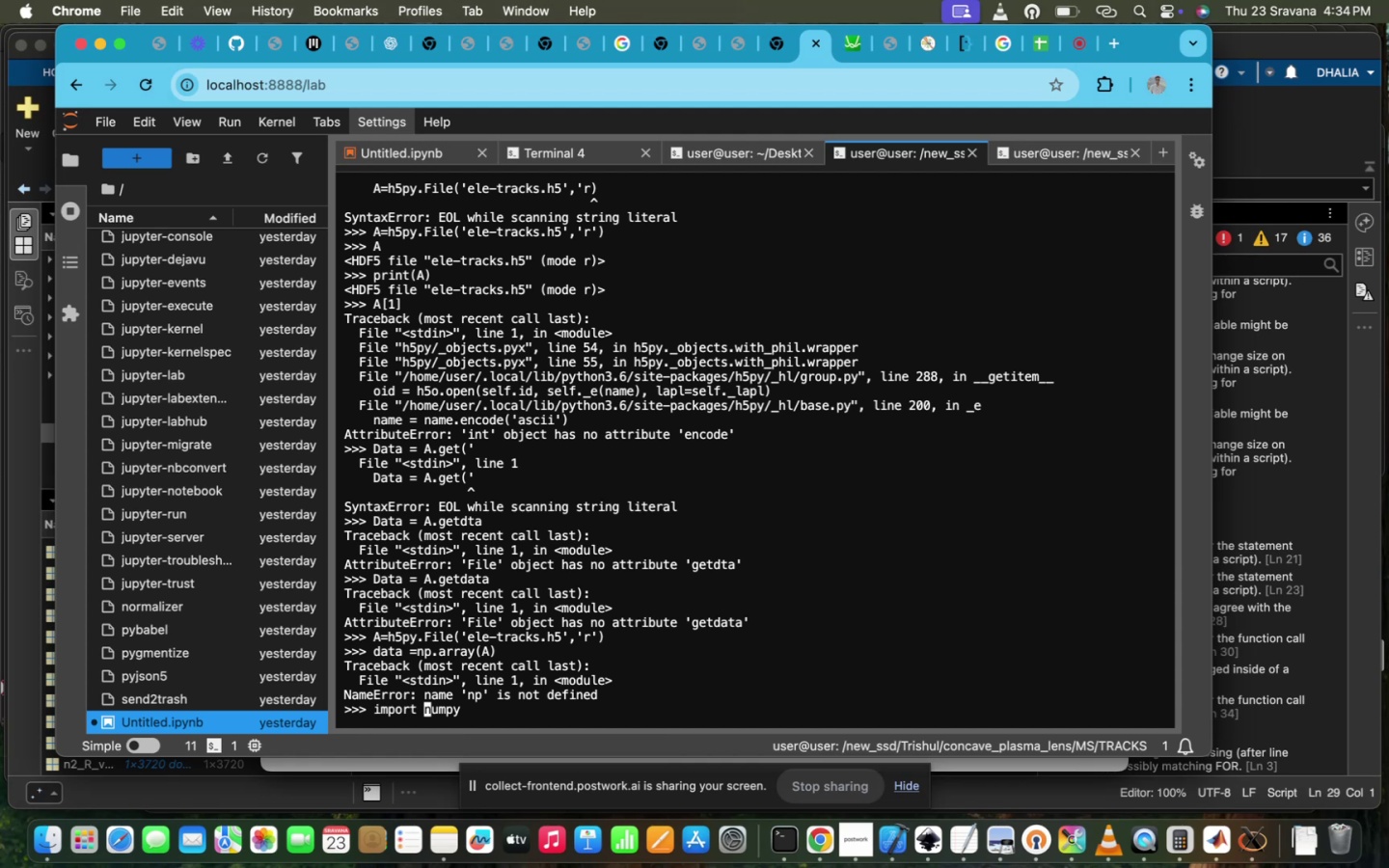 
key(ArrowRight)
 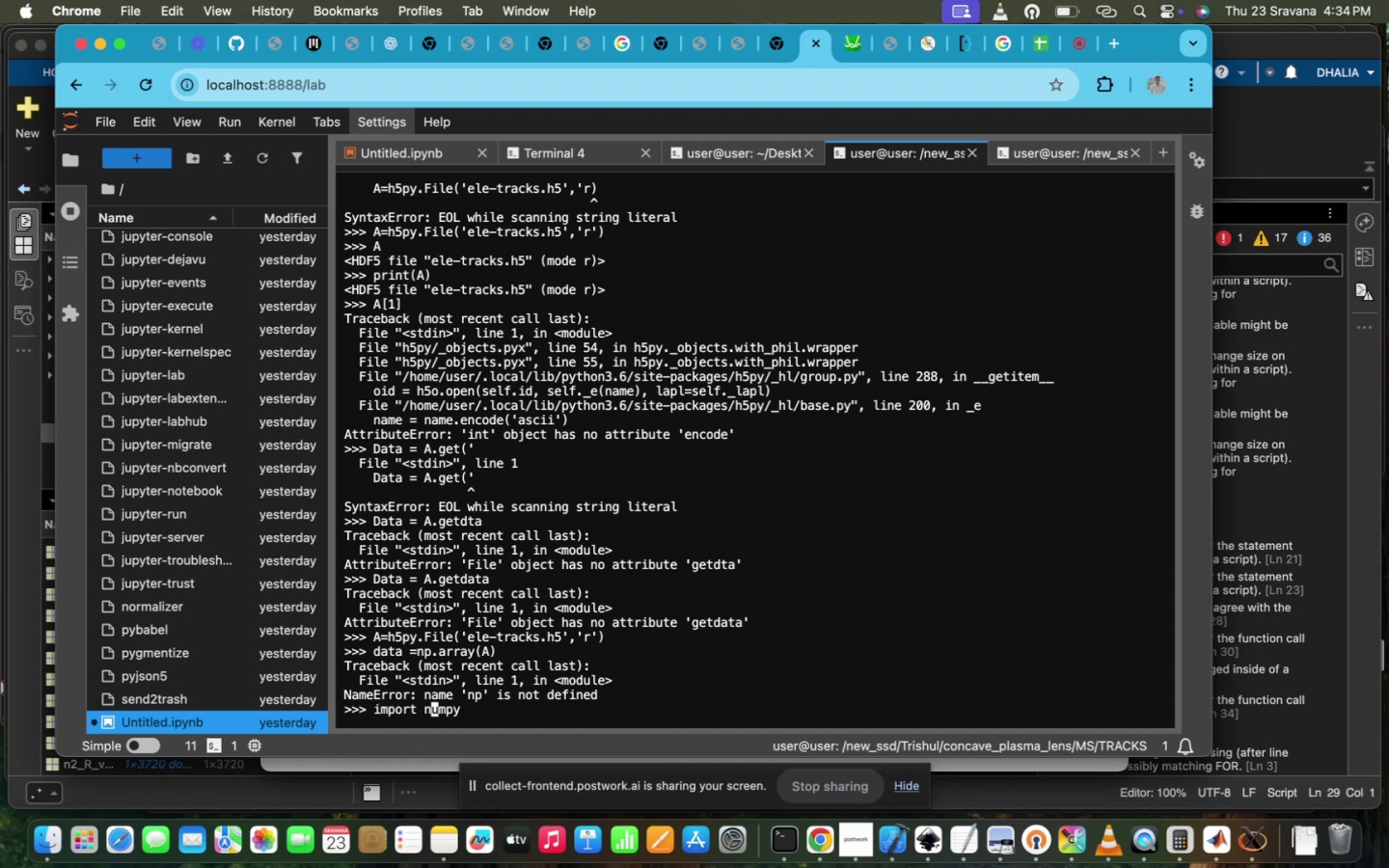 
key(ArrowRight)
 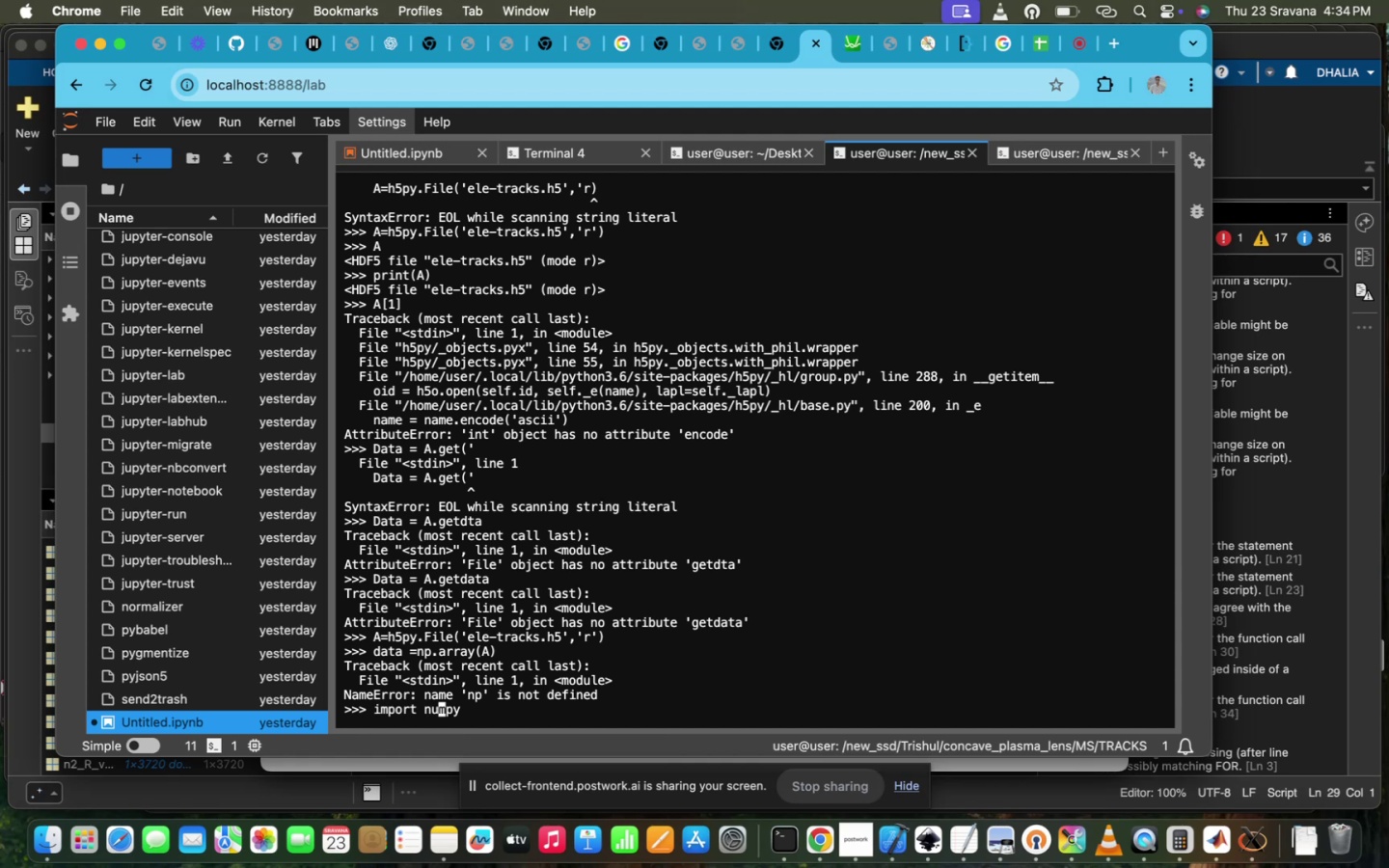 
key(ArrowRight)
 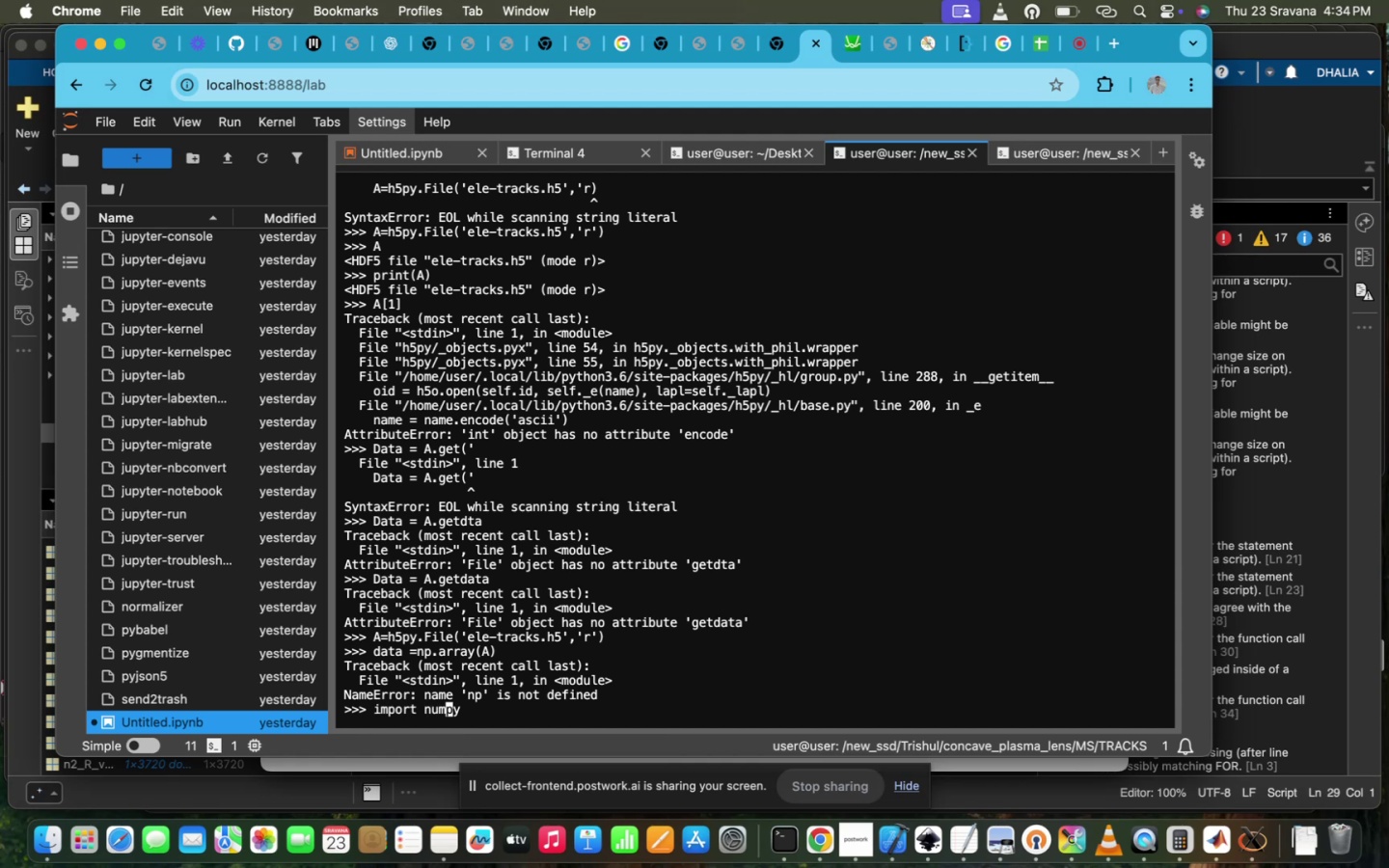 
key(ArrowRight)
 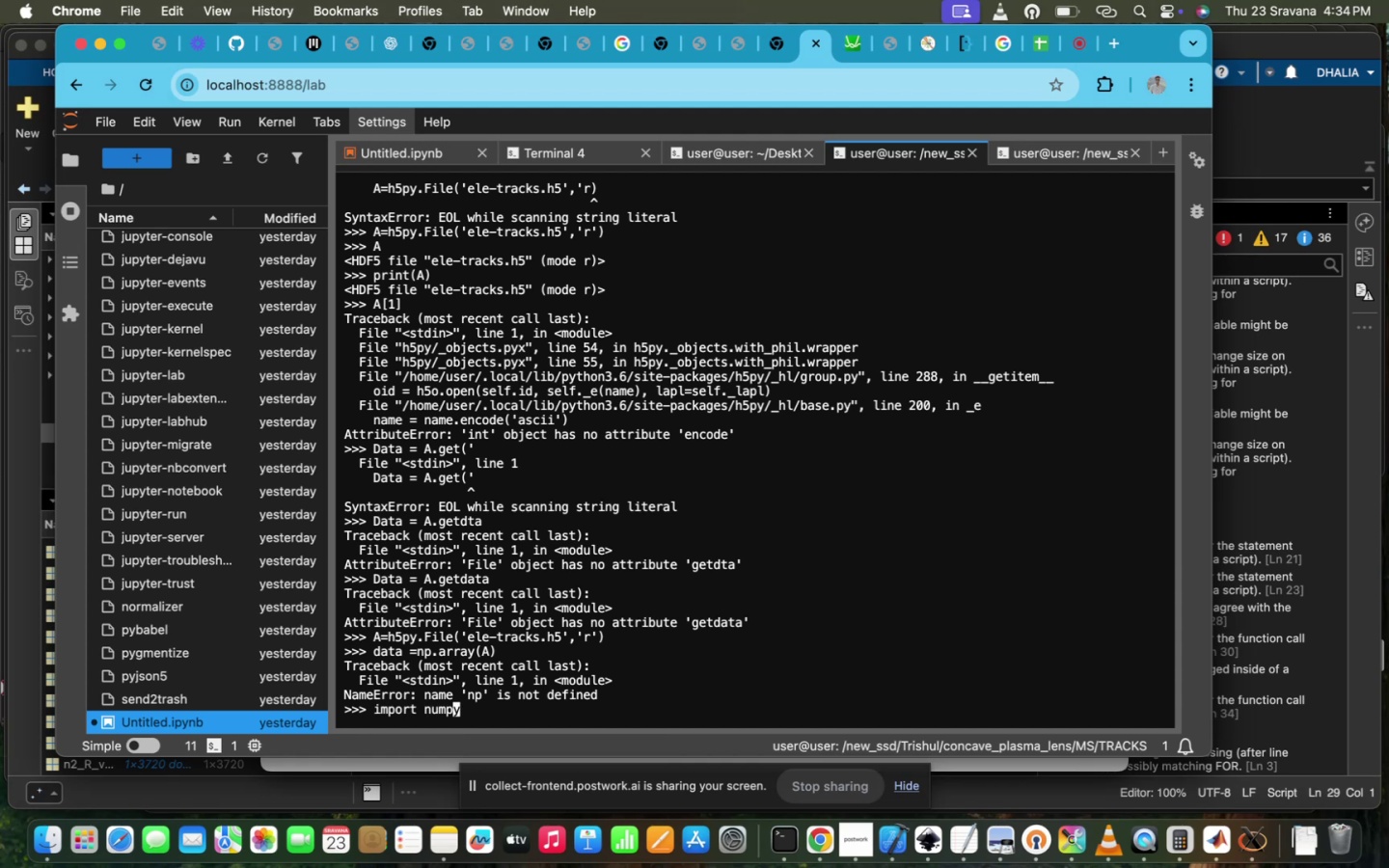 
key(ArrowRight)
 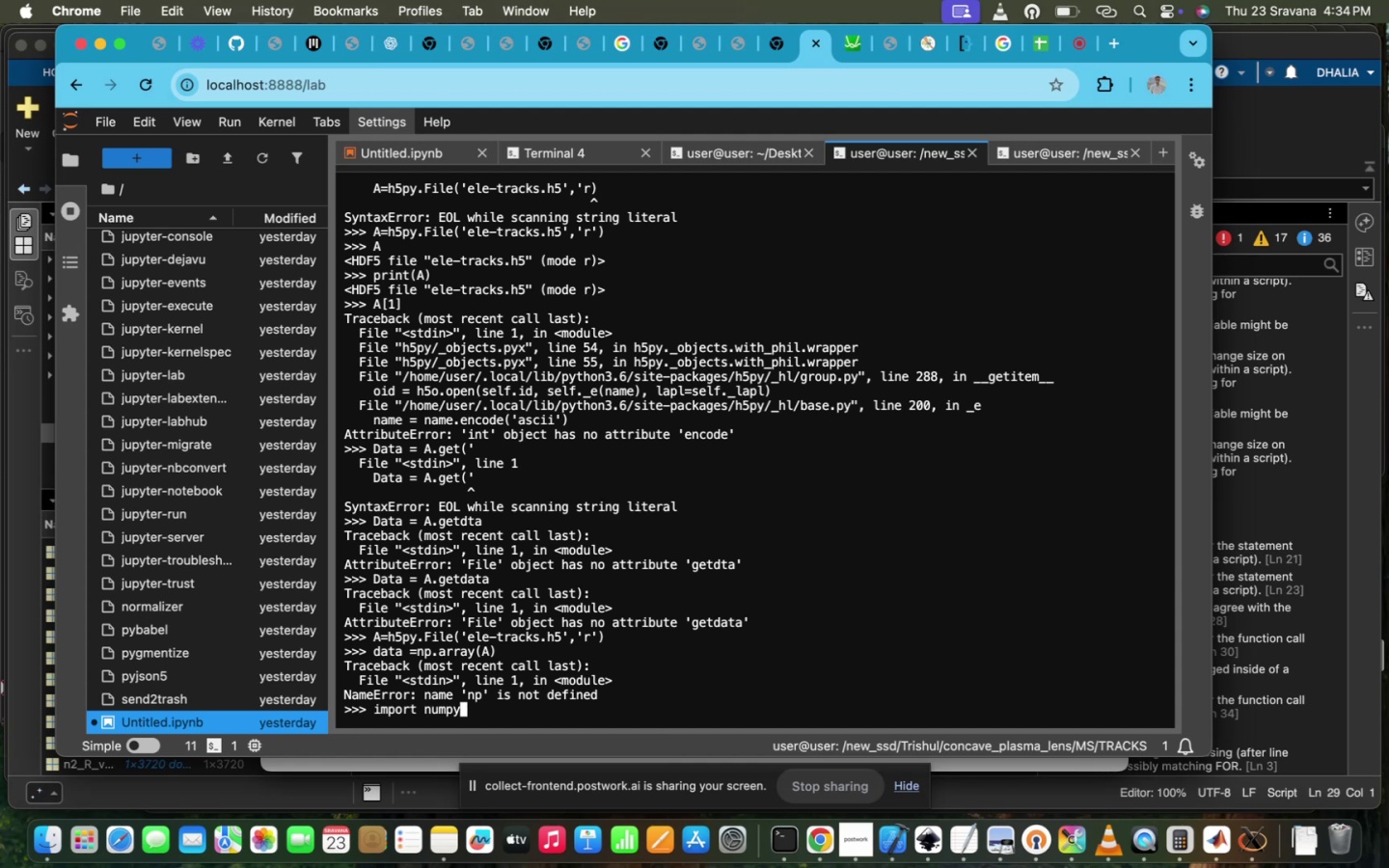 
key(ArrowRight)
 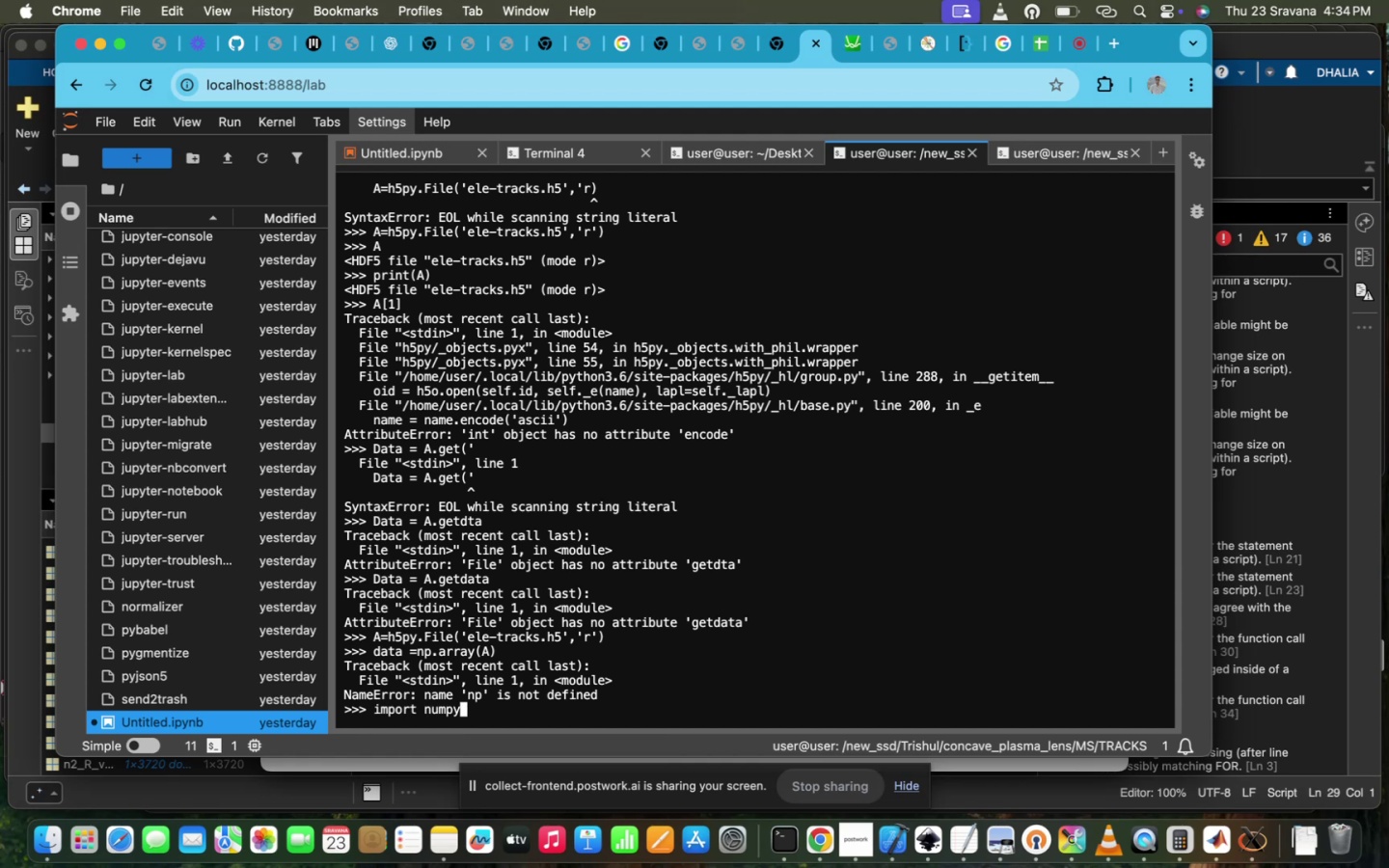 
type( as np)
 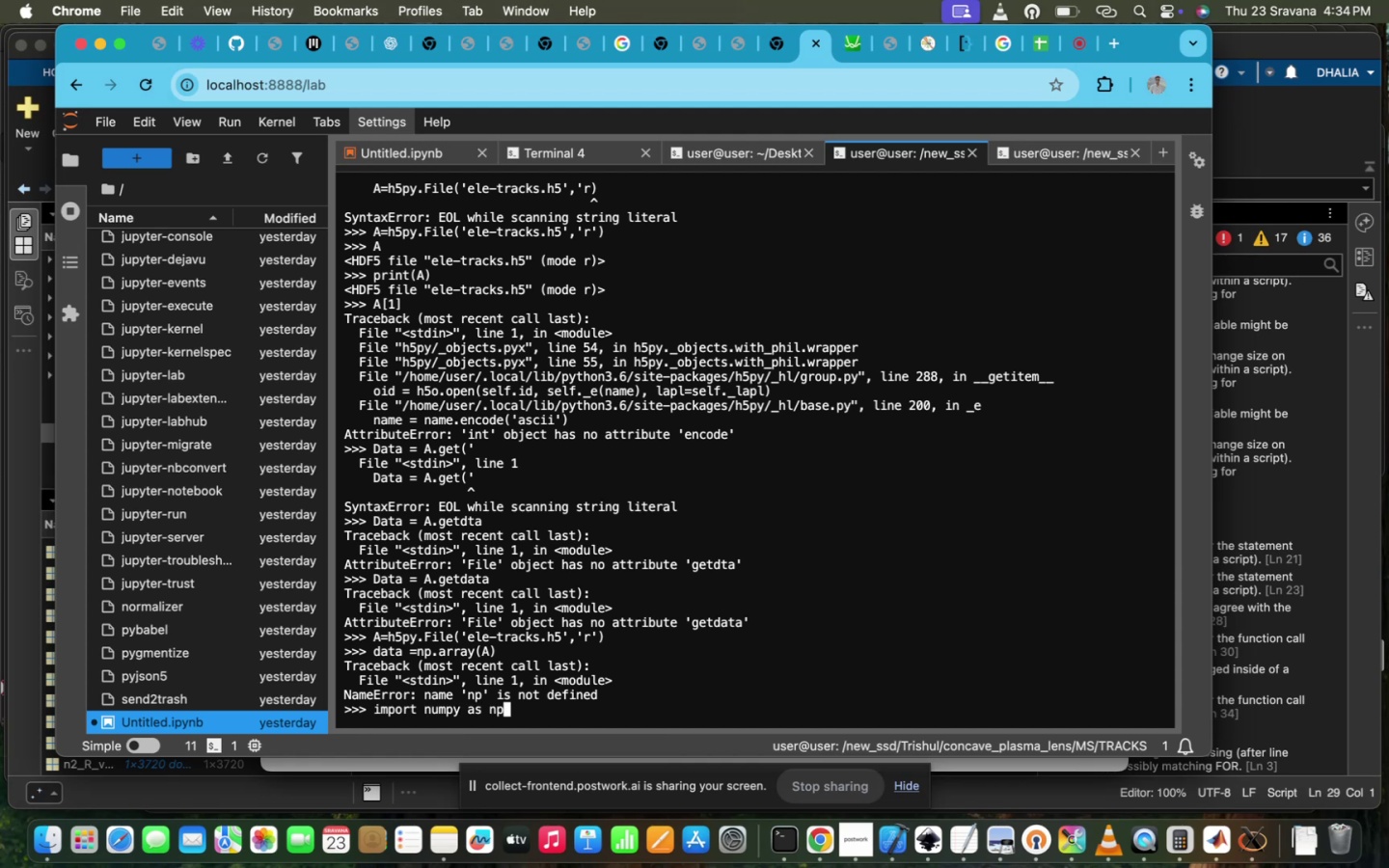 
key(Enter)
 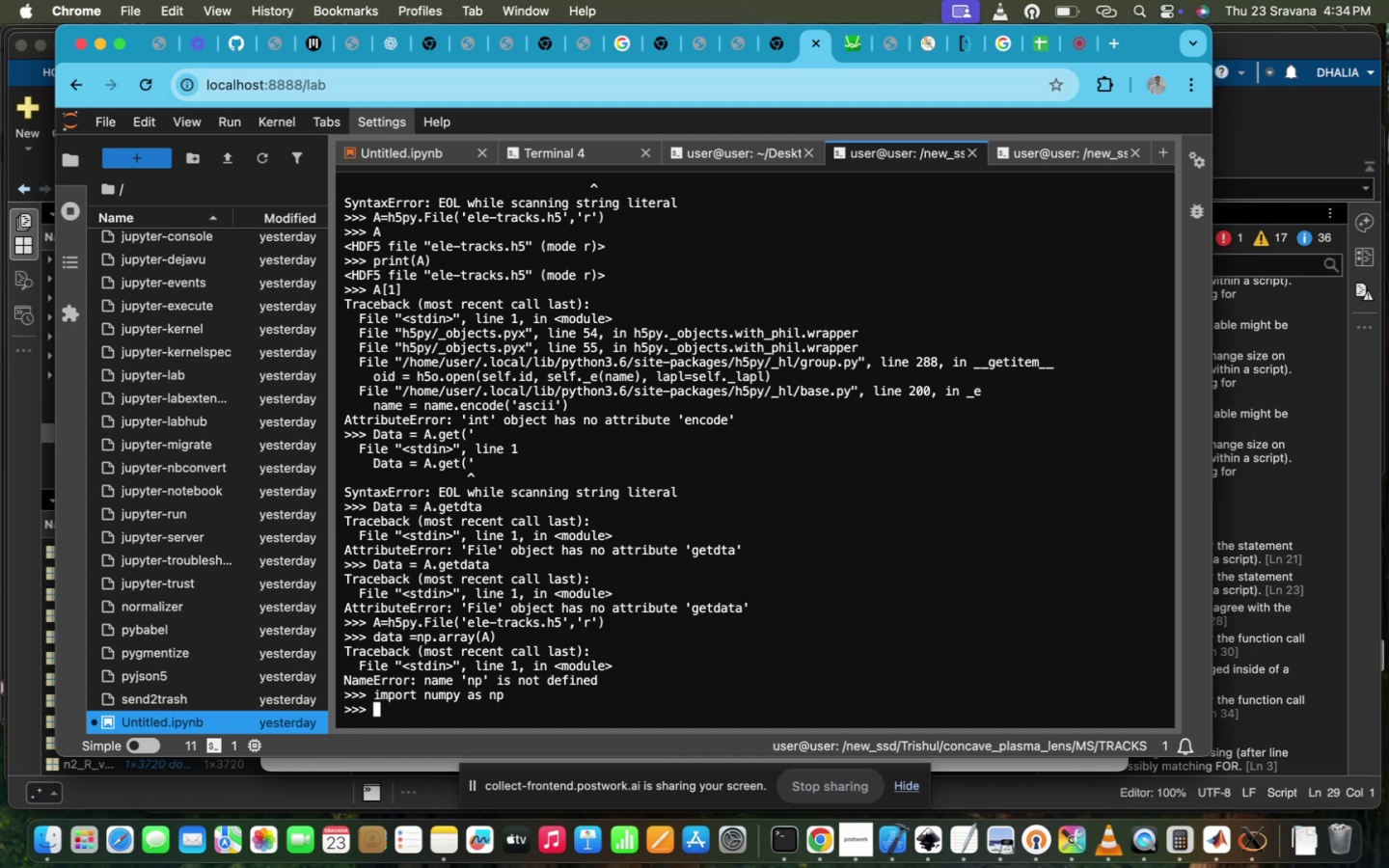 
key(ArrowUp)
 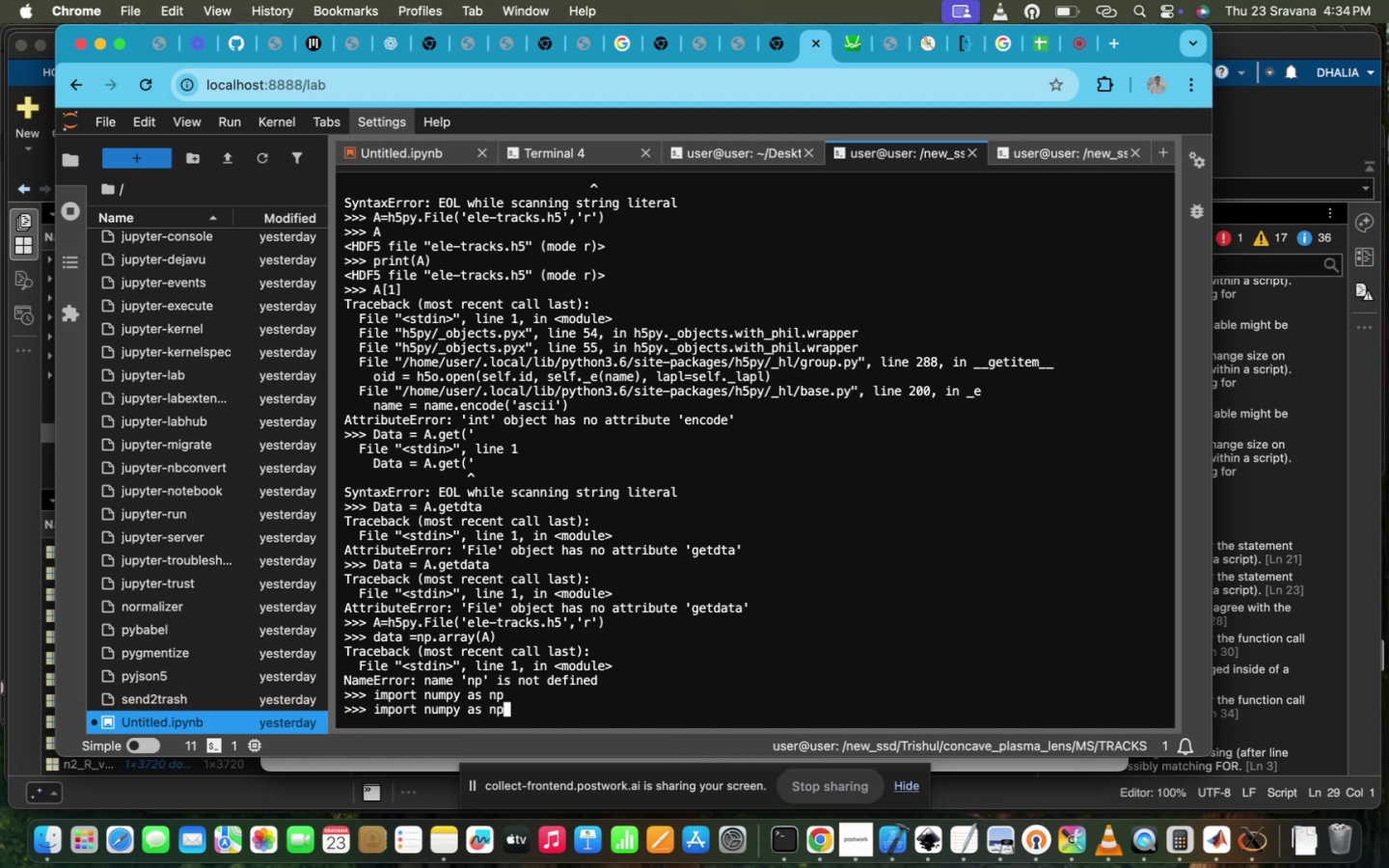 
key(ArrowUp)
 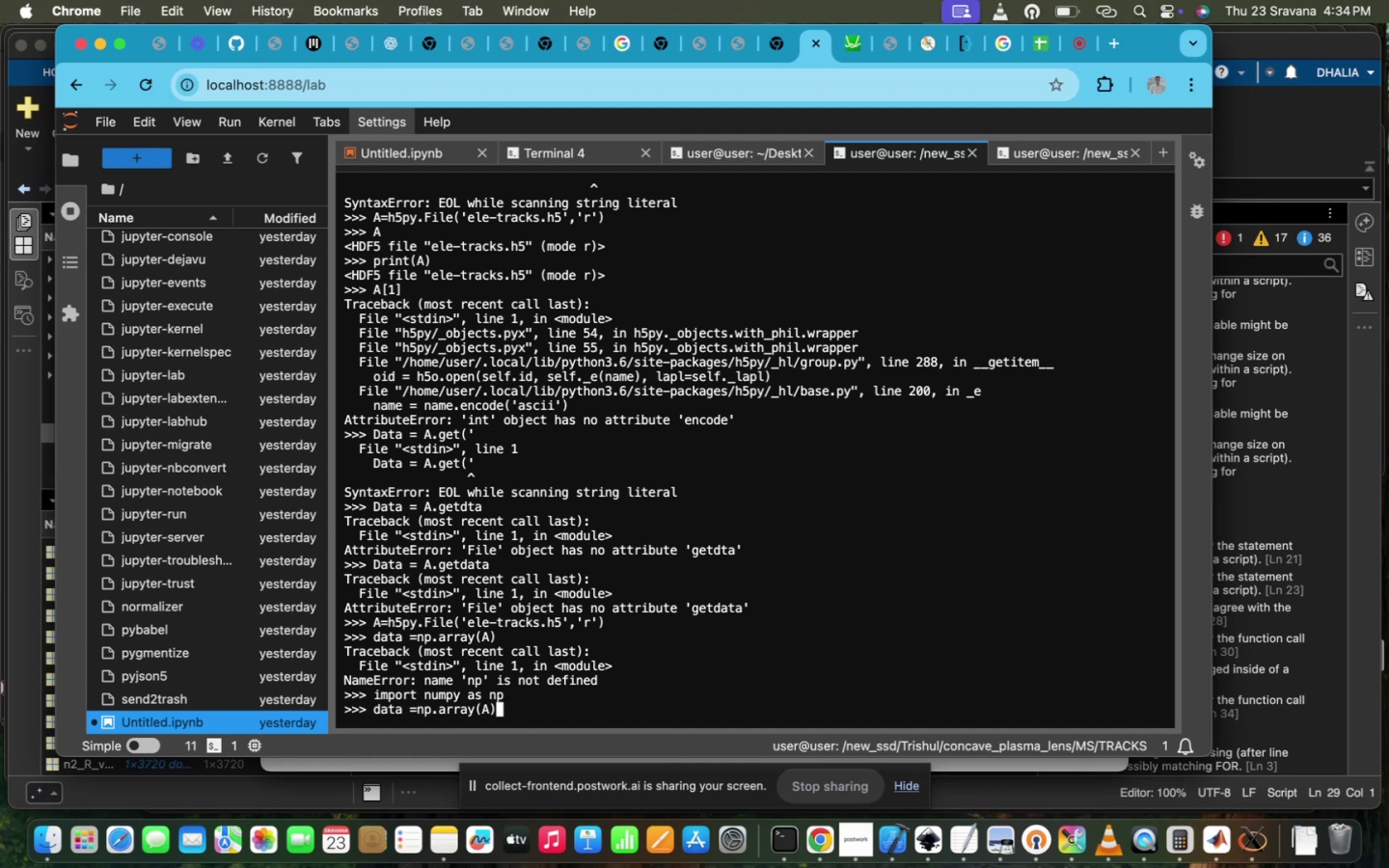 
key(ArrowUp)
 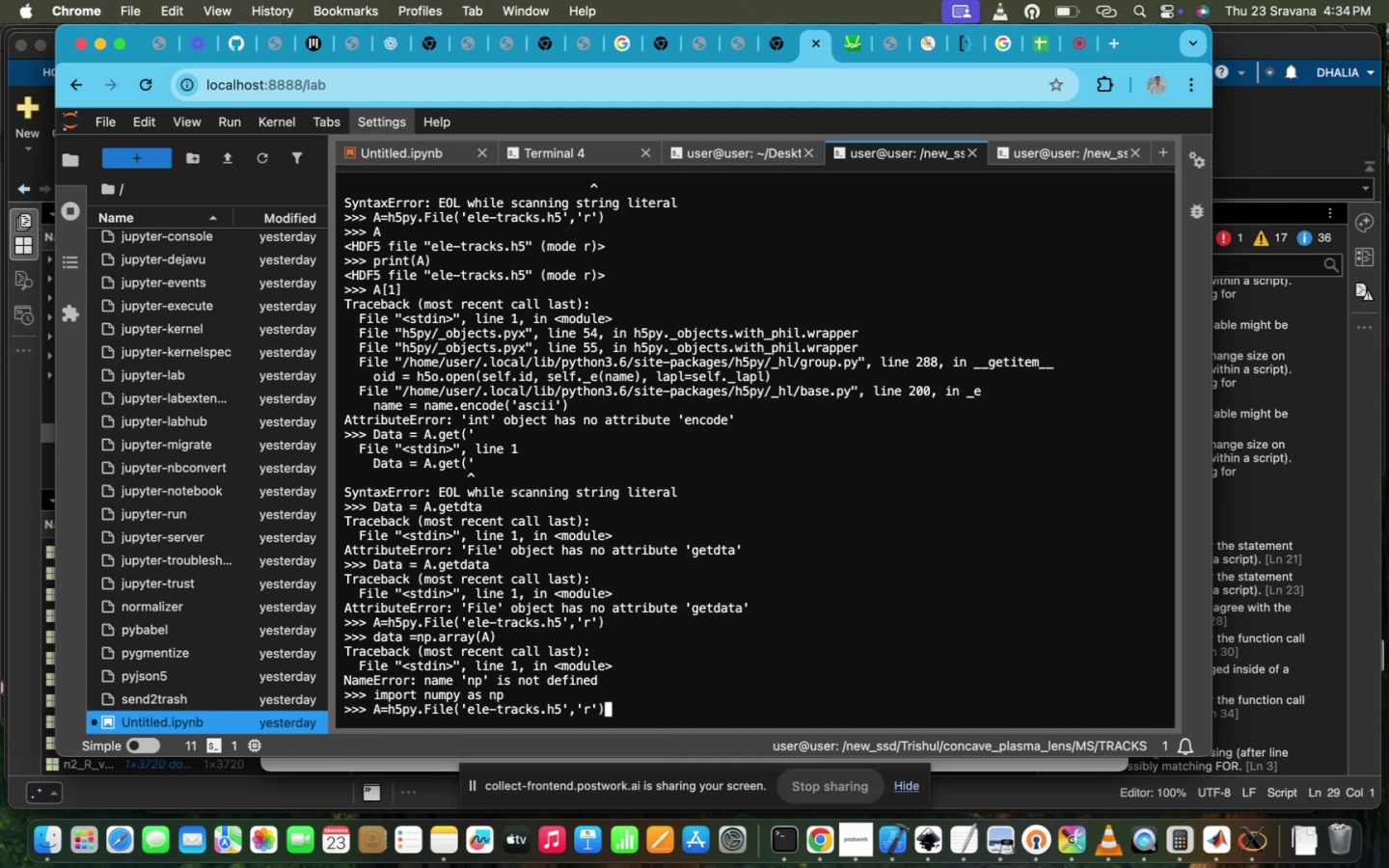 
key(ArrowDown)
 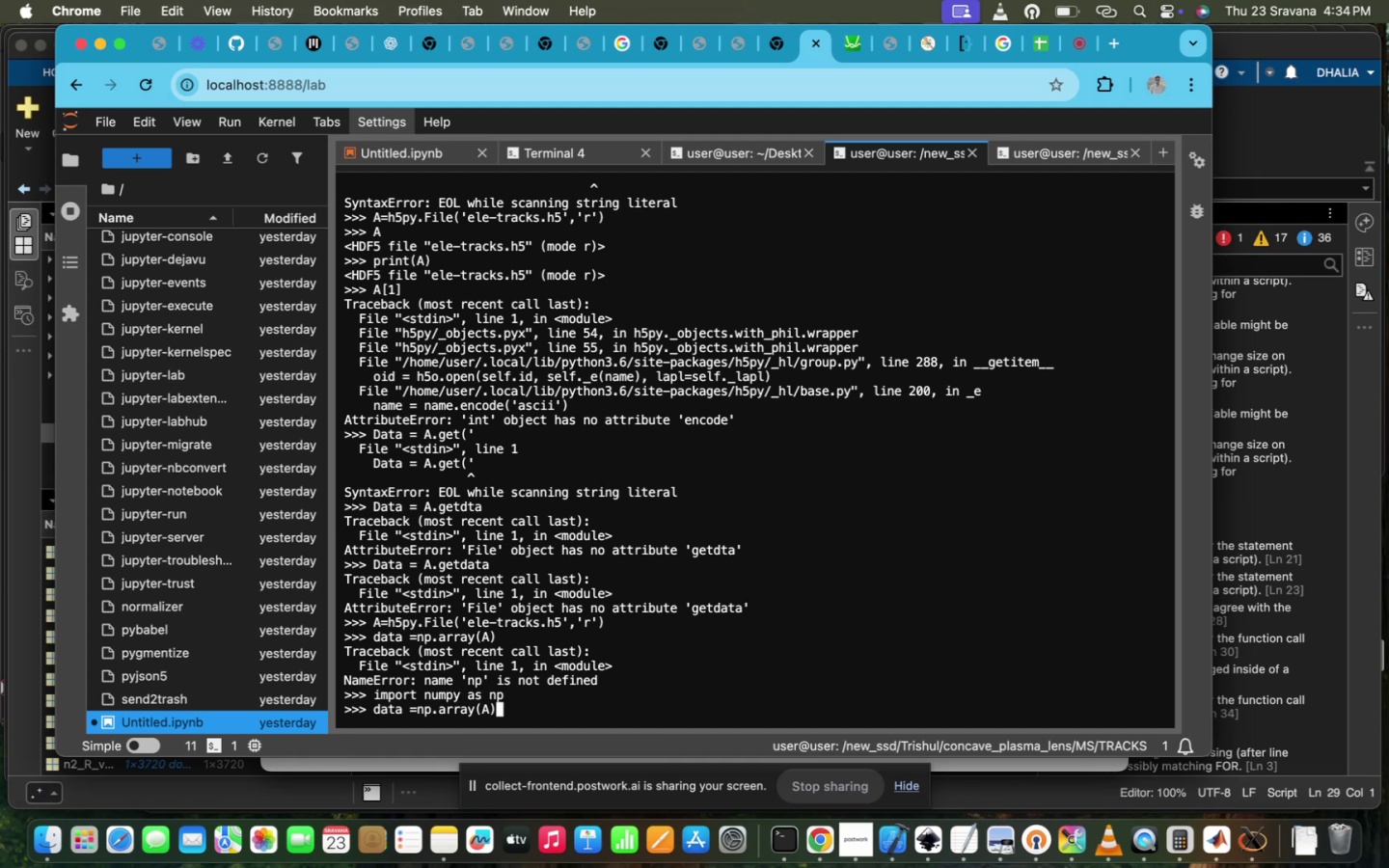 
key(Enter)
 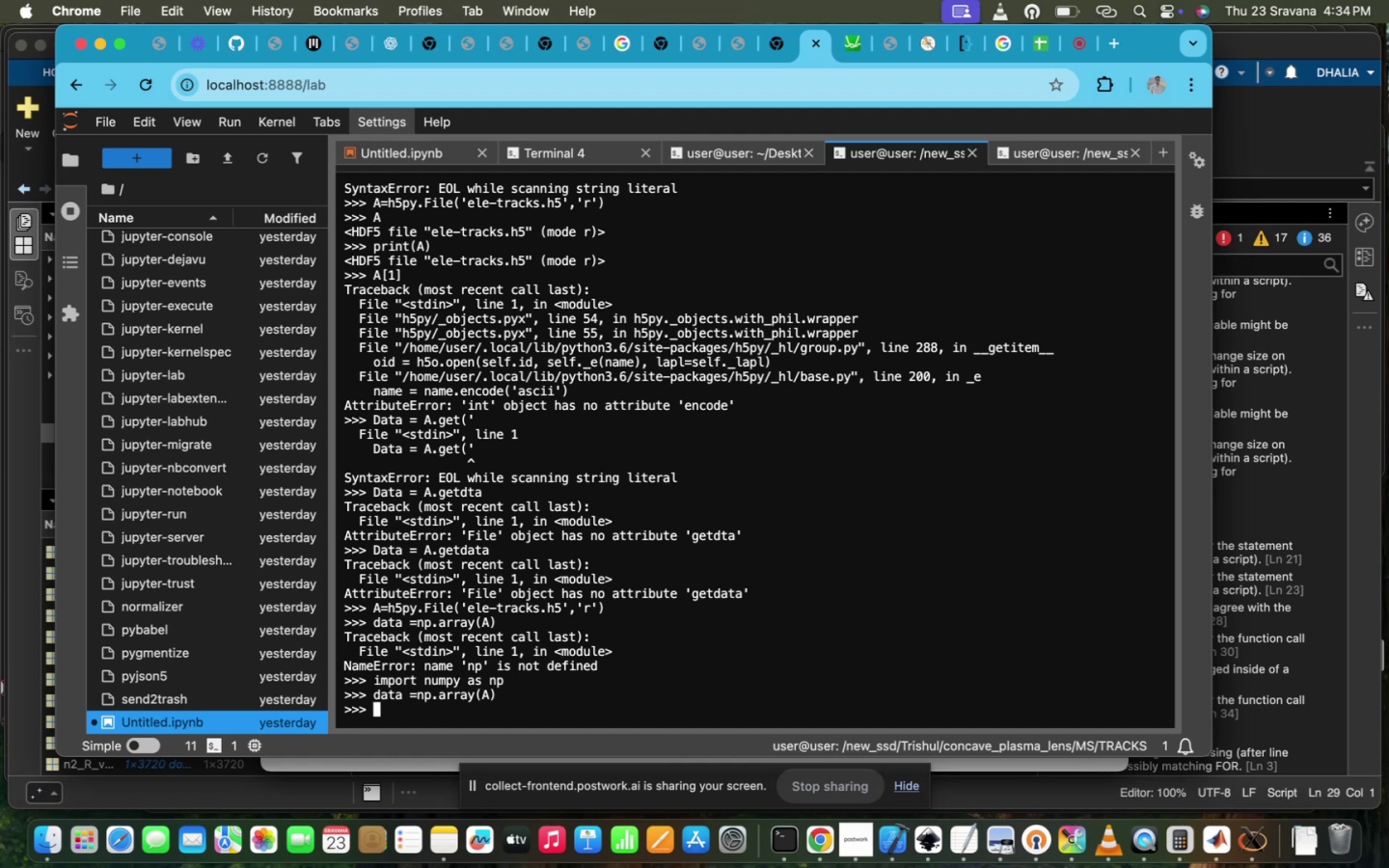 
type(print(data))
 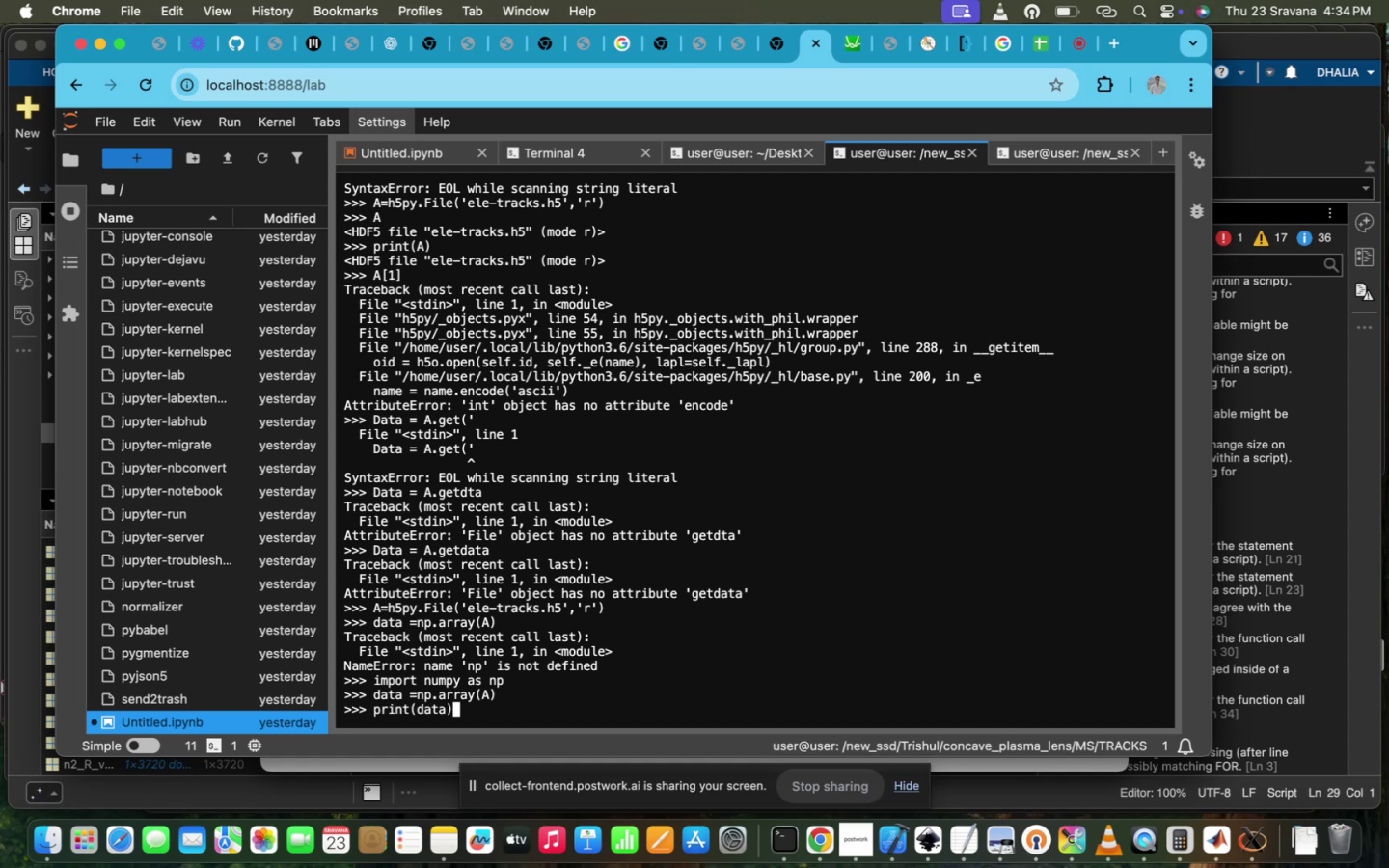 
key(Enter)
 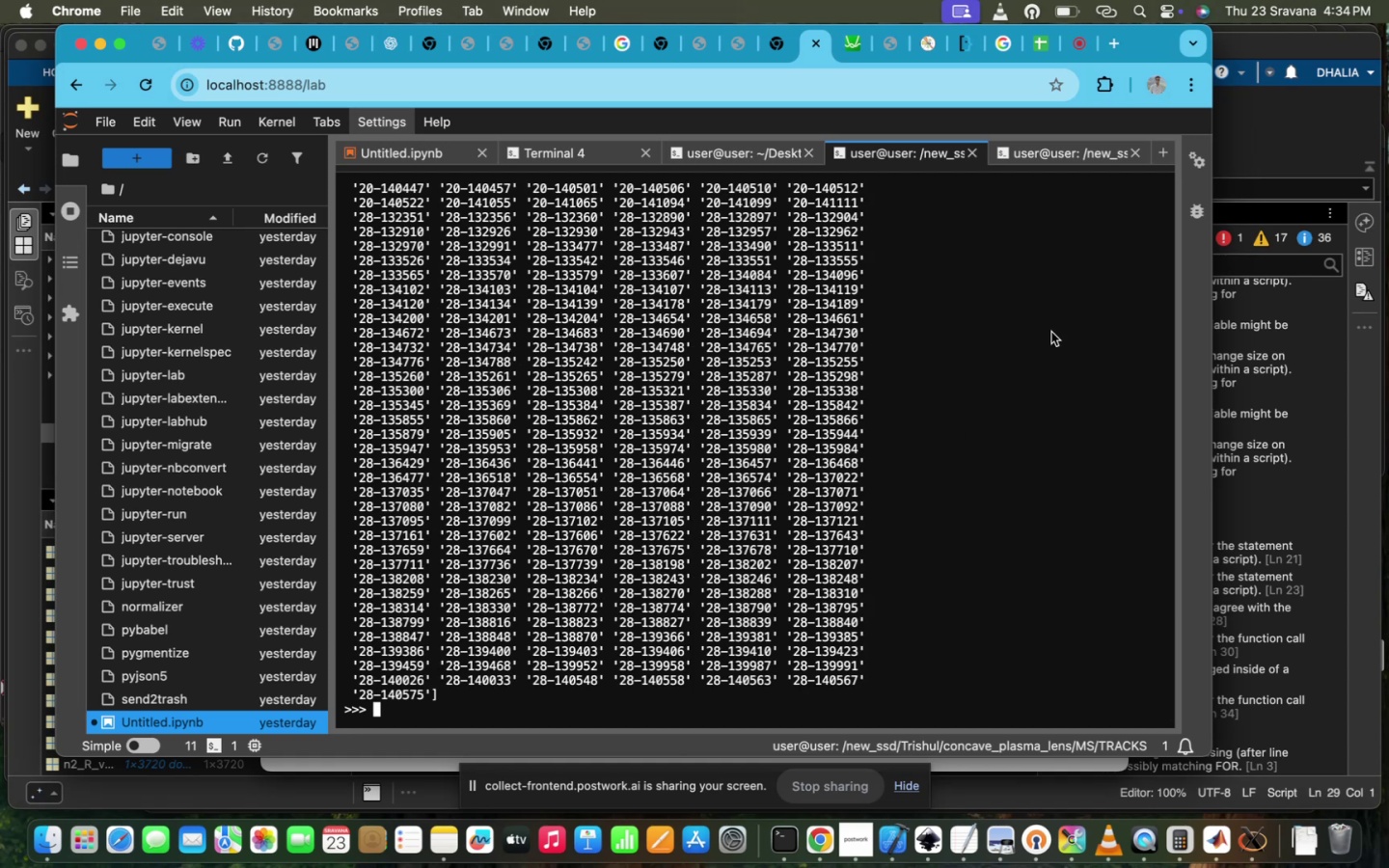 
scroll: coordinate [661, 449], scroll_direction: up, amount: 67.0
 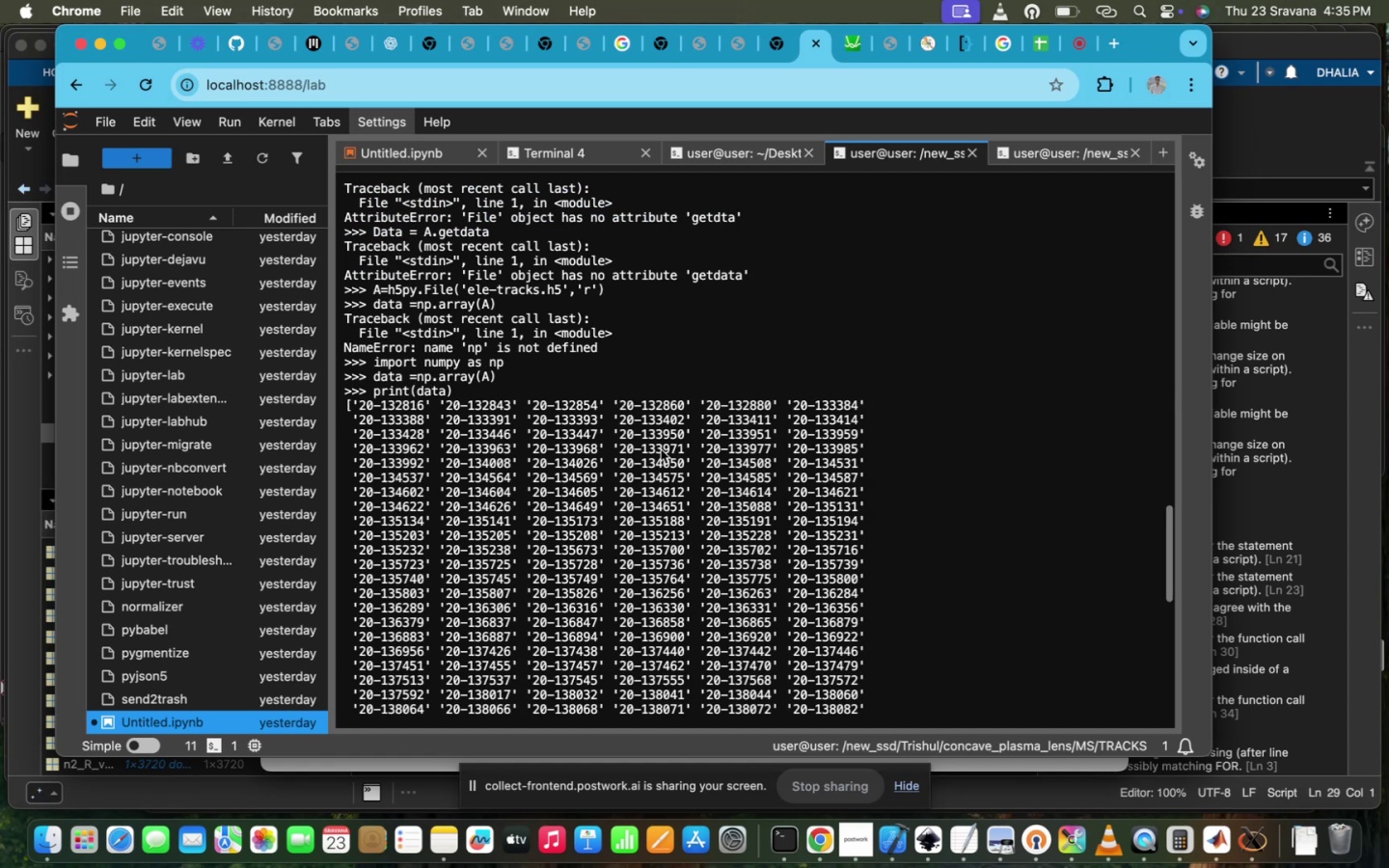 
scroll: coordinate [661, 449], scroll_direction: down, amount: 496.0
 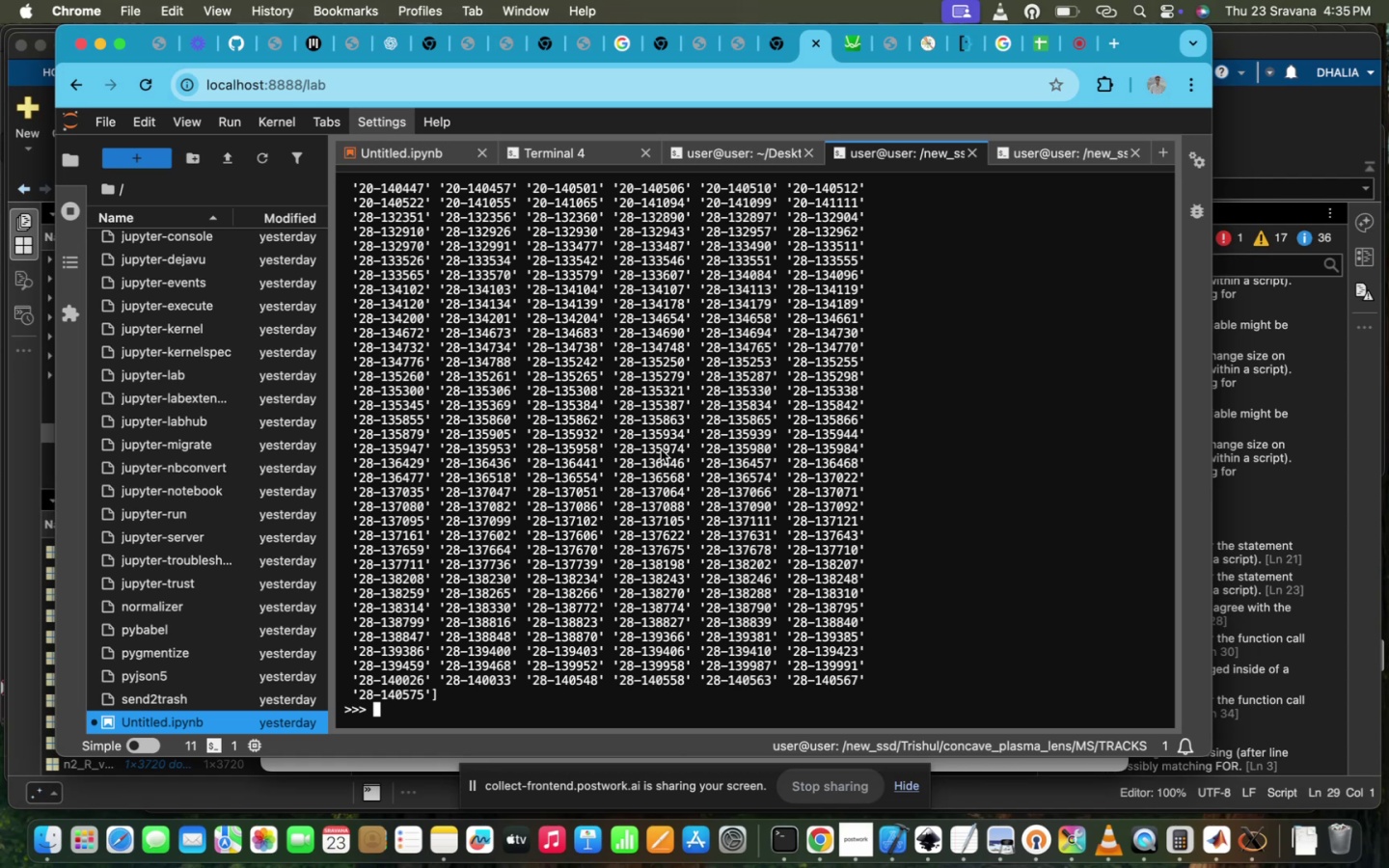 
wait(19.3)
 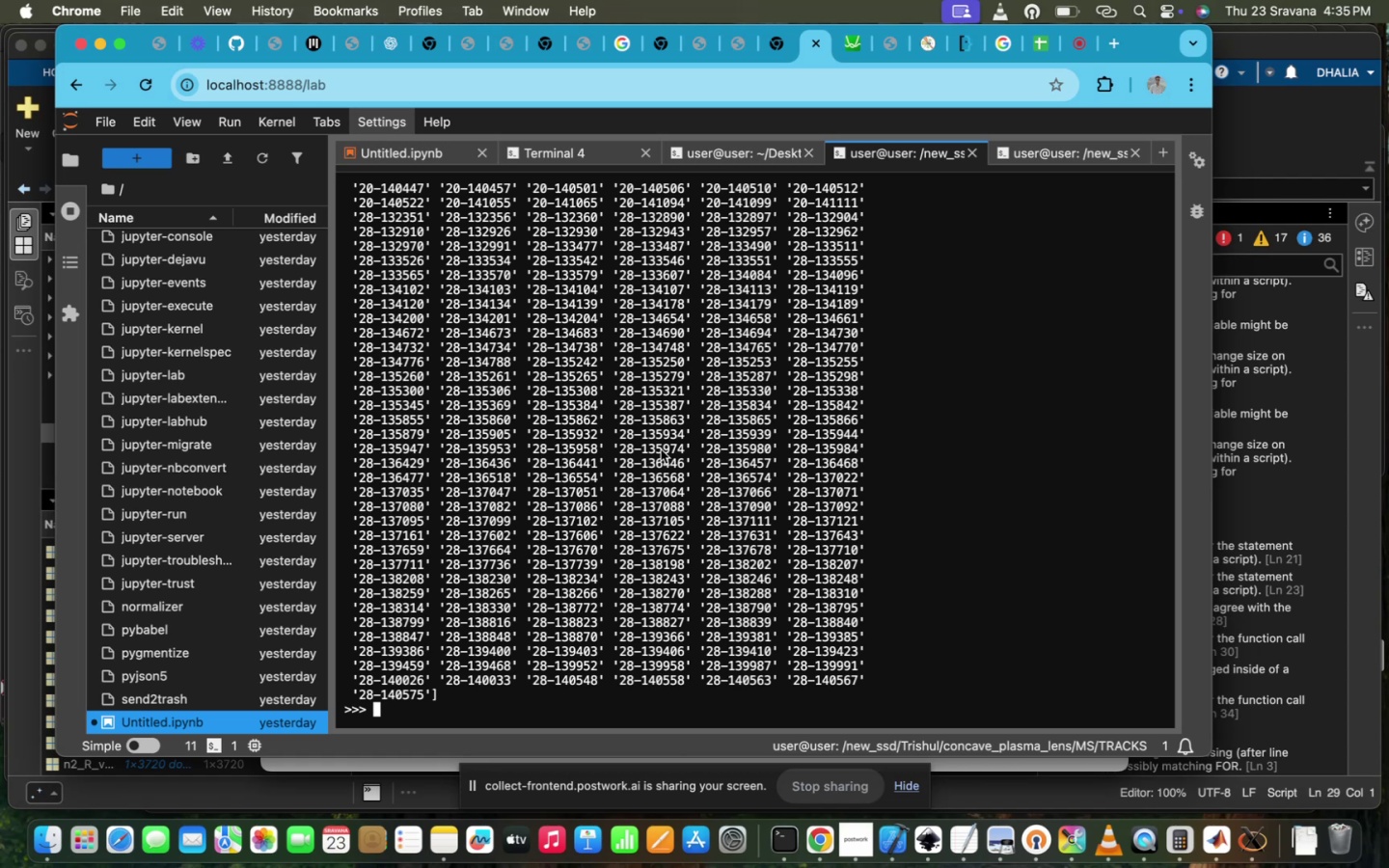 
type(ls)
 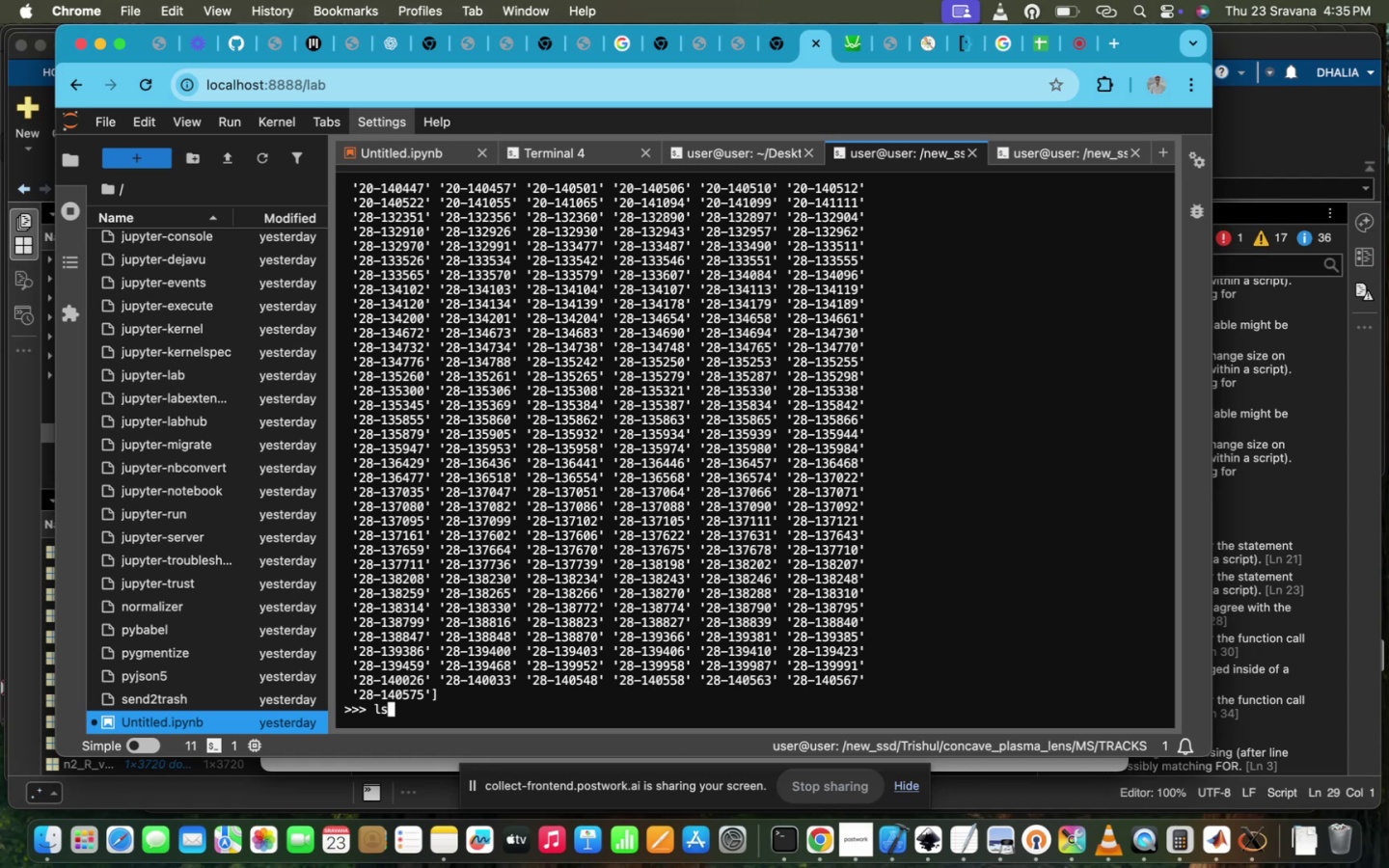 
key(Enter)
 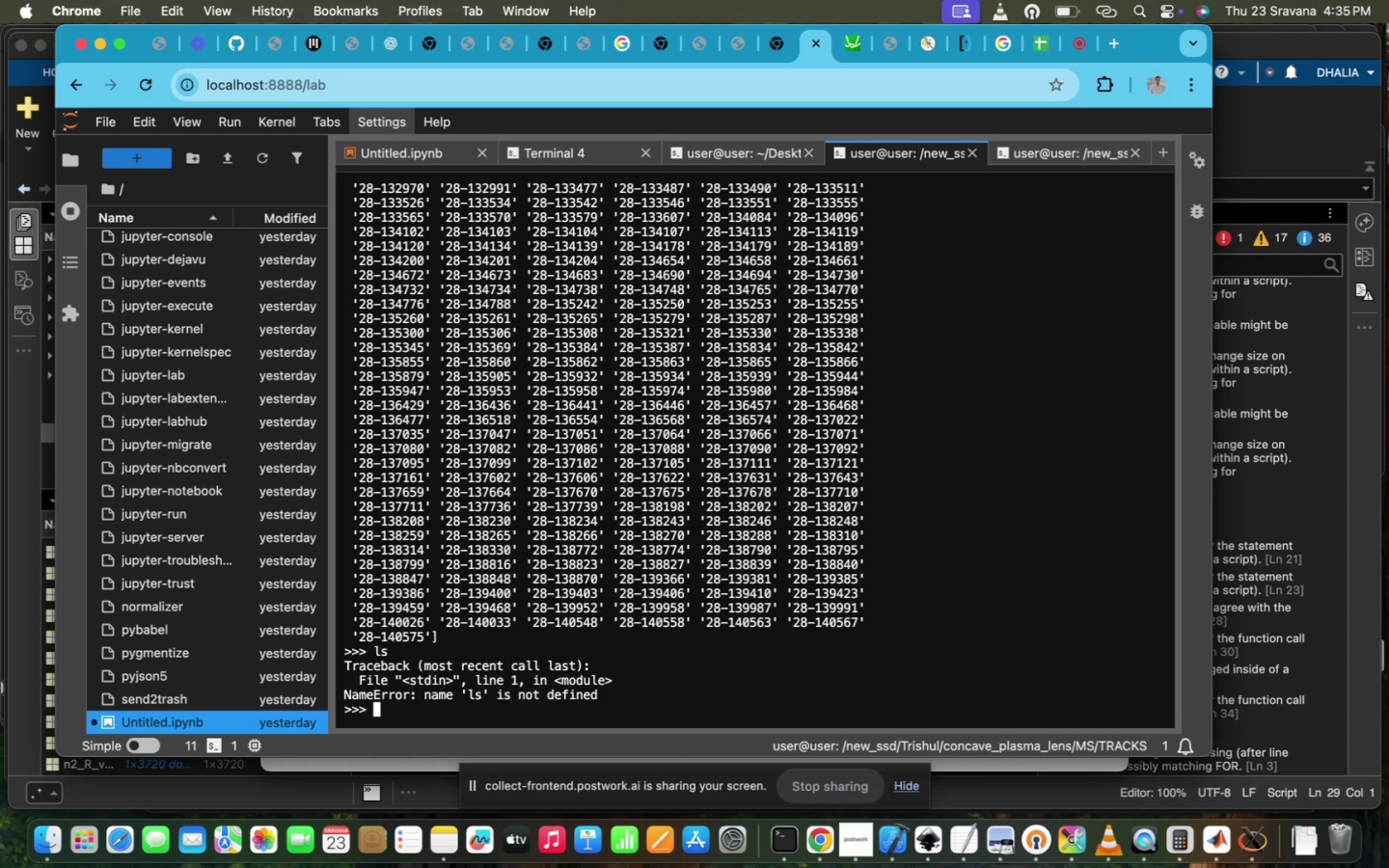 
wait(12.0)
 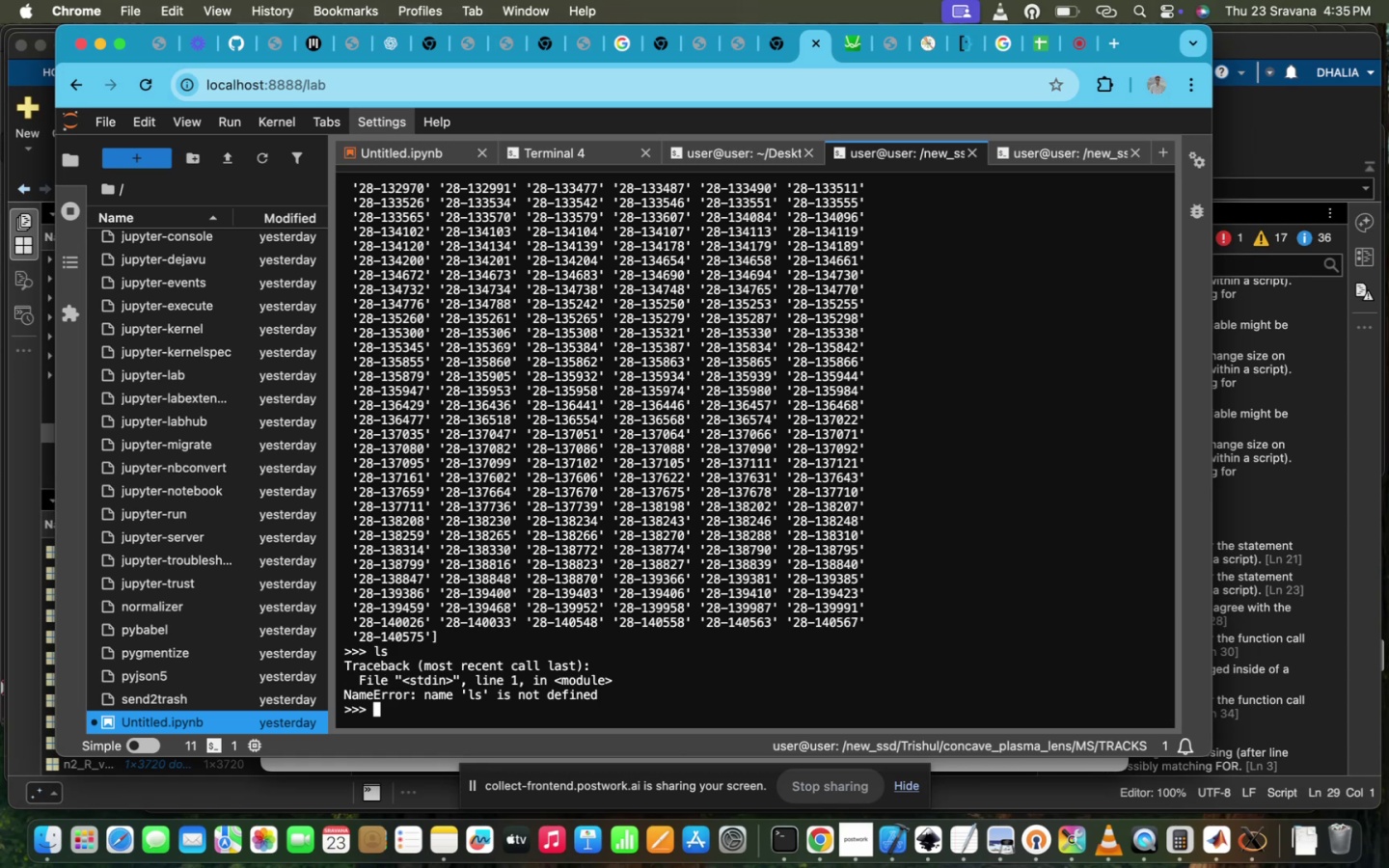 
type(ls)
 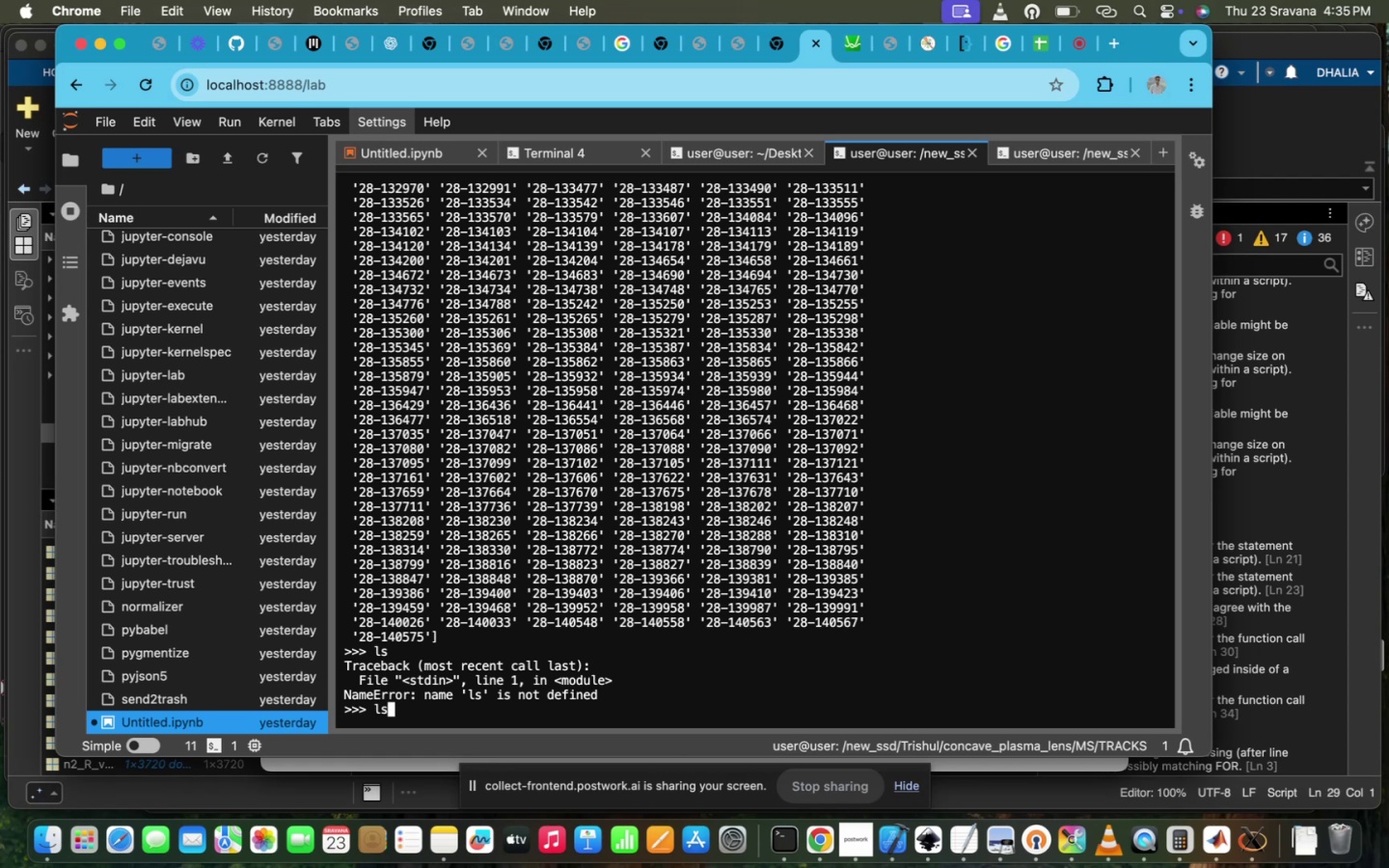 
key(Enter)
 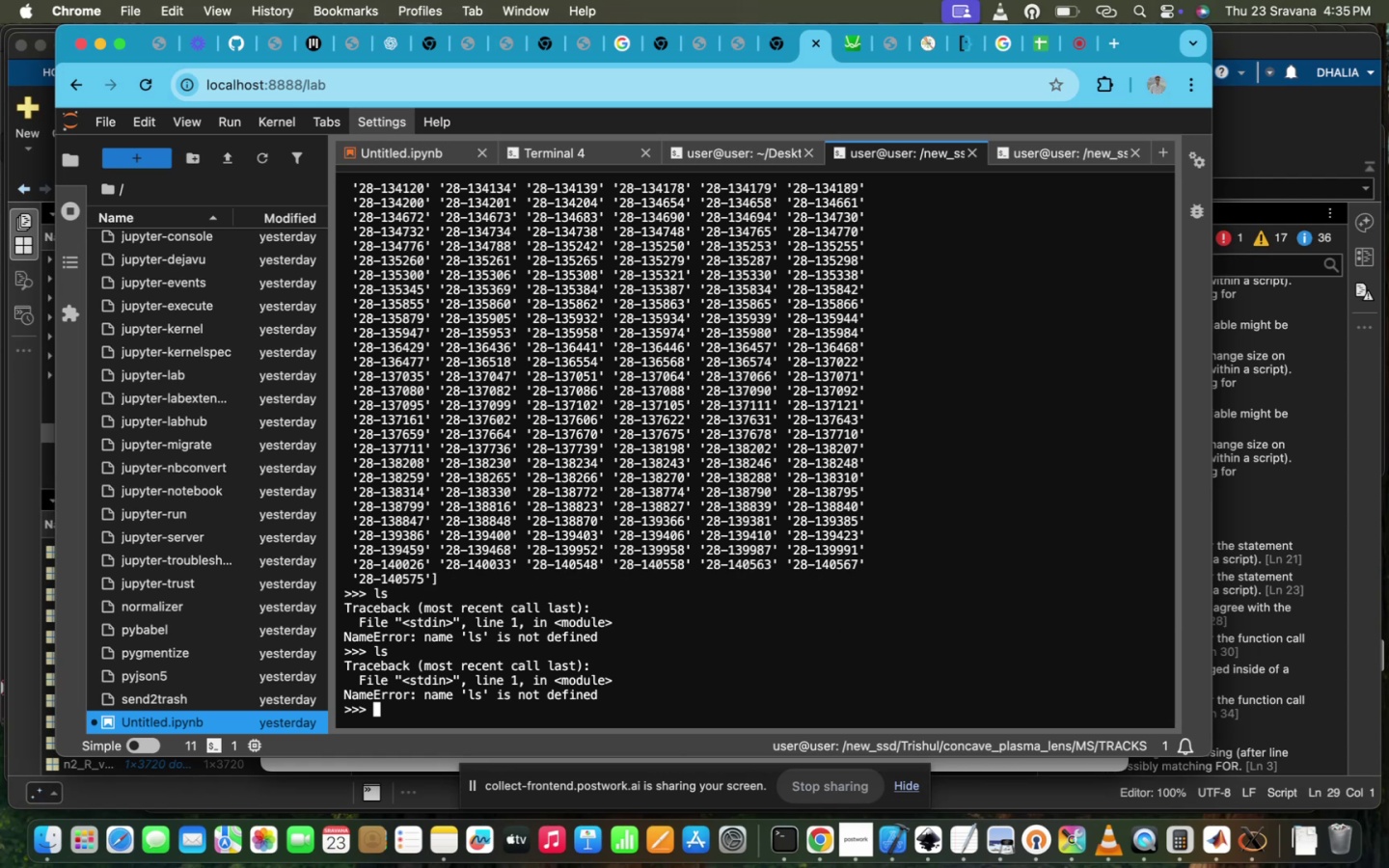 
type(data[i)
key(Backspace)
key(Backspace)
type(i)
key(Backspace)
type([1])
 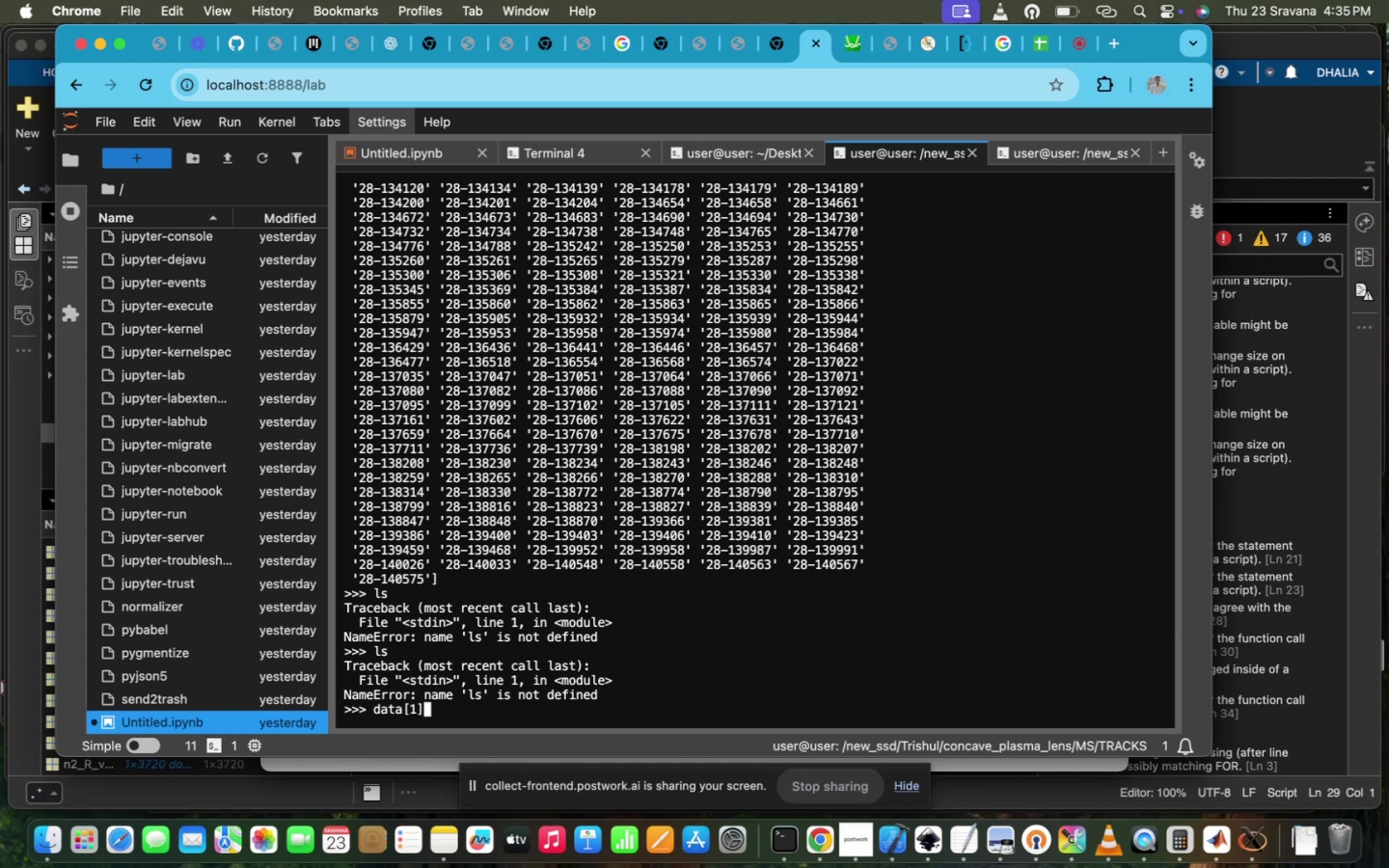 
key(Enter)
 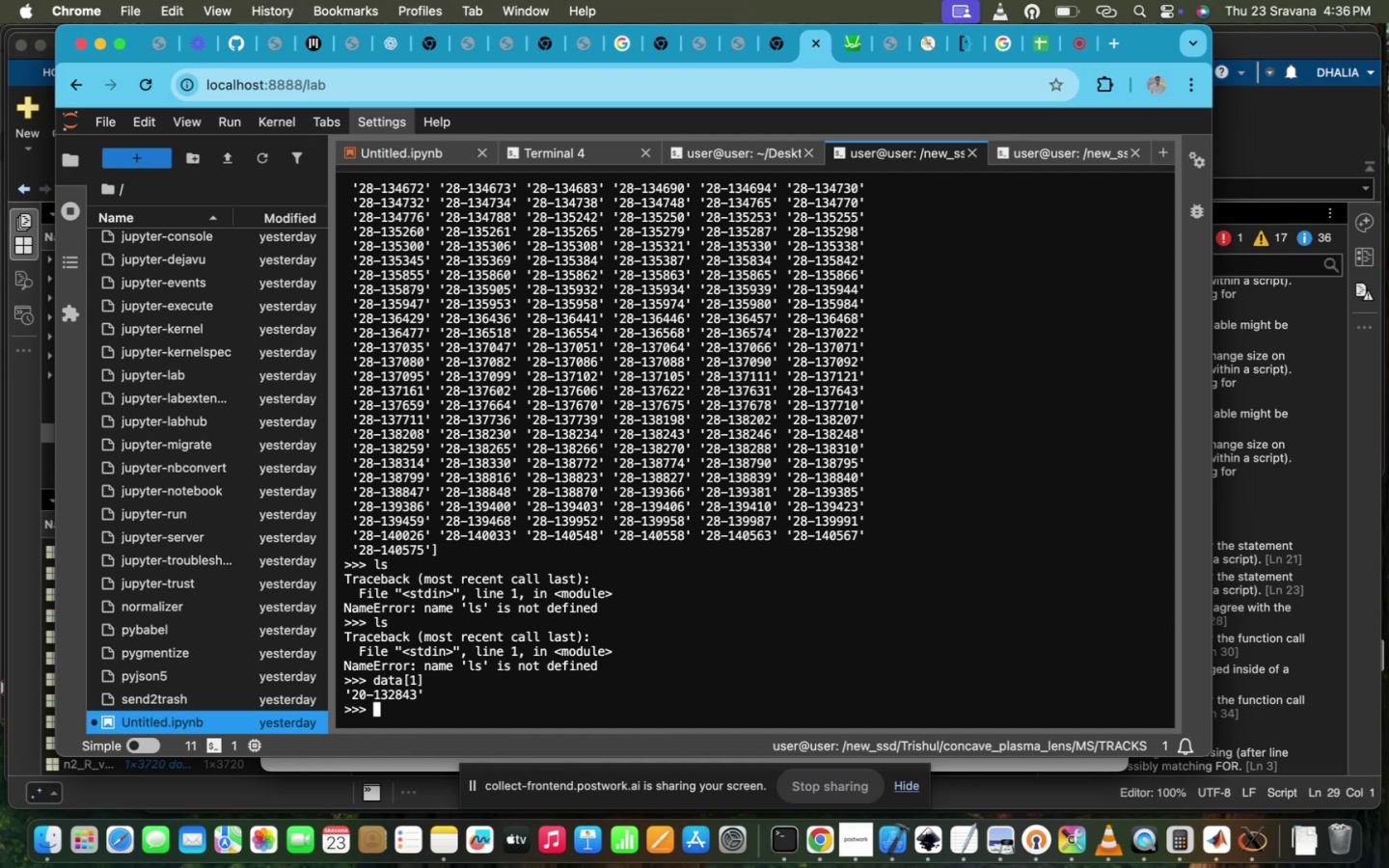 
wait(32.09)
 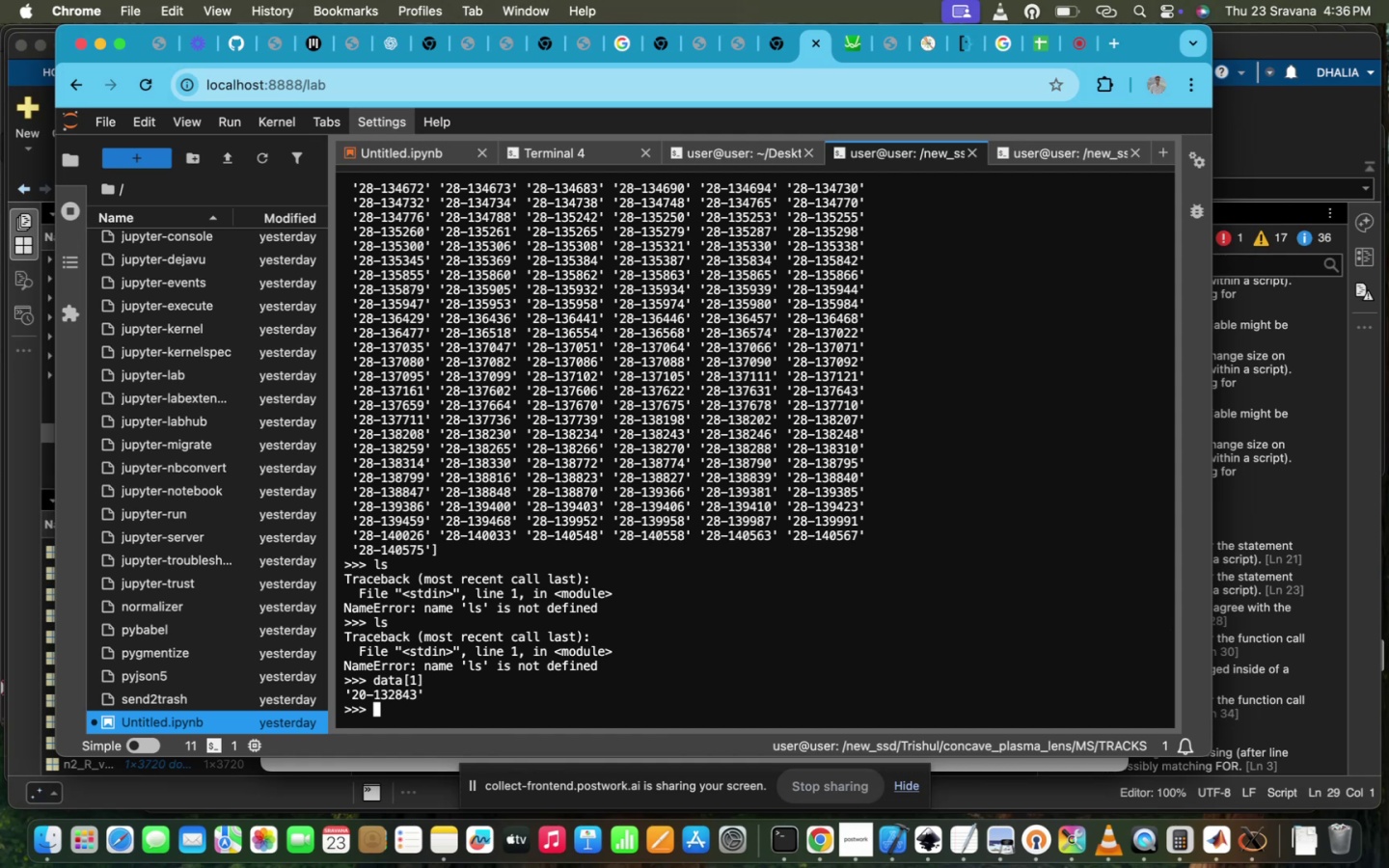 
scroll: coordinate [733, 765], scroll_direction: down, amount: 1.0
 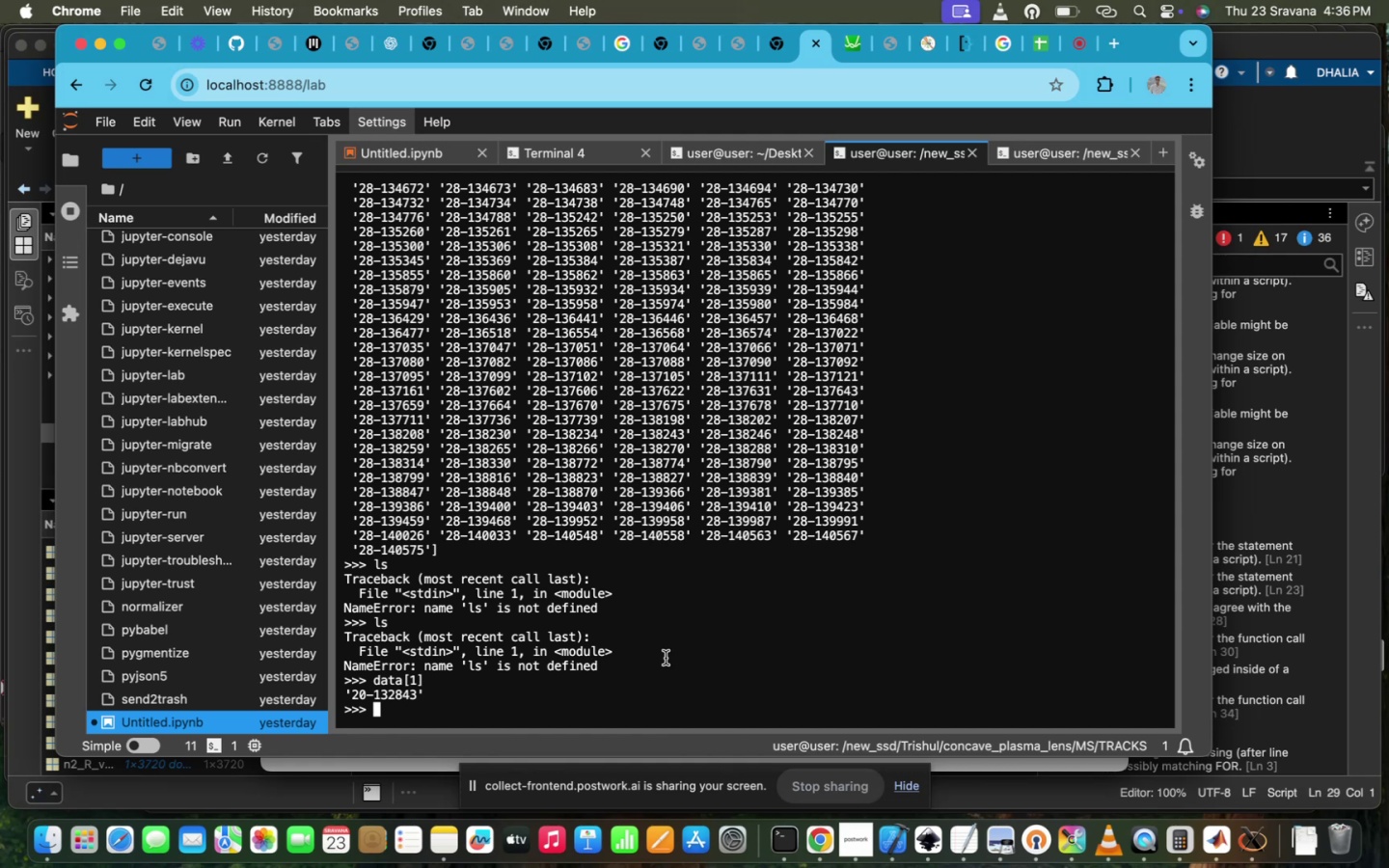 
type(data)
 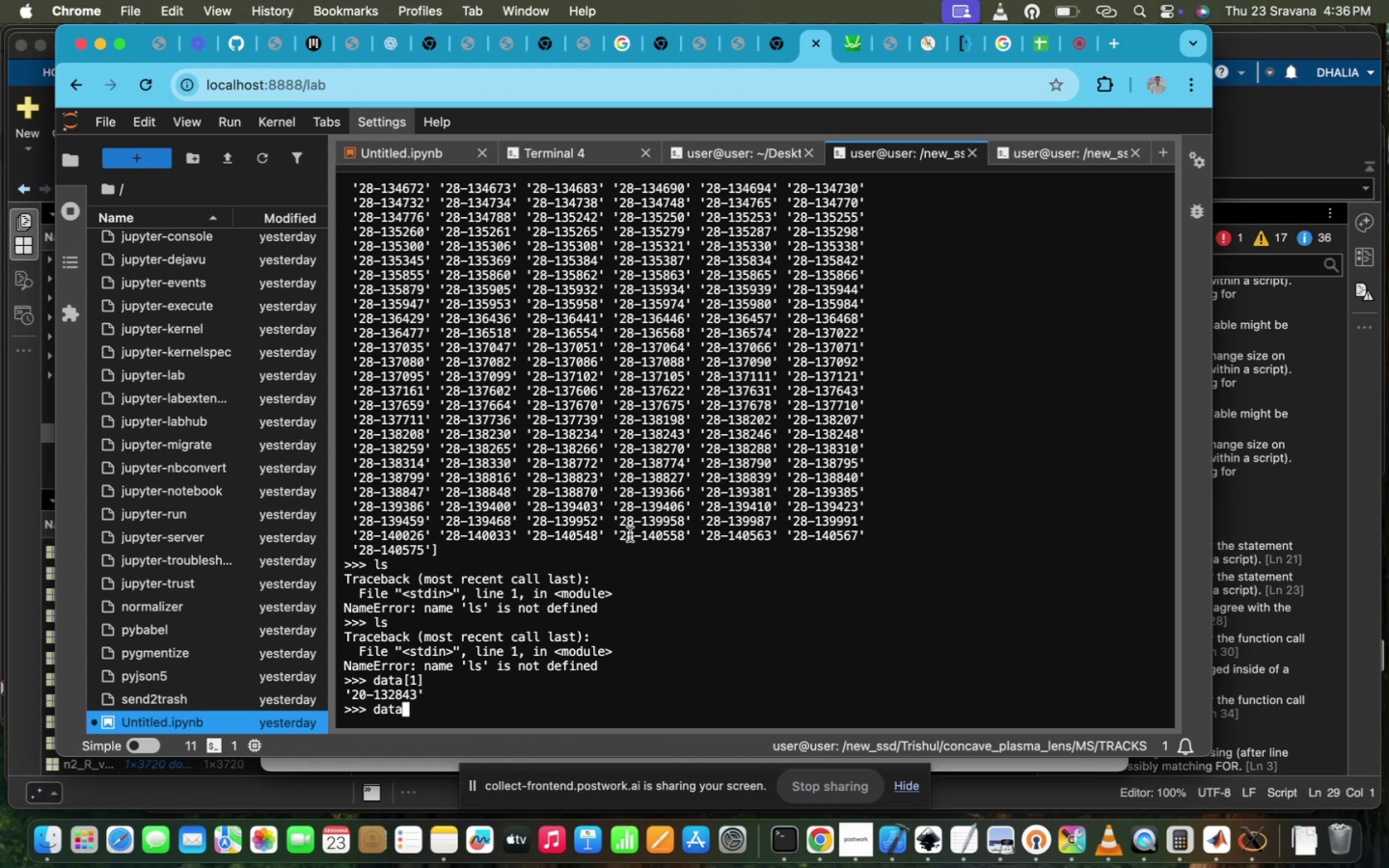 
scroll: coordinate [629, 536], scroll_direction: up, amount: 125.0
 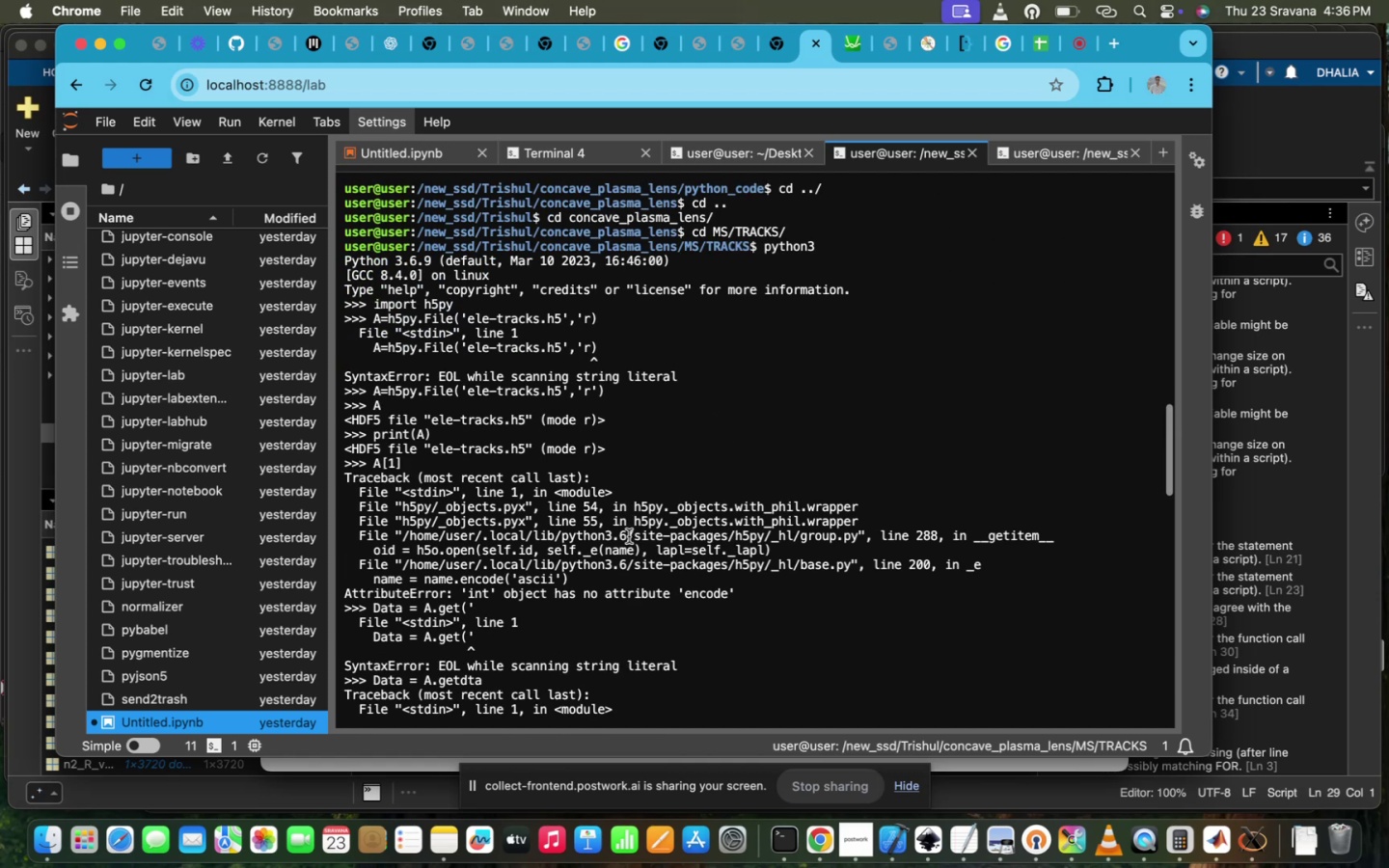 
scroll: coordinate [635, 579], scroll_direction: down, amount: 26.0
 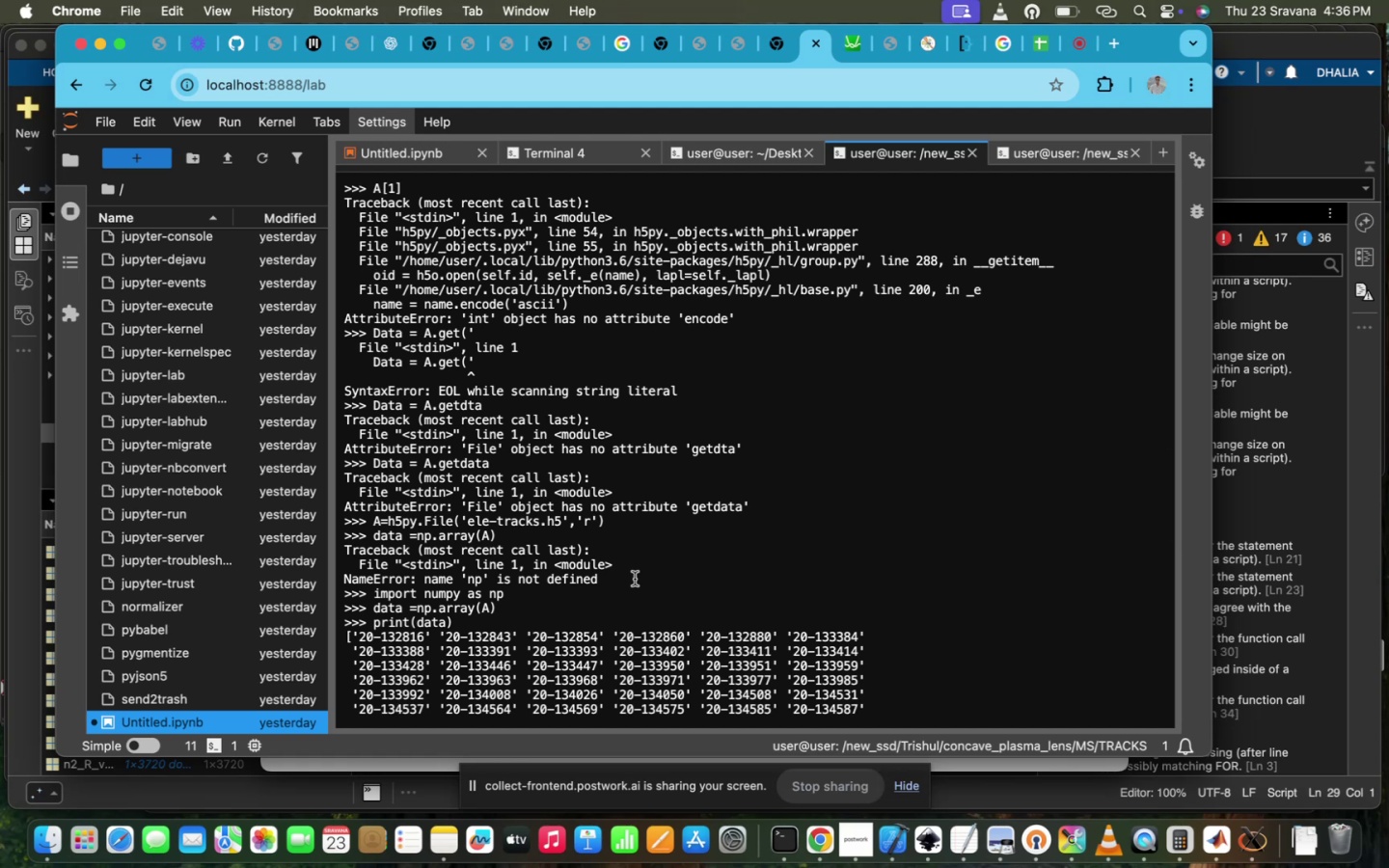 
wait(8.6)
 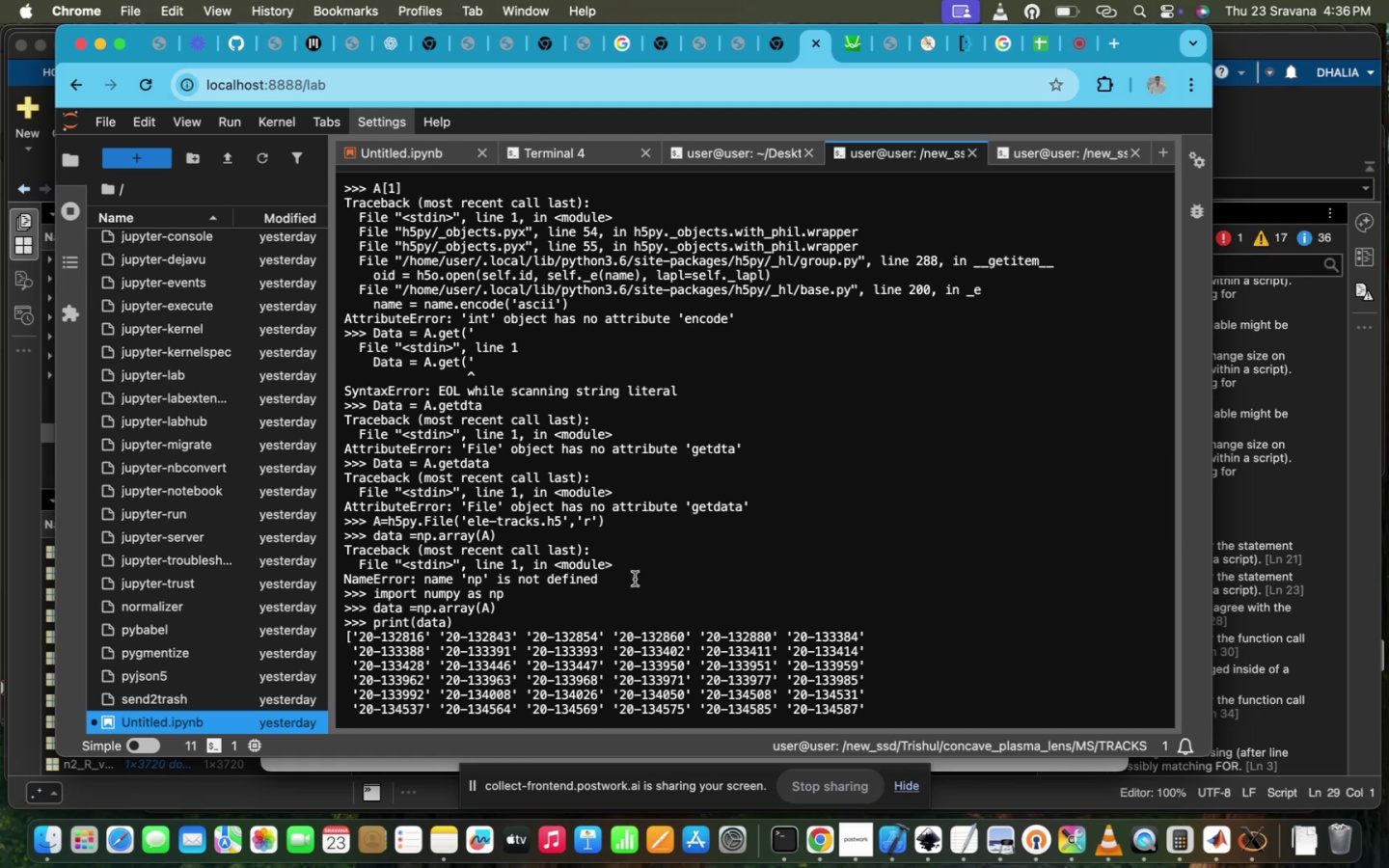 
scroll: coordinate [598, 619], scroll_direction: up, amount: 28.0
 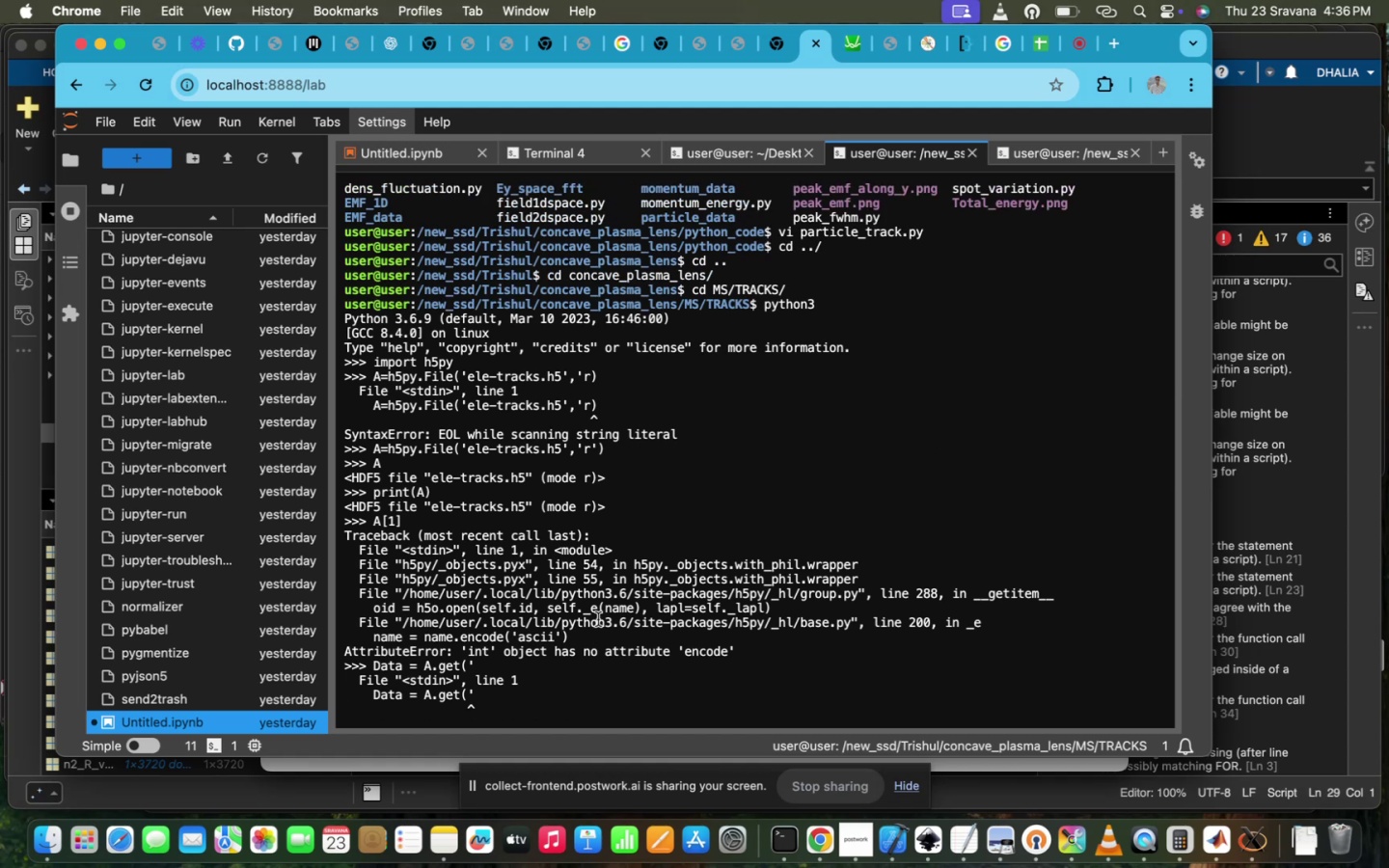 
scroll: coordinate [598, 619], scroll_direction: down, amount: 396.0
 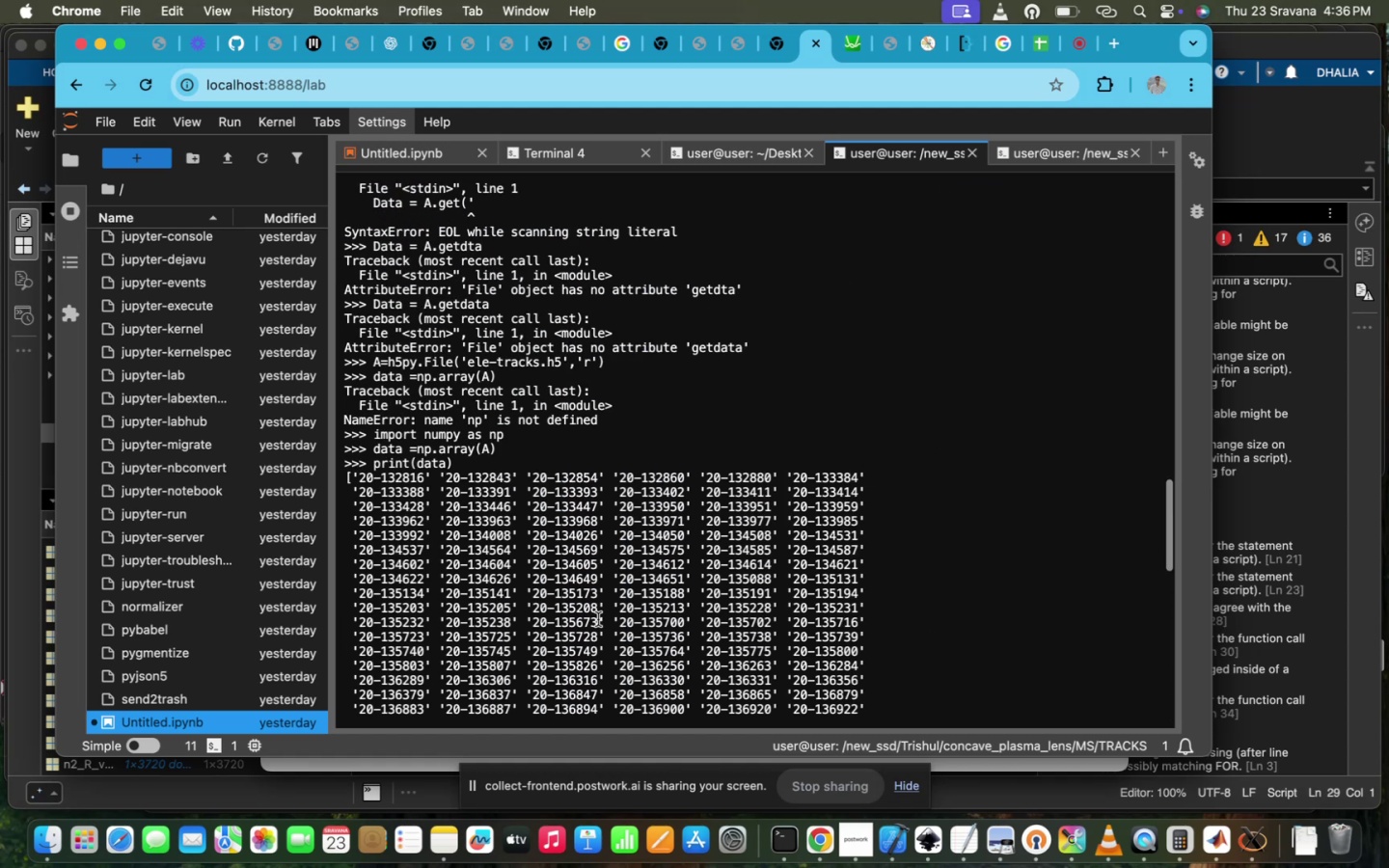 
scroll: coordinate [598, 630], scroll_direction: up, amount: 11.0
 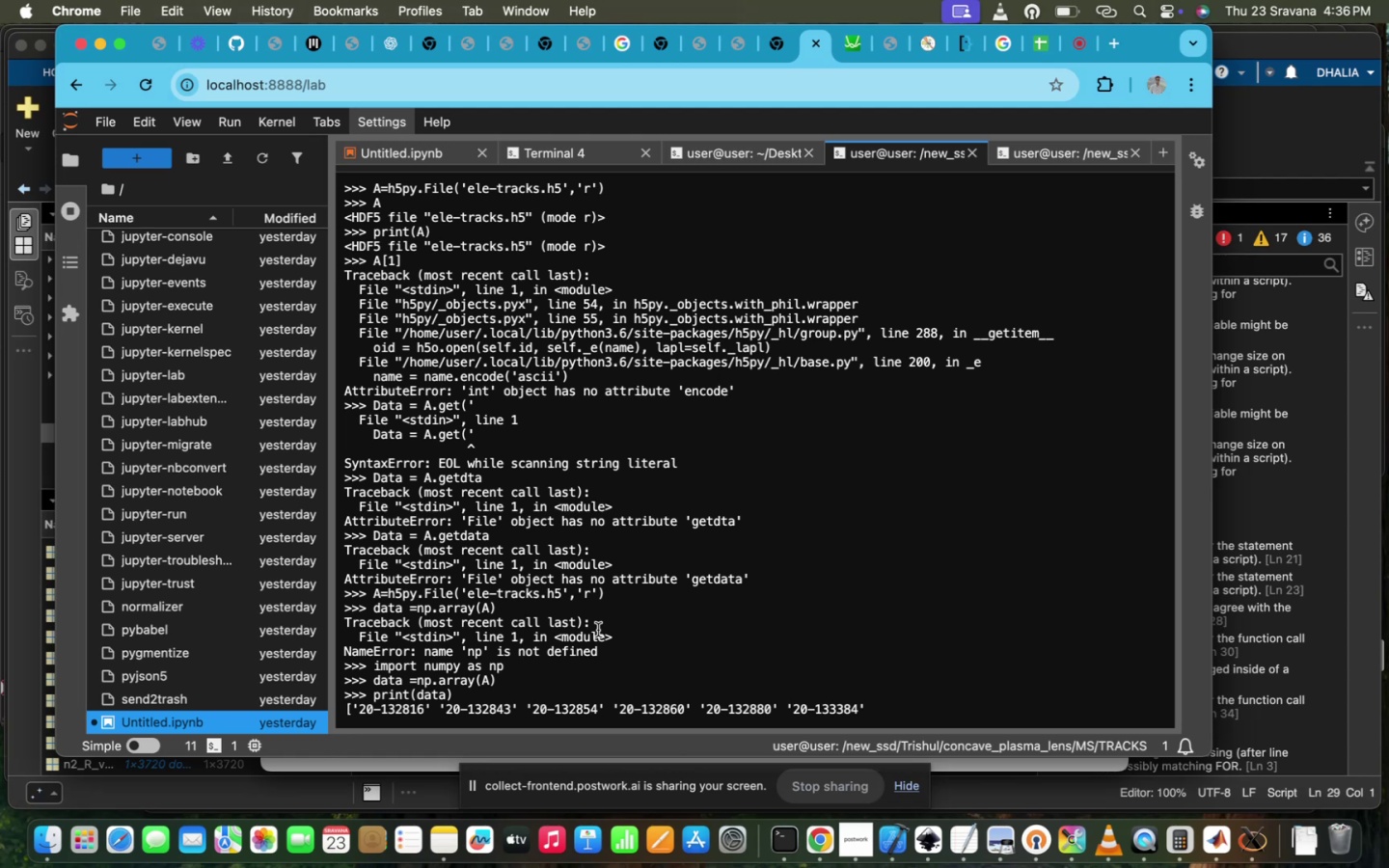 
scroll: coordinate [598, 630], scroll_direction: down, amount: 418.0
 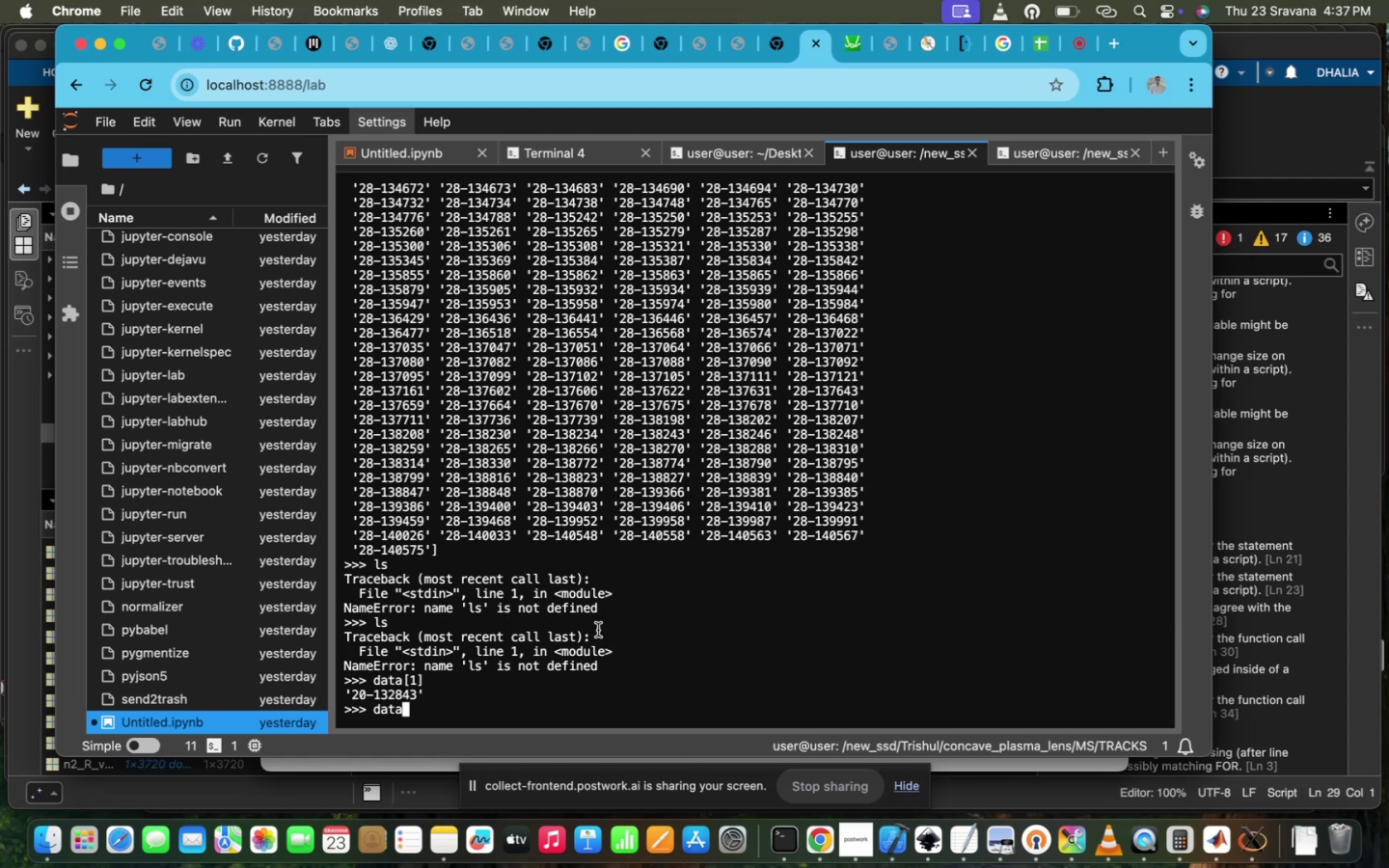 
wait(6.63)
 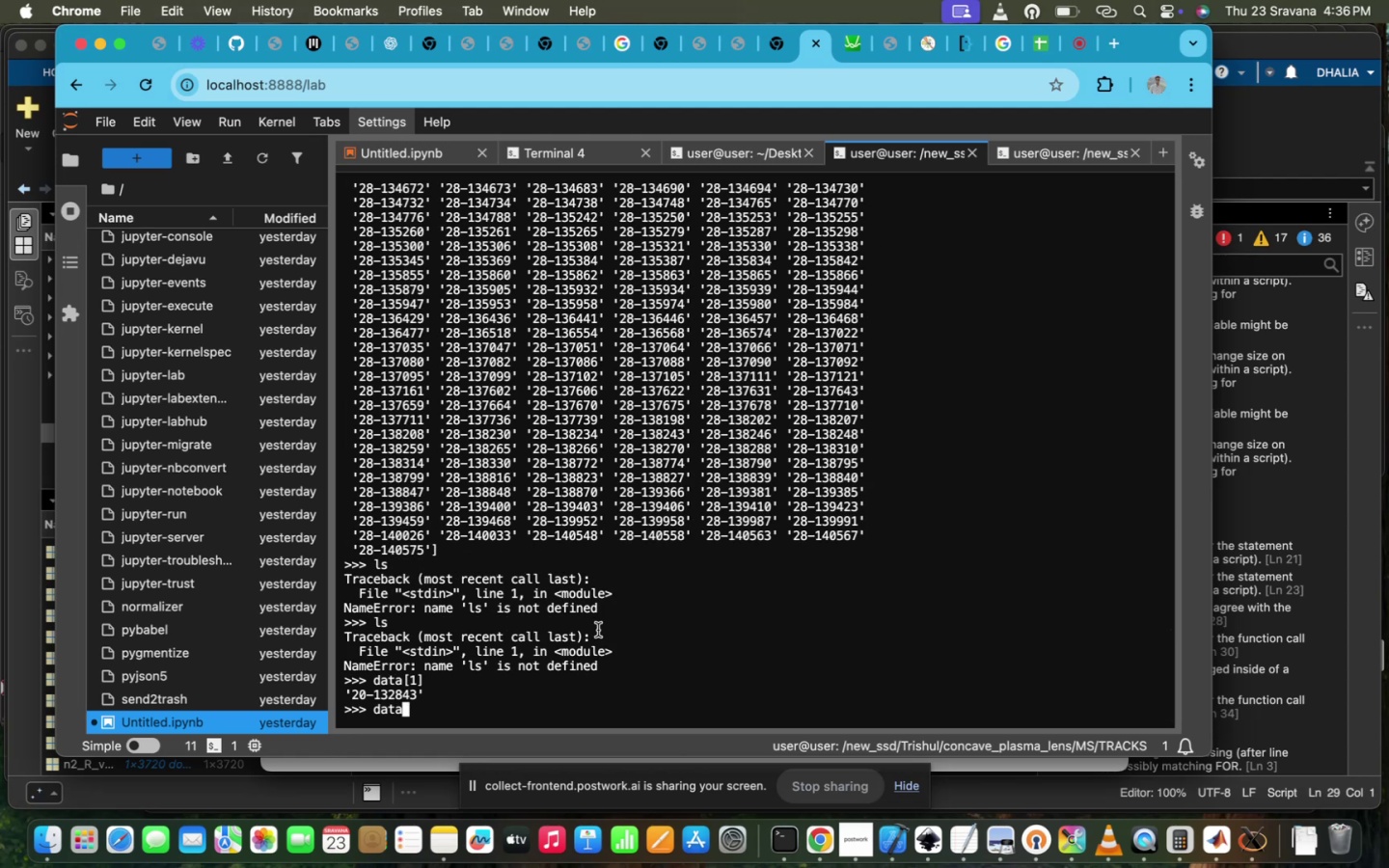 
key(BracketLeft)
 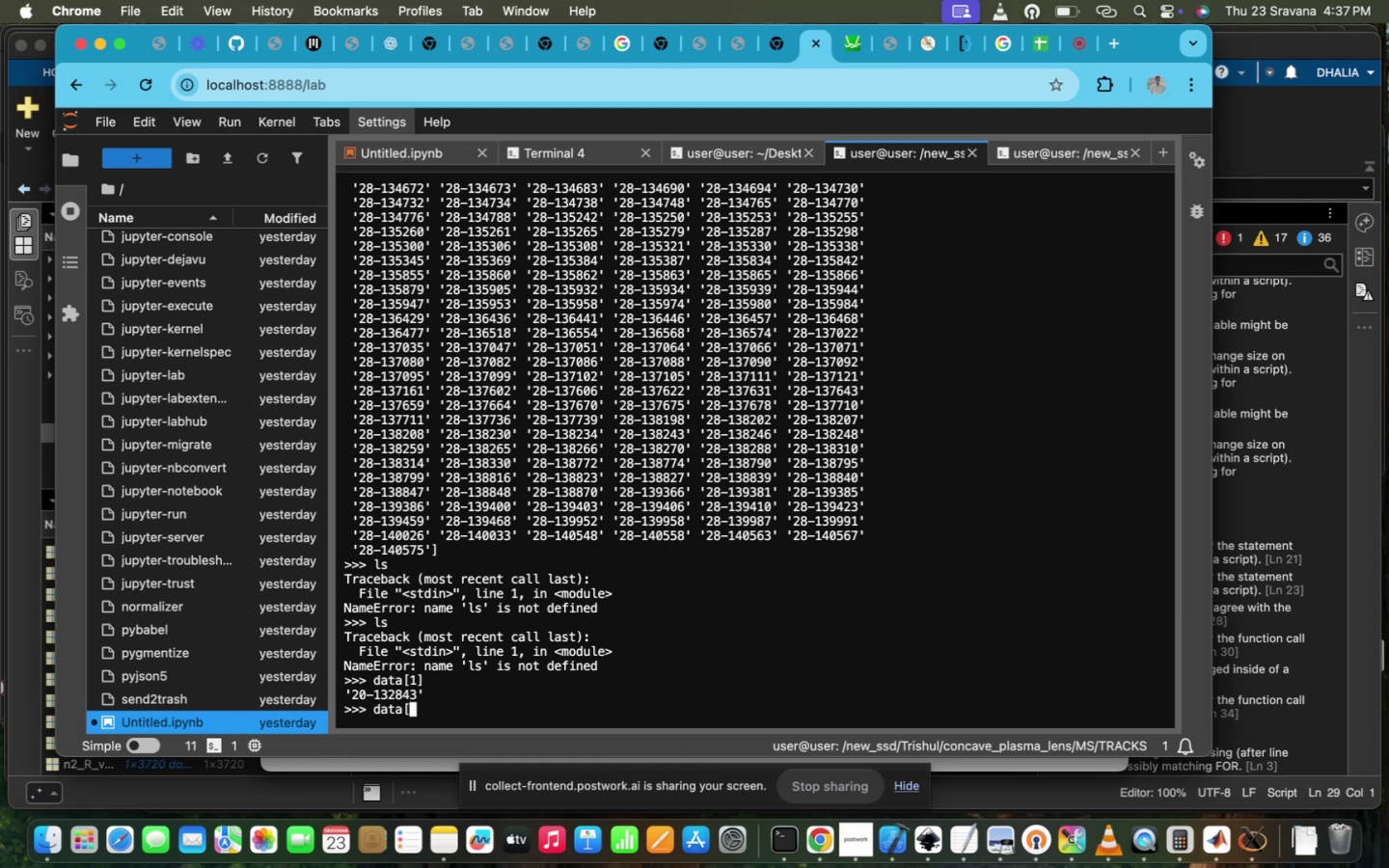 
key(Backspace)
key(Backspace)
key(Backspace)
key(Backspace)
type(re)
key(Backspace)
key(Backspace)
key(Backspace)
type(read[)
 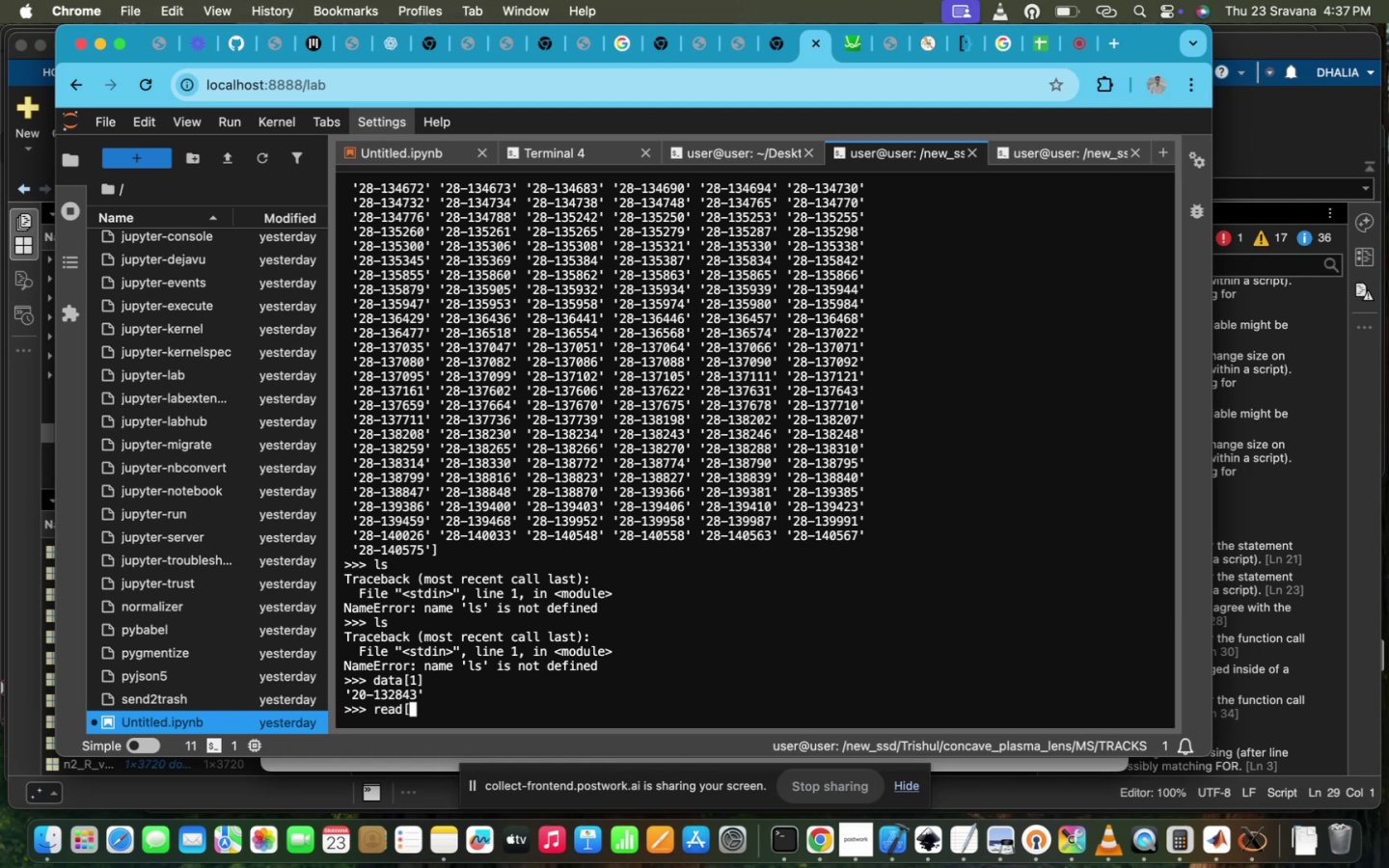 
left_click([709, 143])
 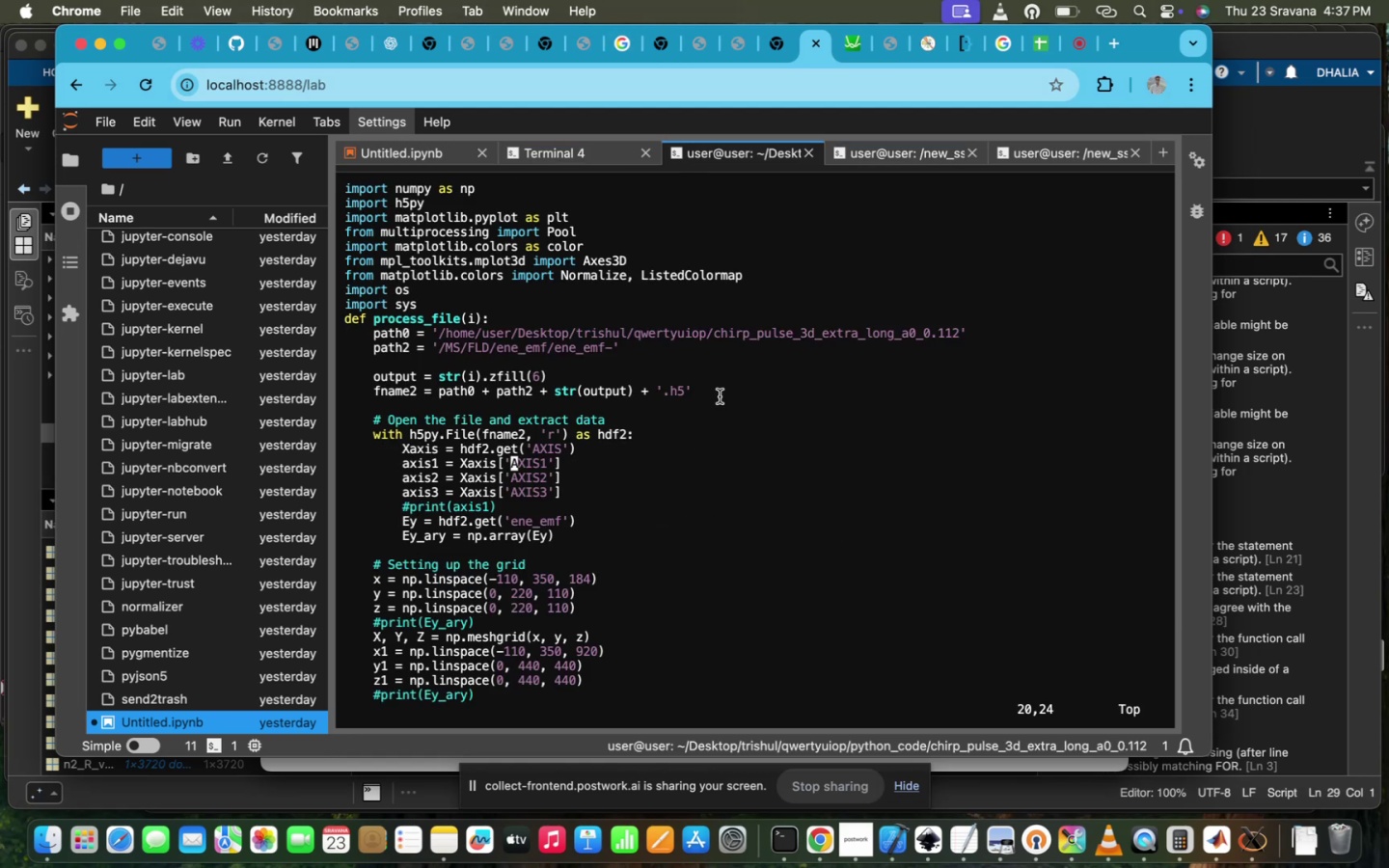 
scroll: coordinate [720, 396], scroll_direction: down, amount: 32.0
 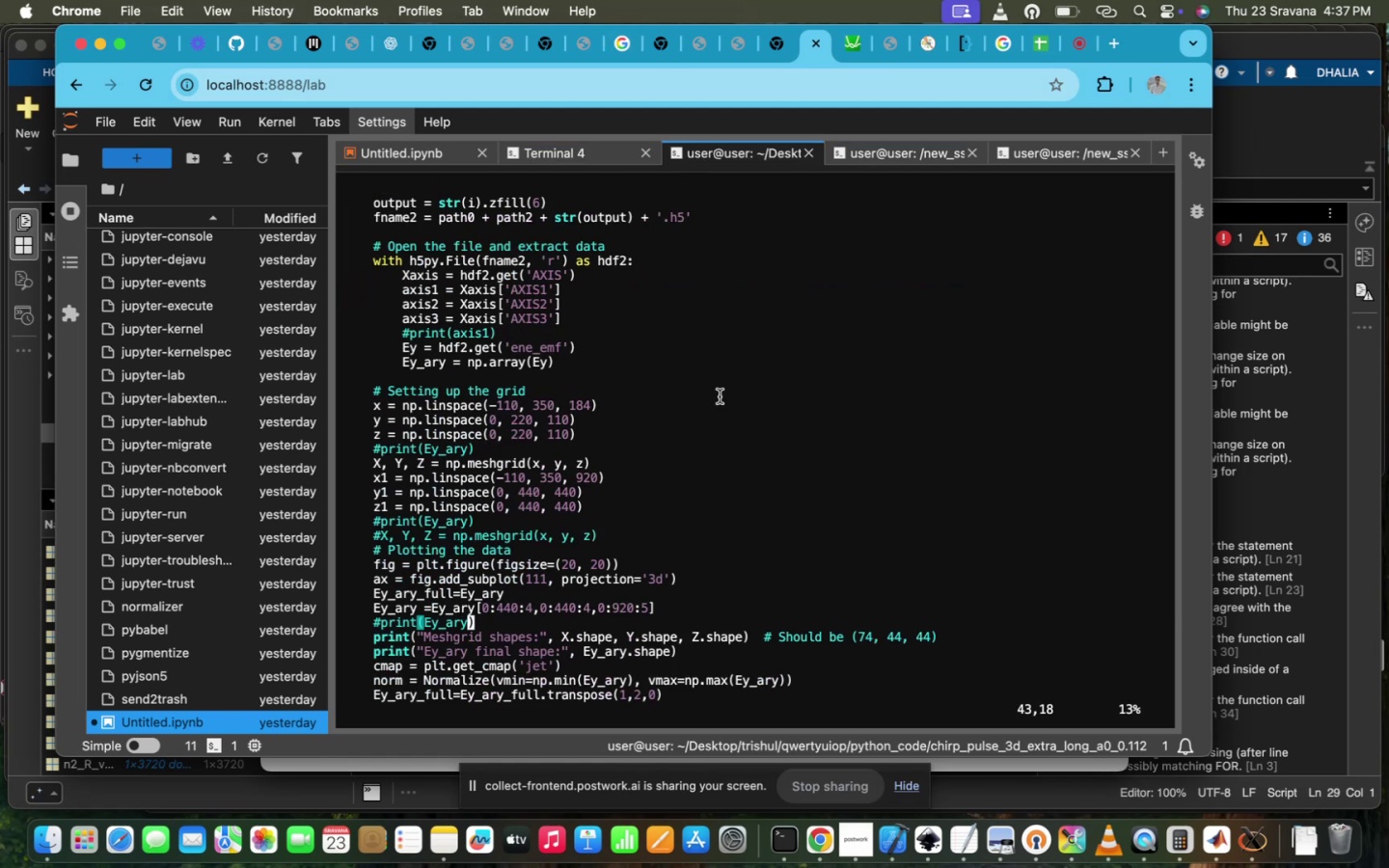 
scroll: coordinate [694, 404], scroll_direction: up, amount: 84.0
 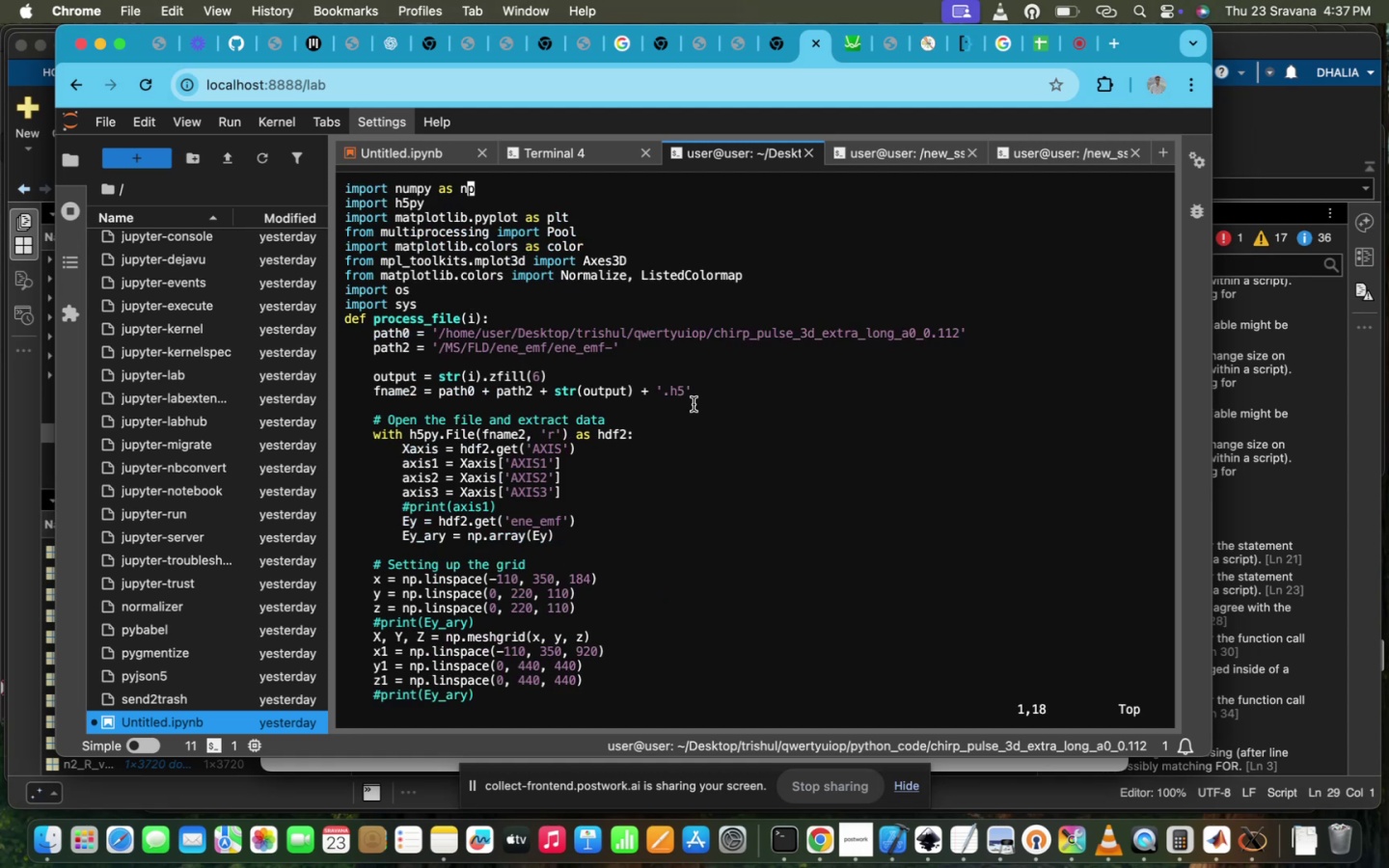 
wait(8.48)
 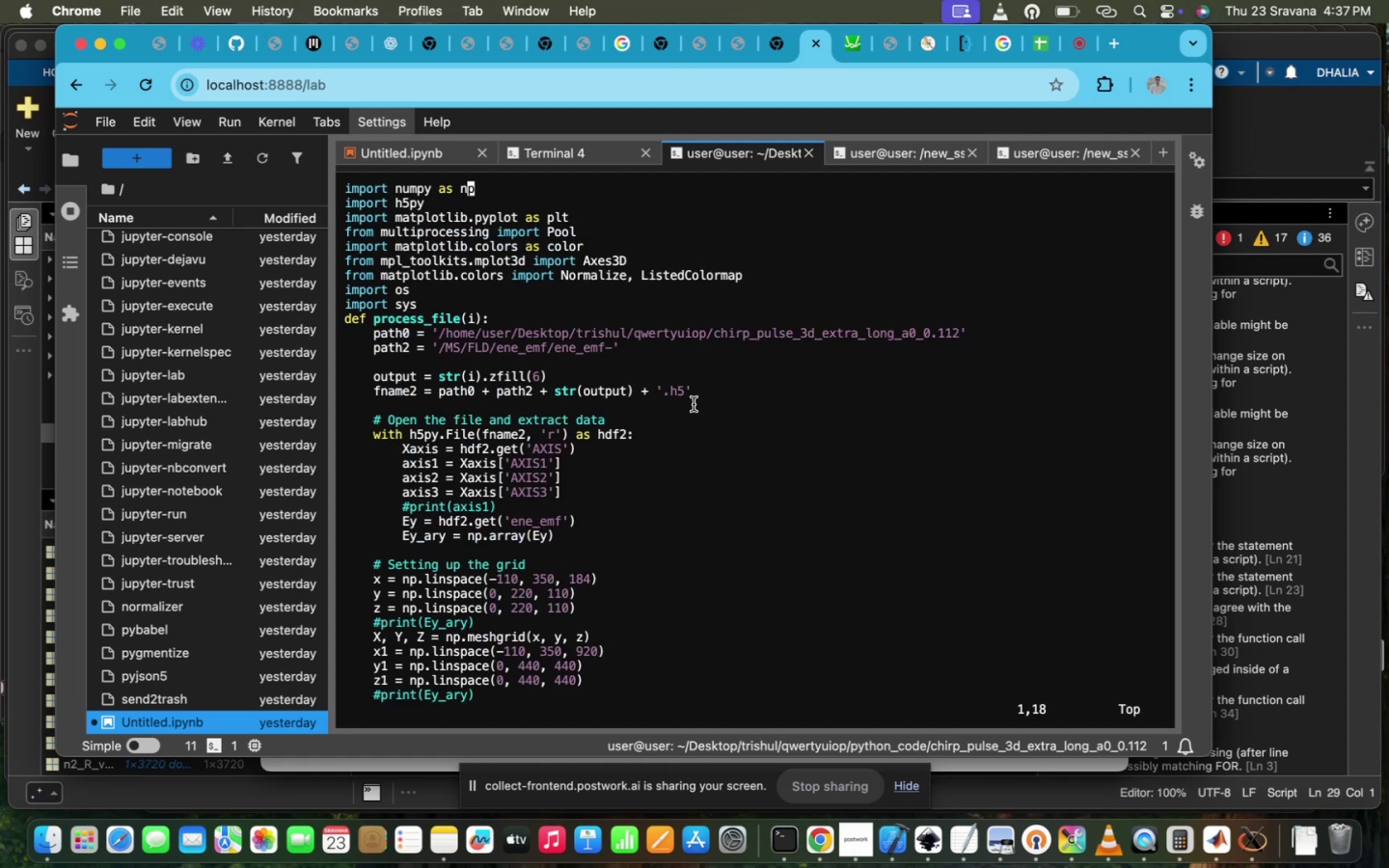 
scroll: coordinate [694, 404], scroll_direction: down, amount: 6.0
 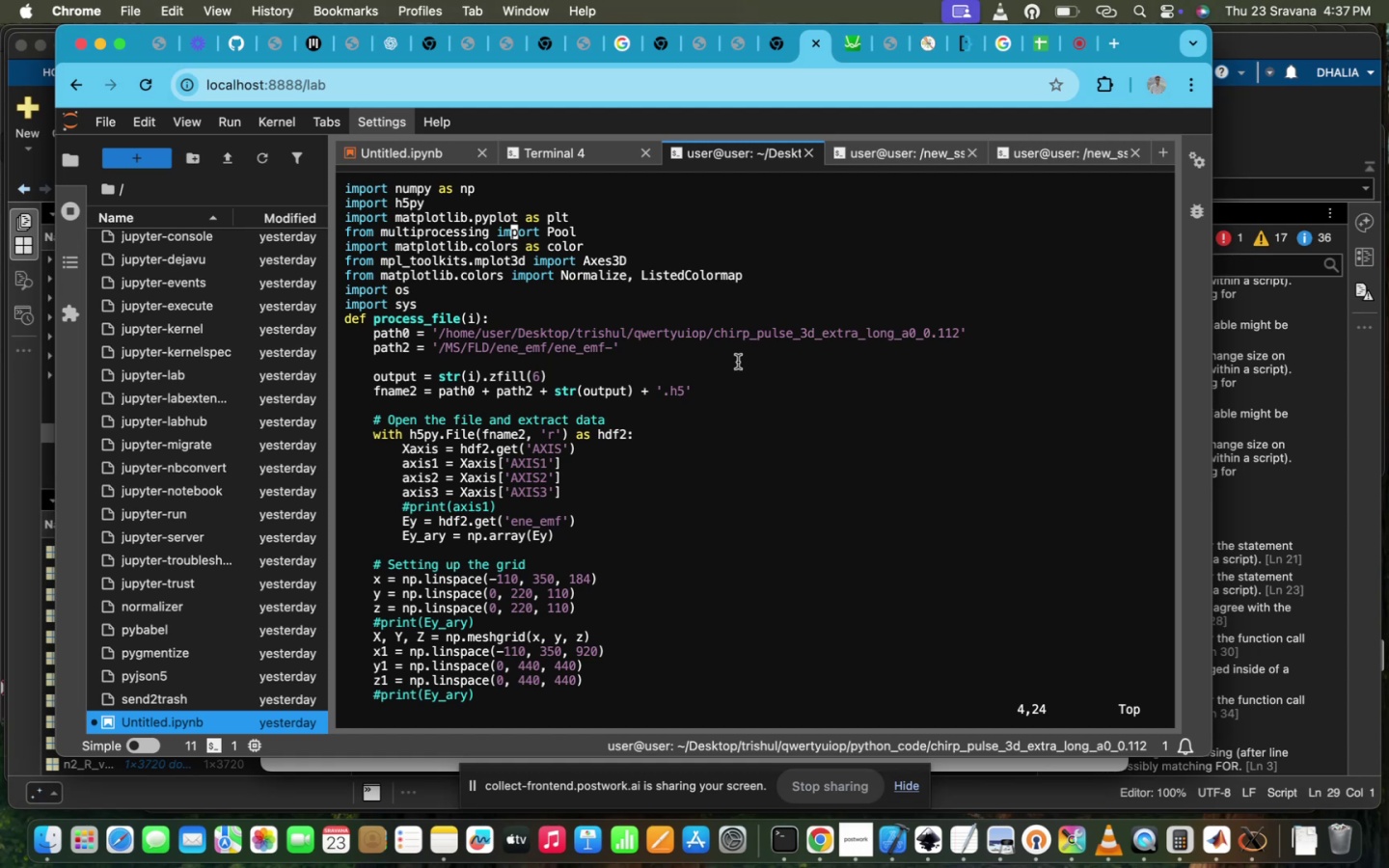 
left_click([1058, 150])
 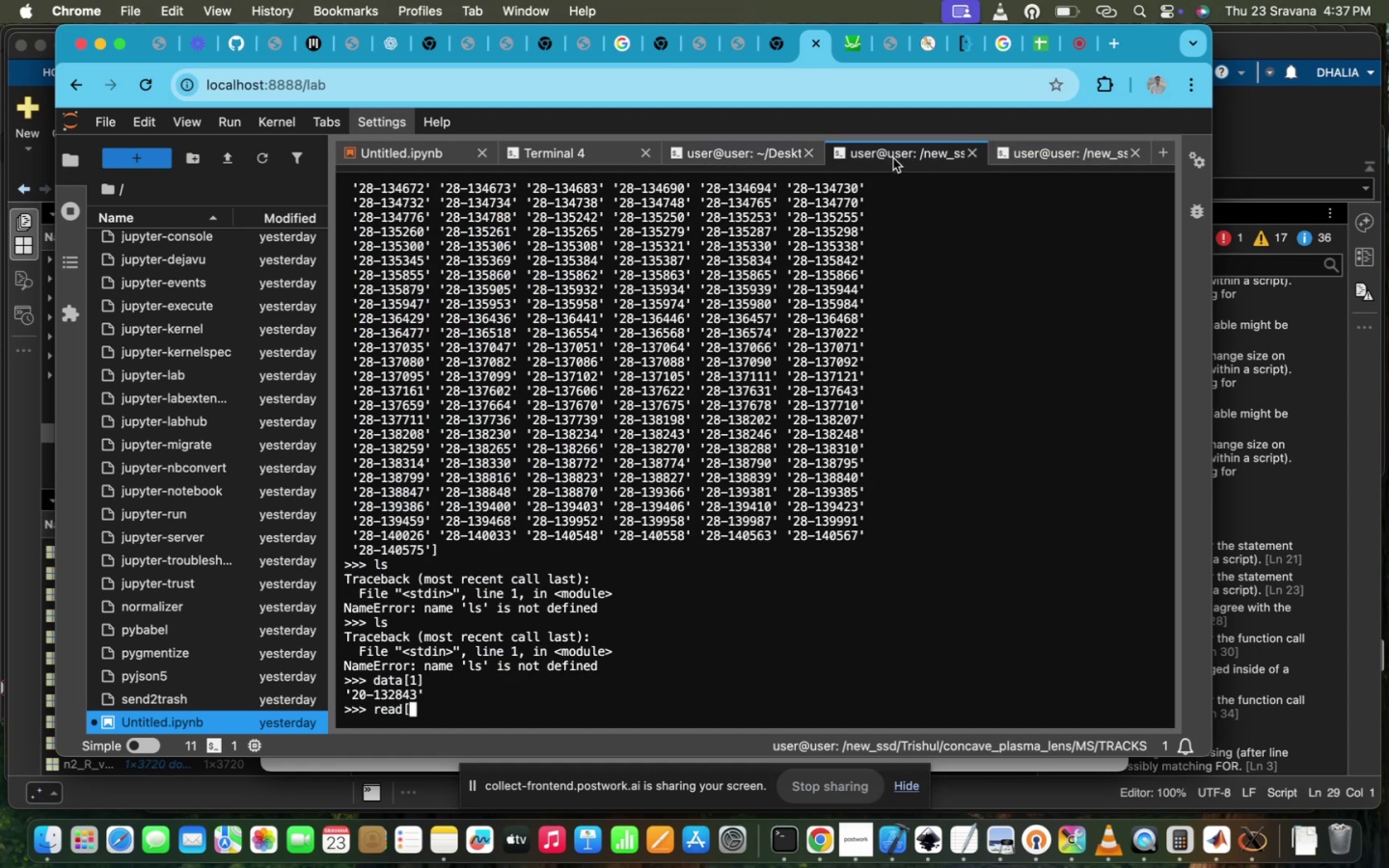 
key(Backspace)
 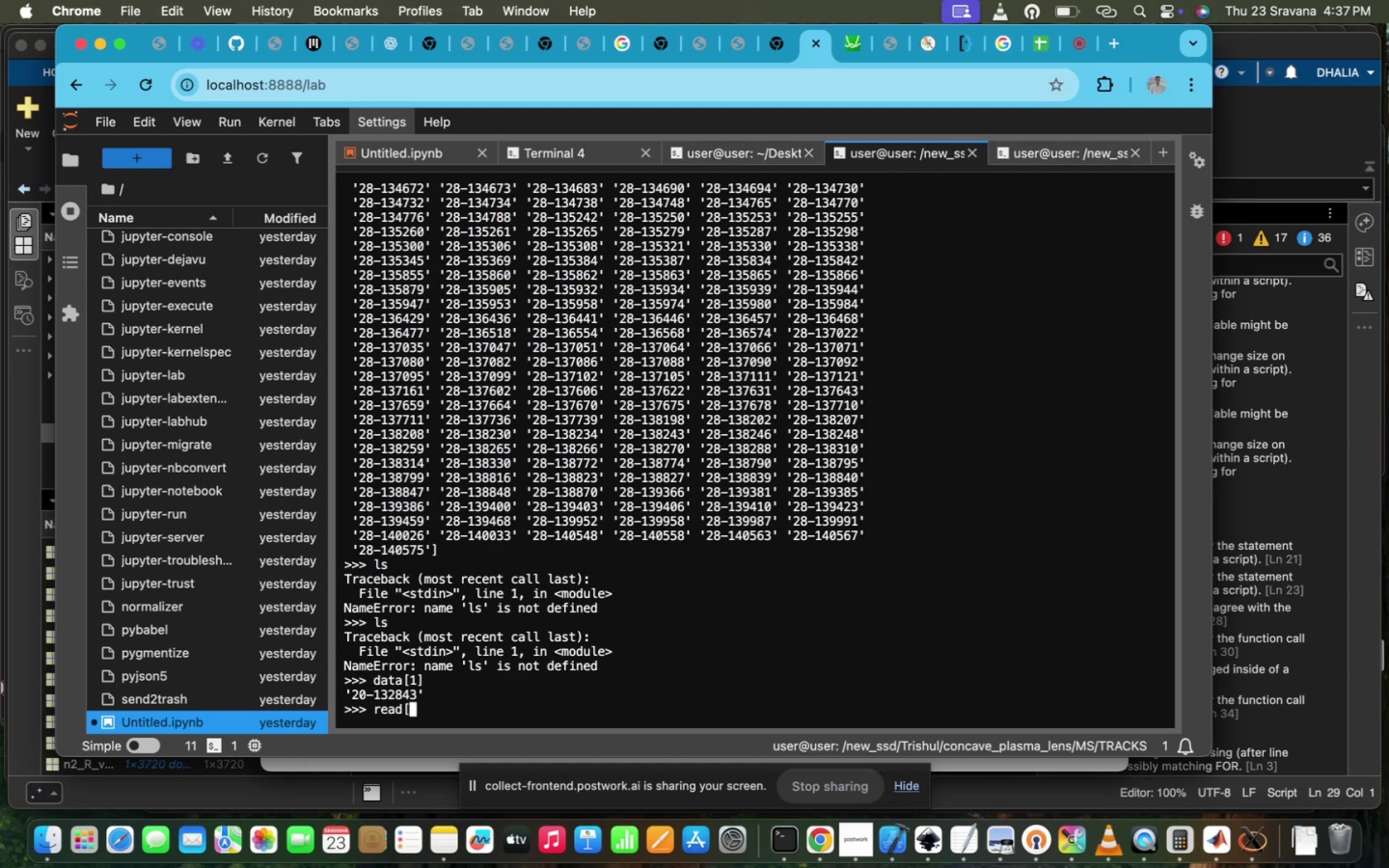 
key(Backspace)
 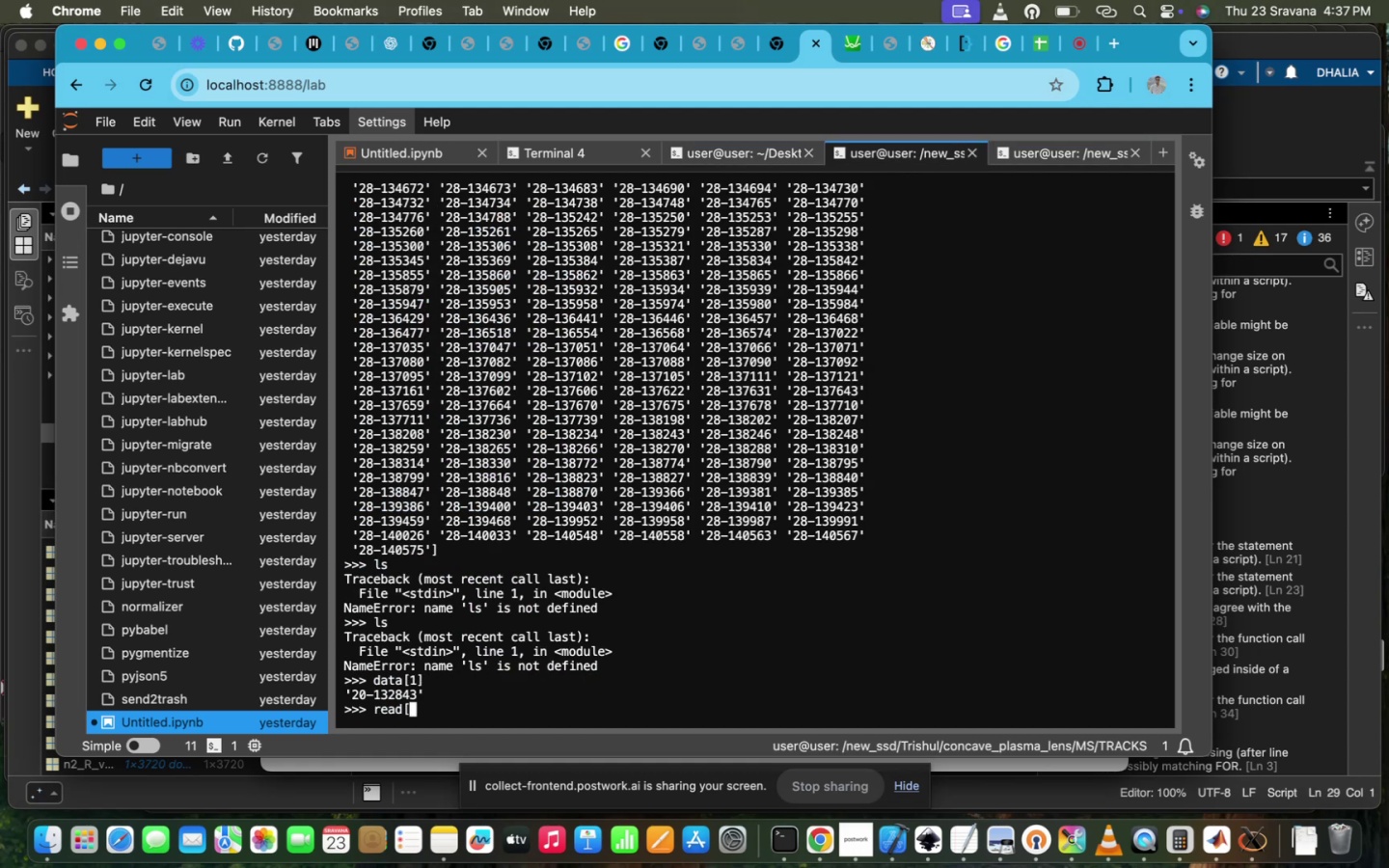 
key(Backspace)
 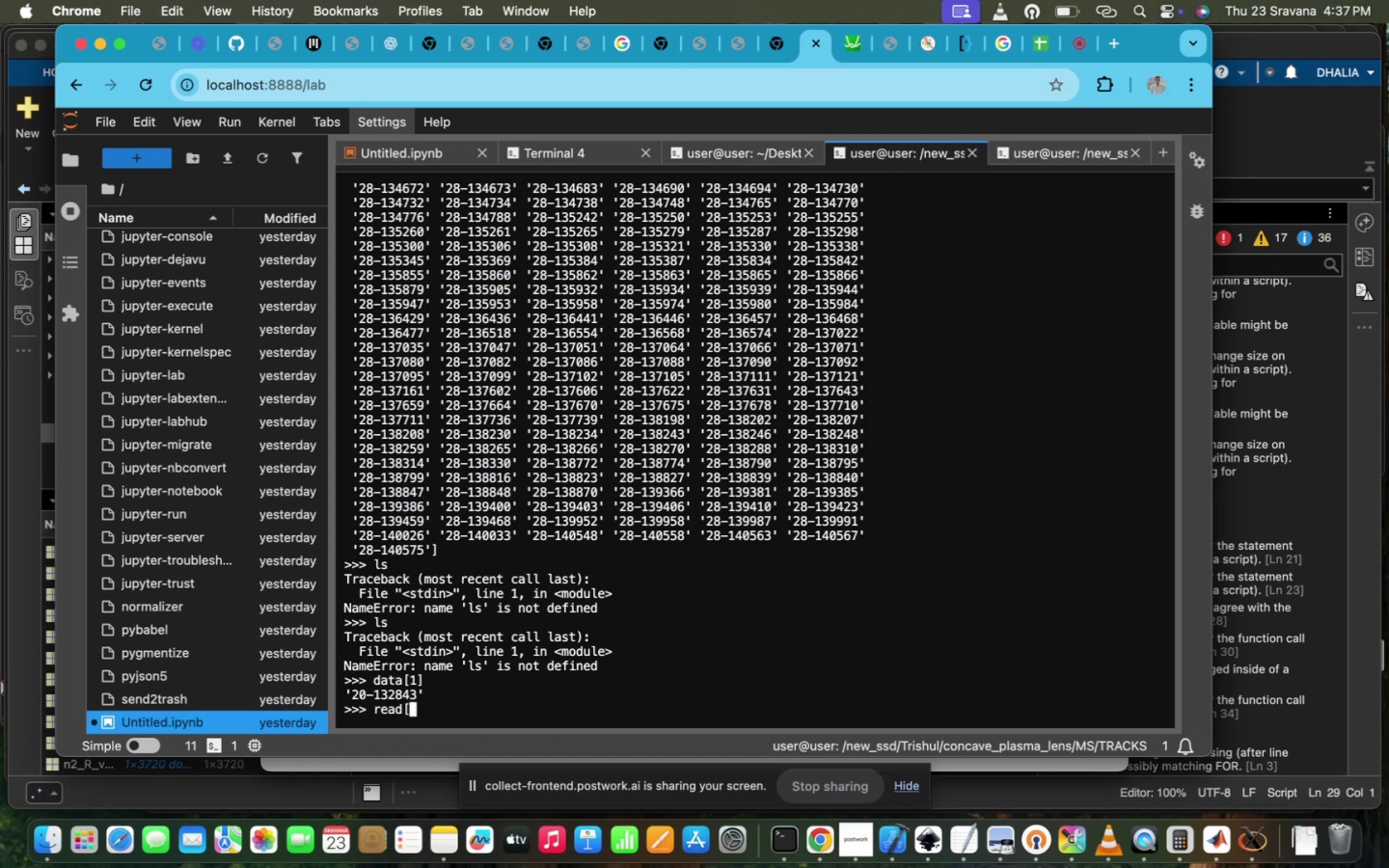 
key(Backspace)
 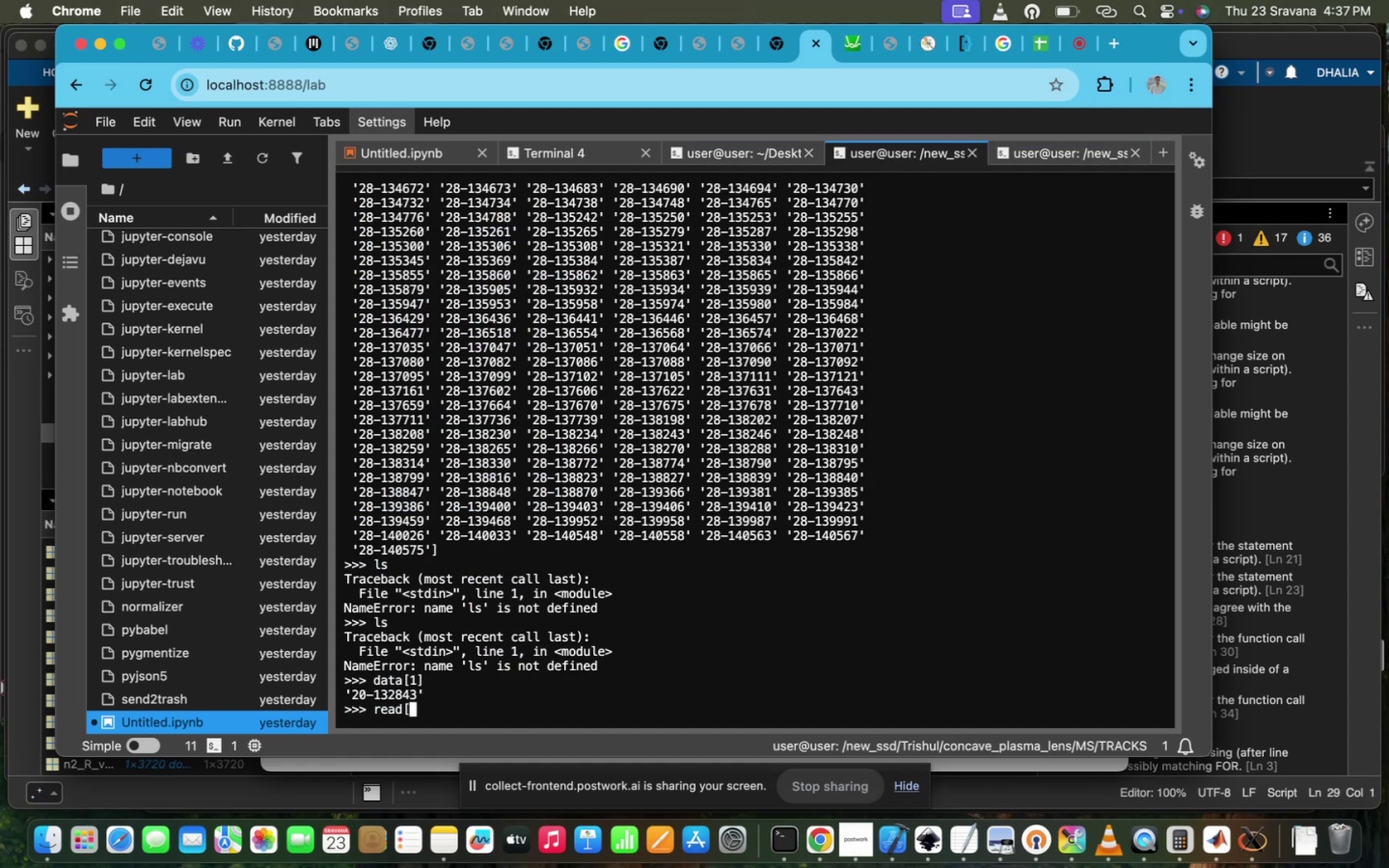 
key(Backspace)
 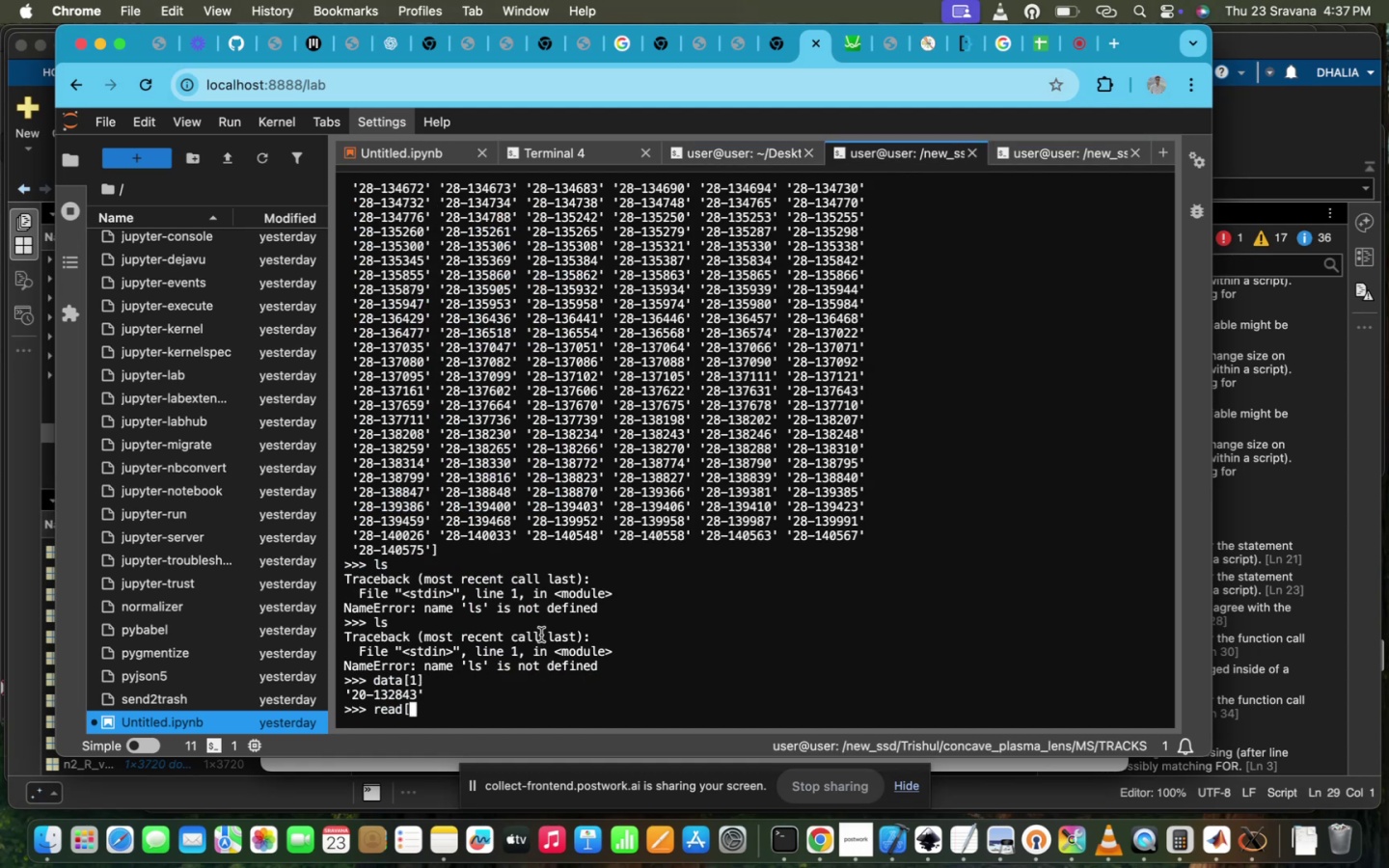 
key(Backspace)
 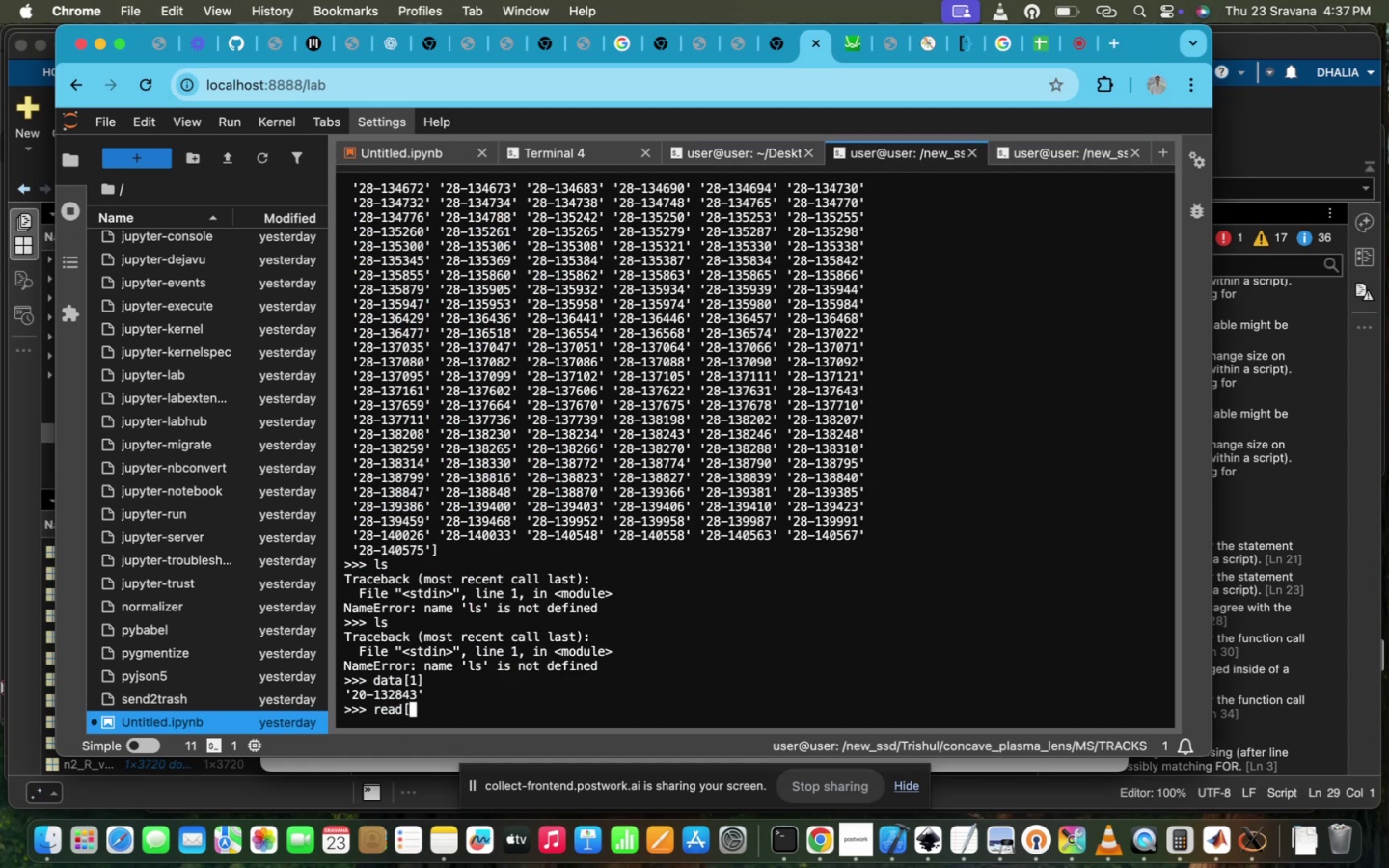 
key(Backspace)
 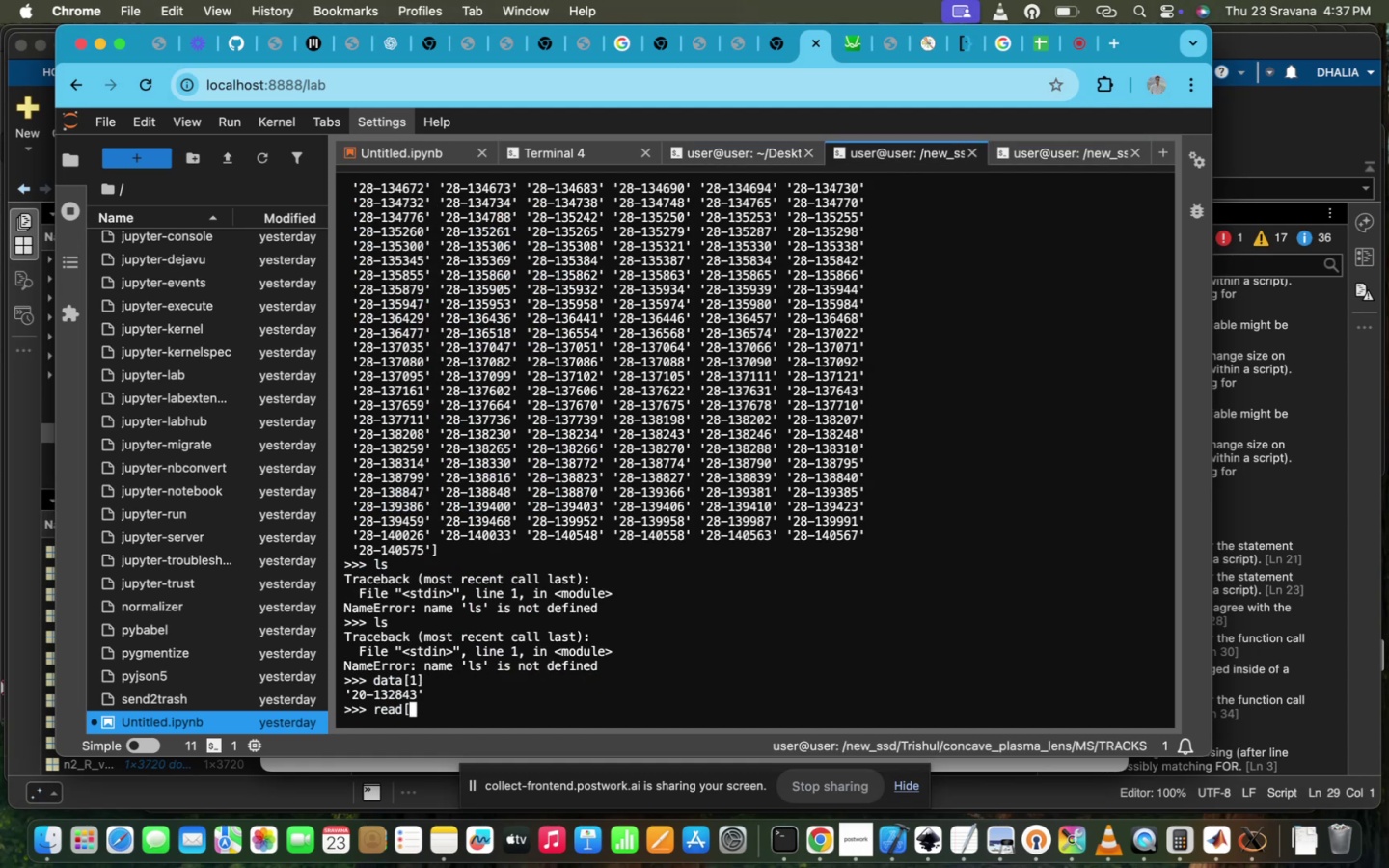 
key(Backspace)
 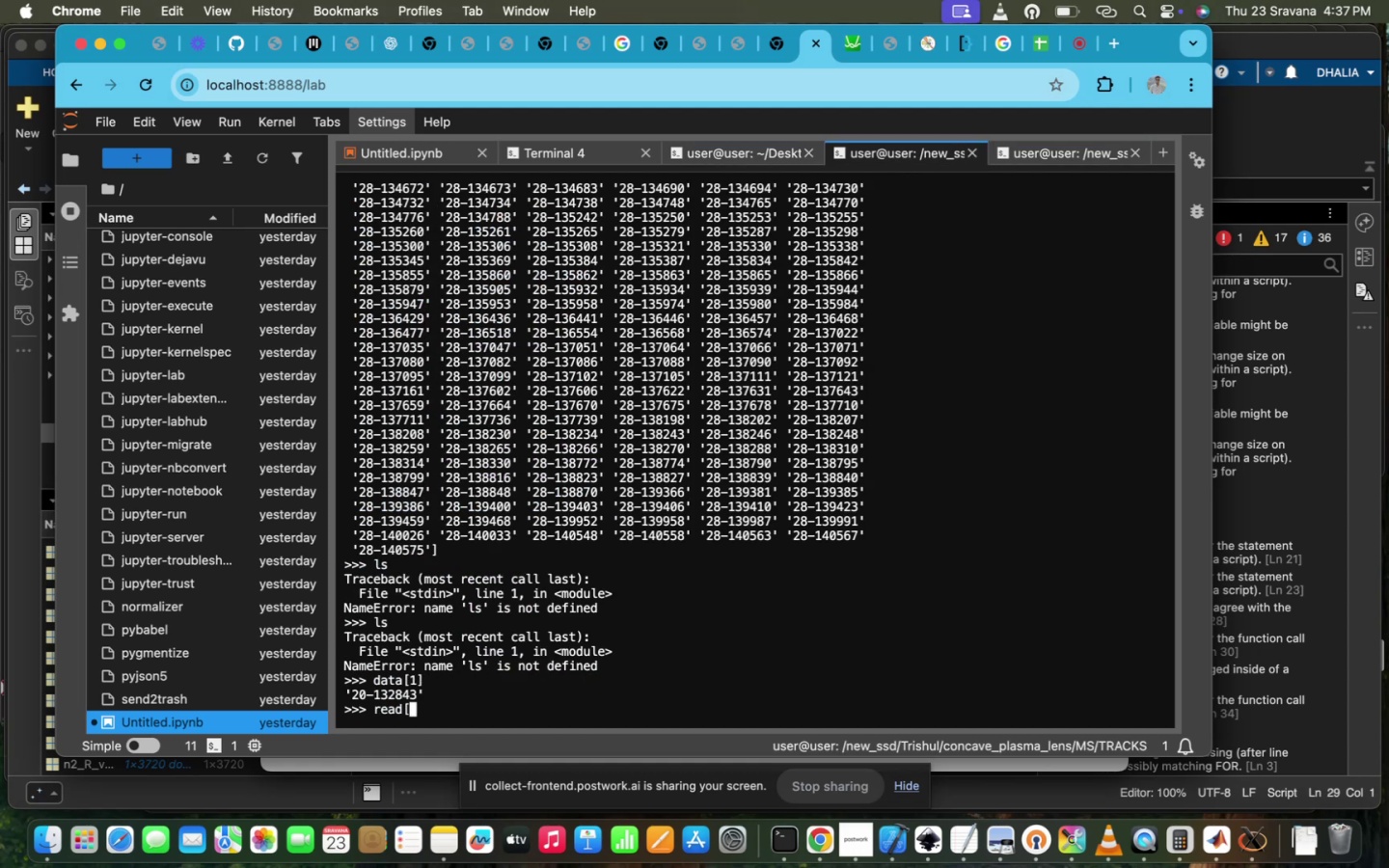 
key(Backspace)
 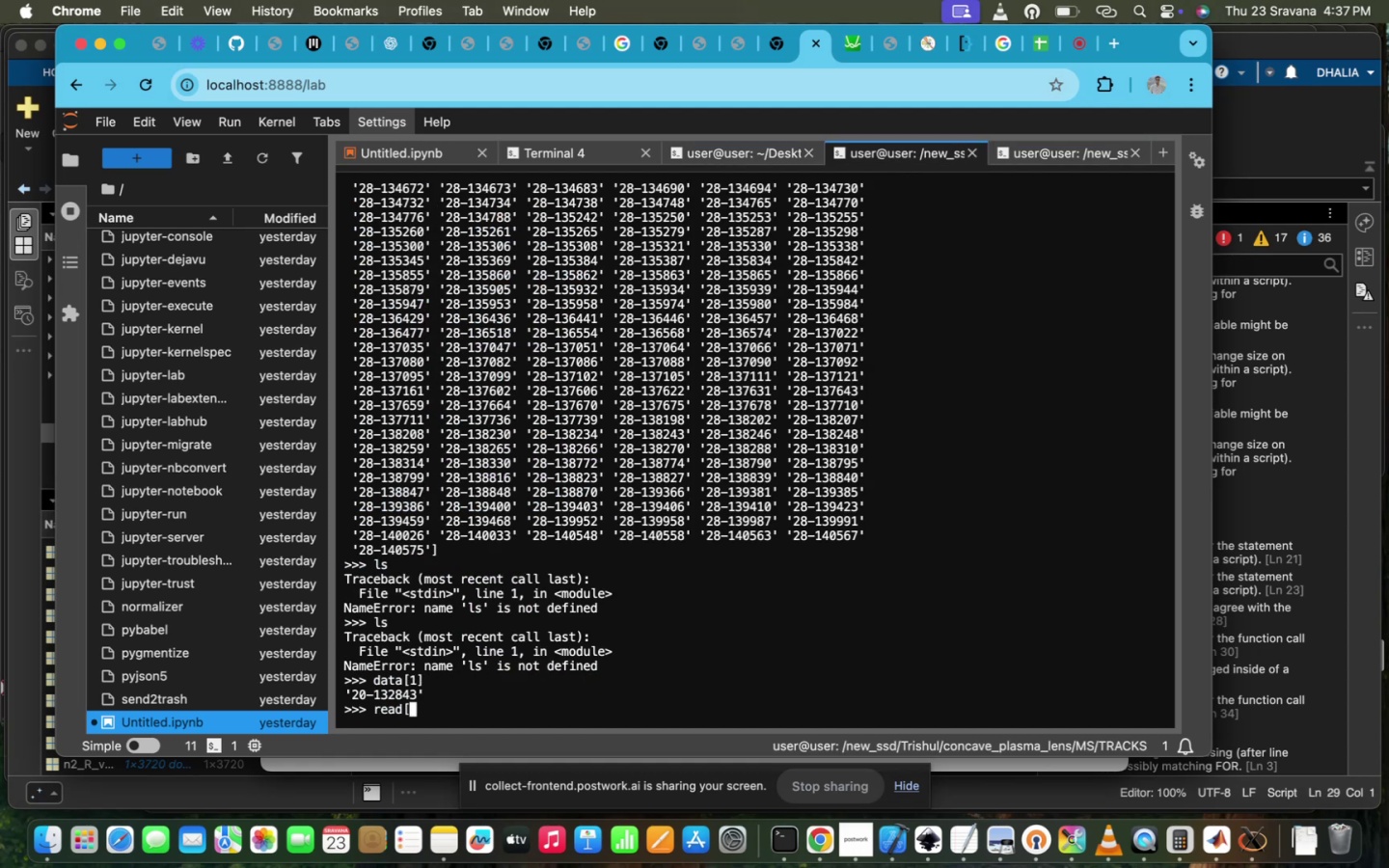 
key(S)
 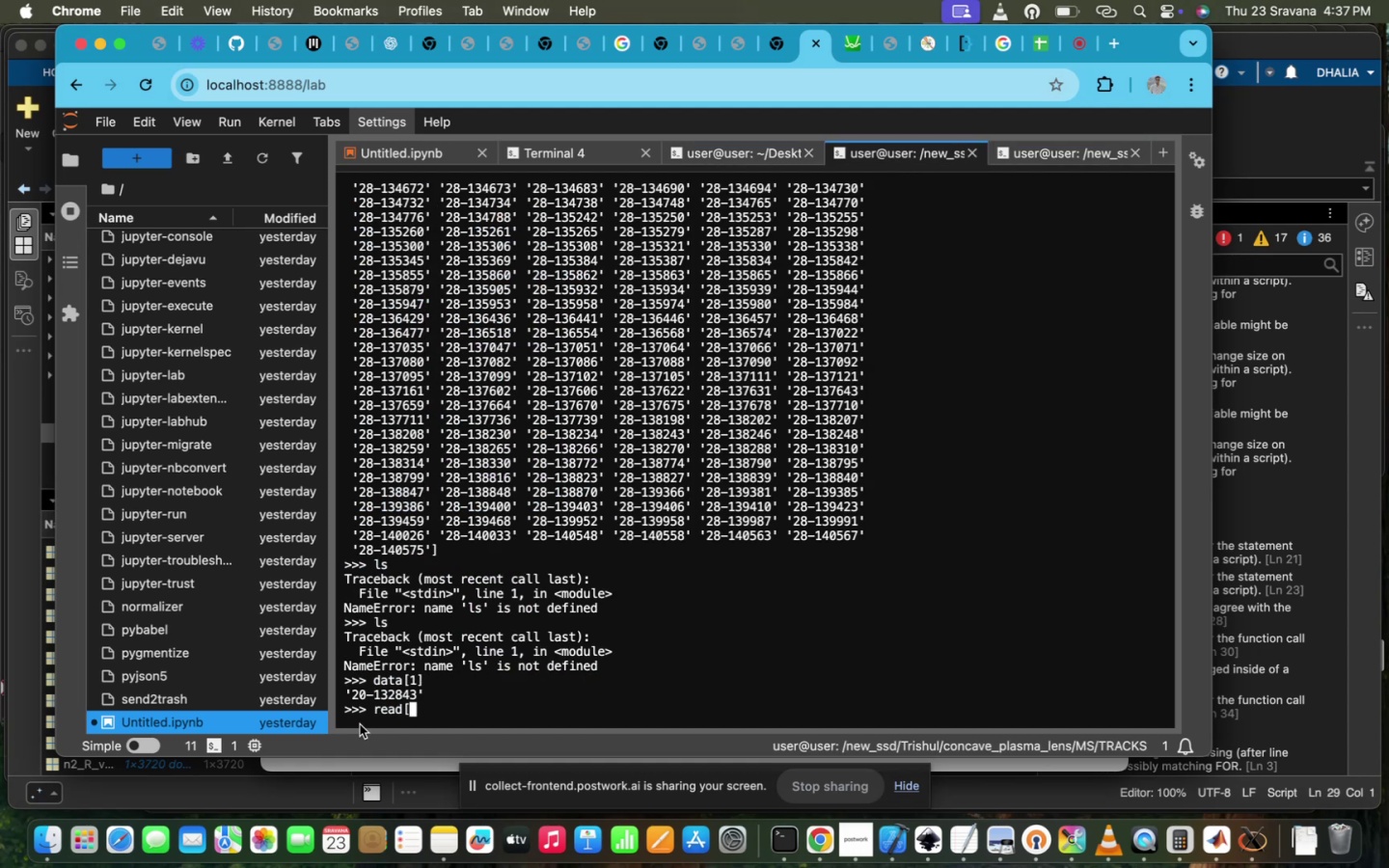 
left_click([360, 724])
 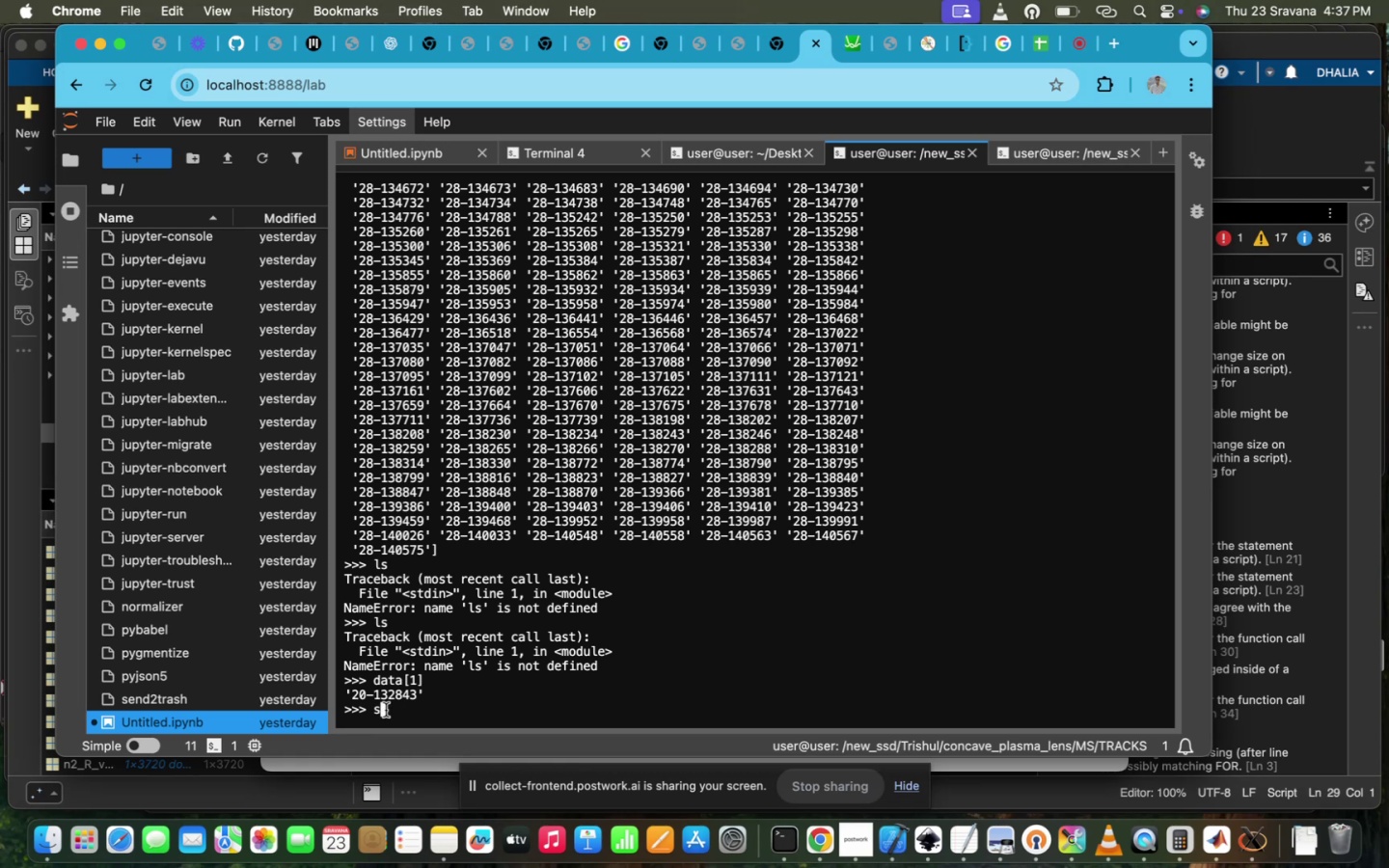 
wait(6.43)
 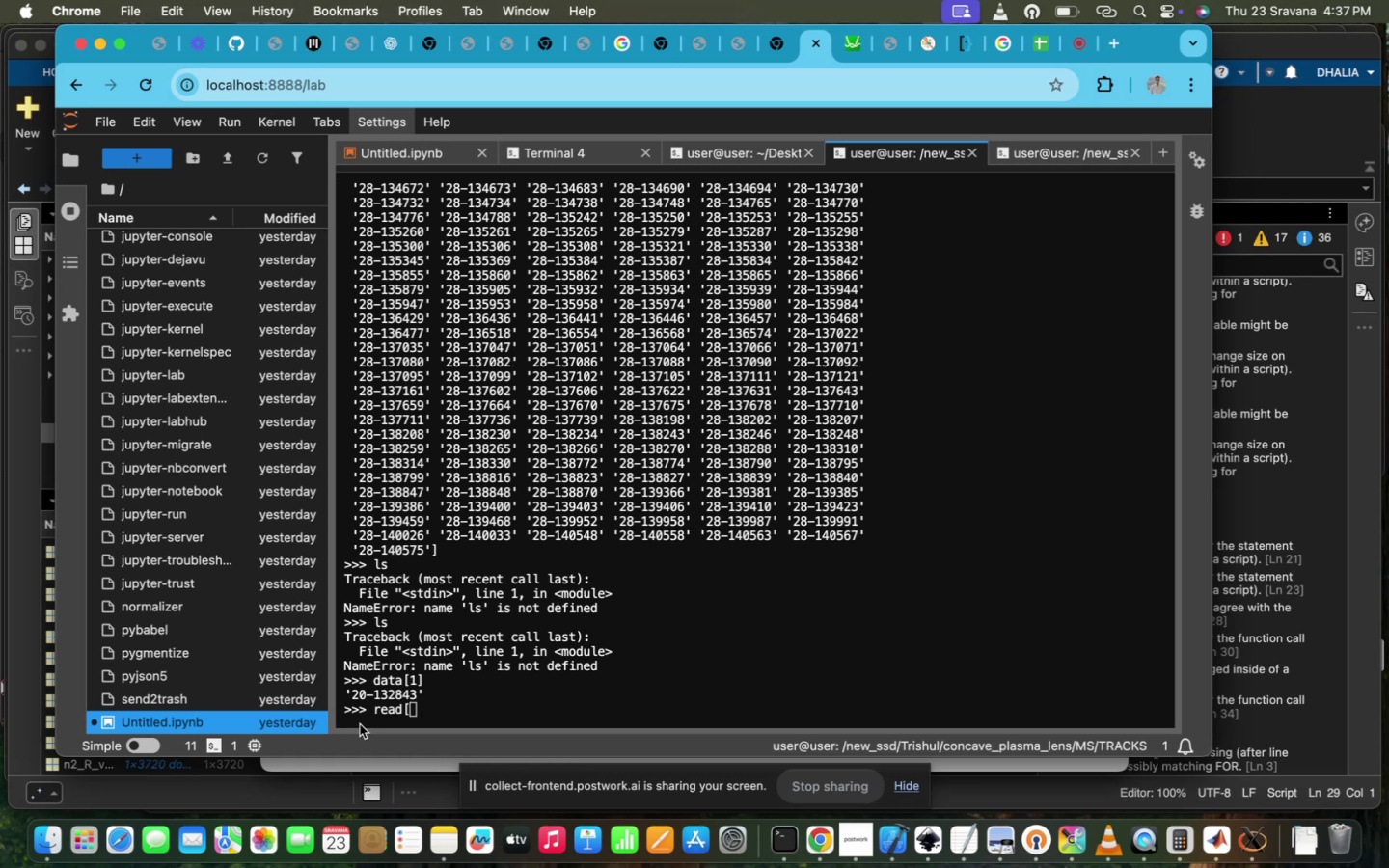 
key(Backspace)
 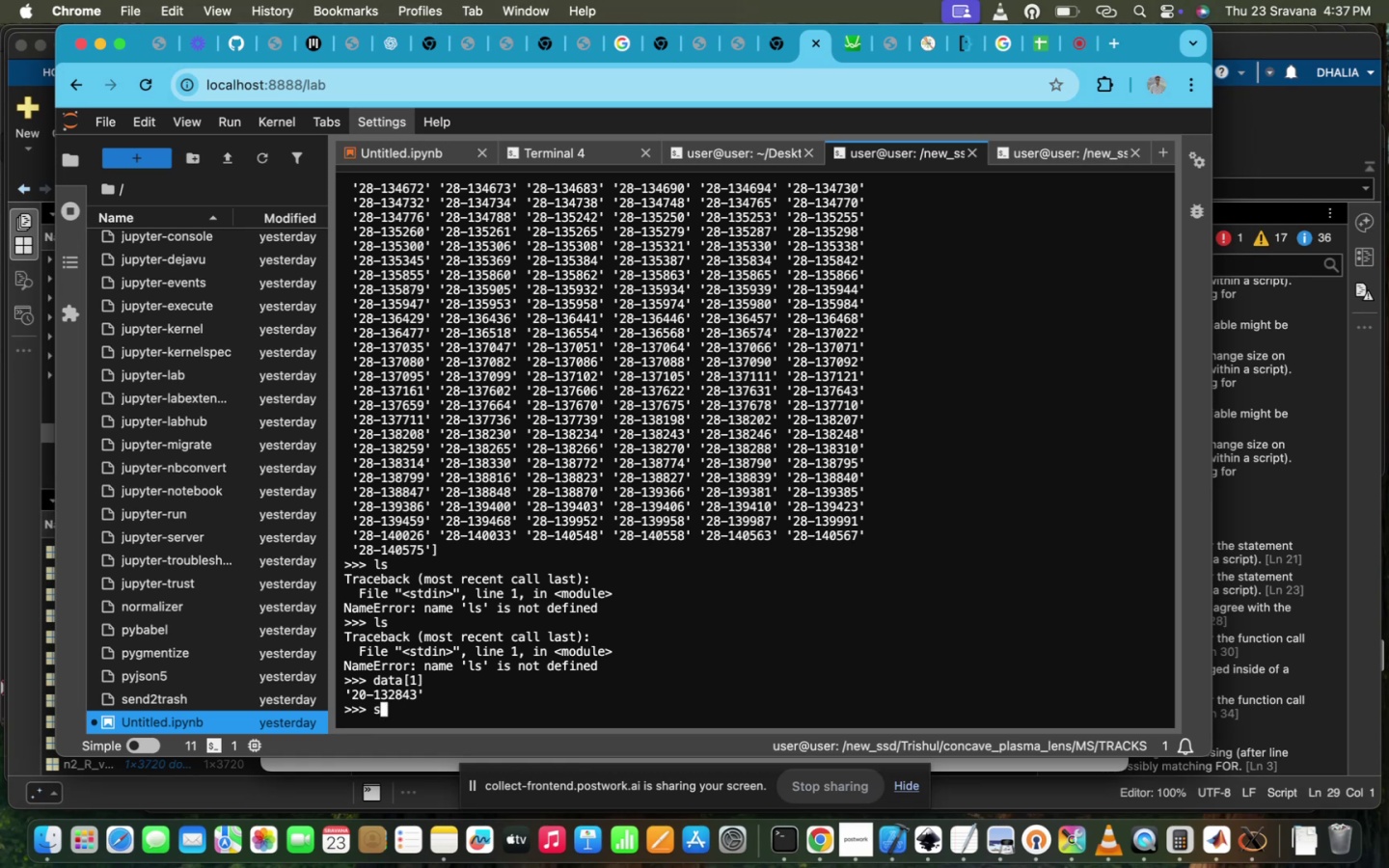 
key(Backspace)
 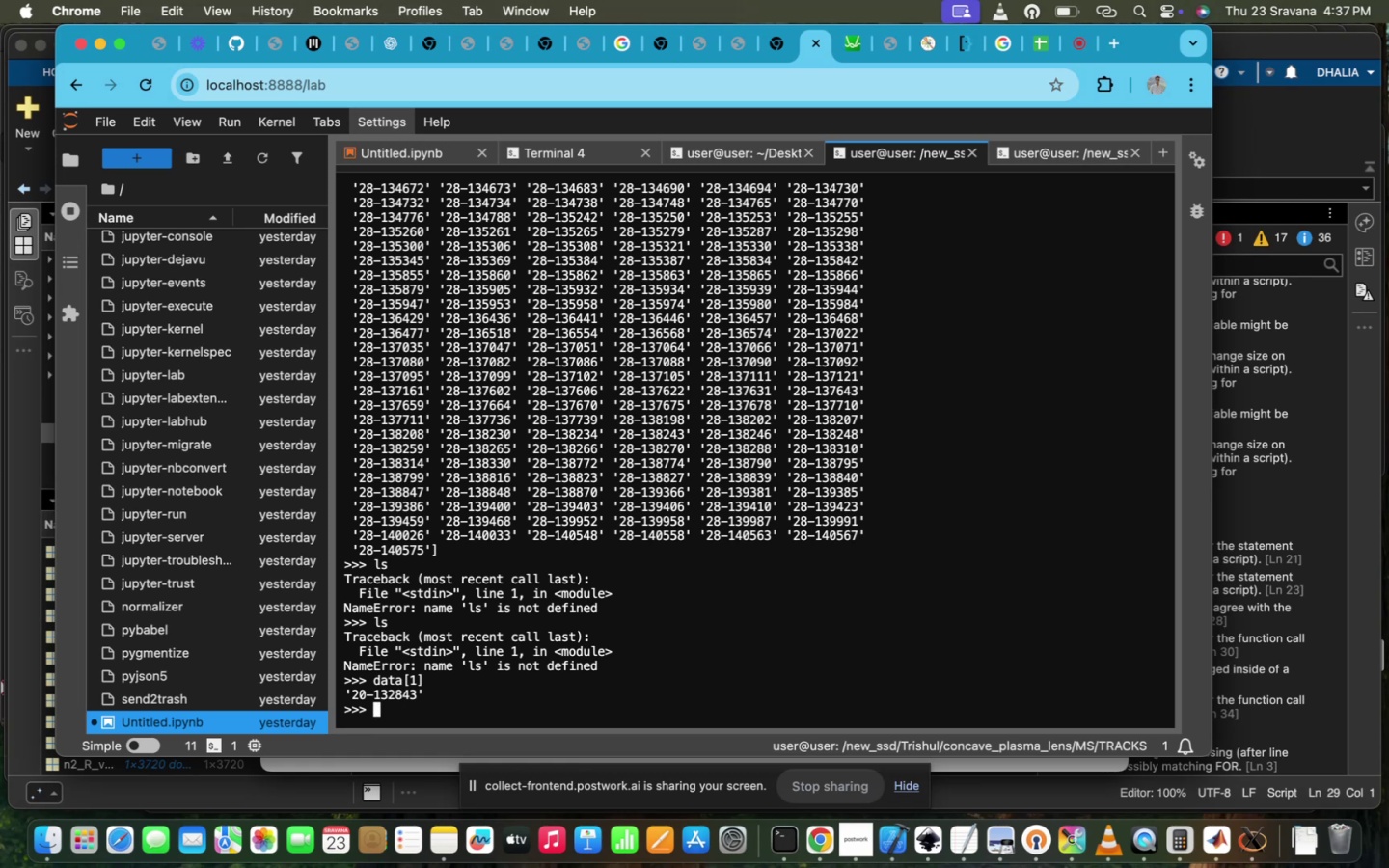 
wait(5.23)
 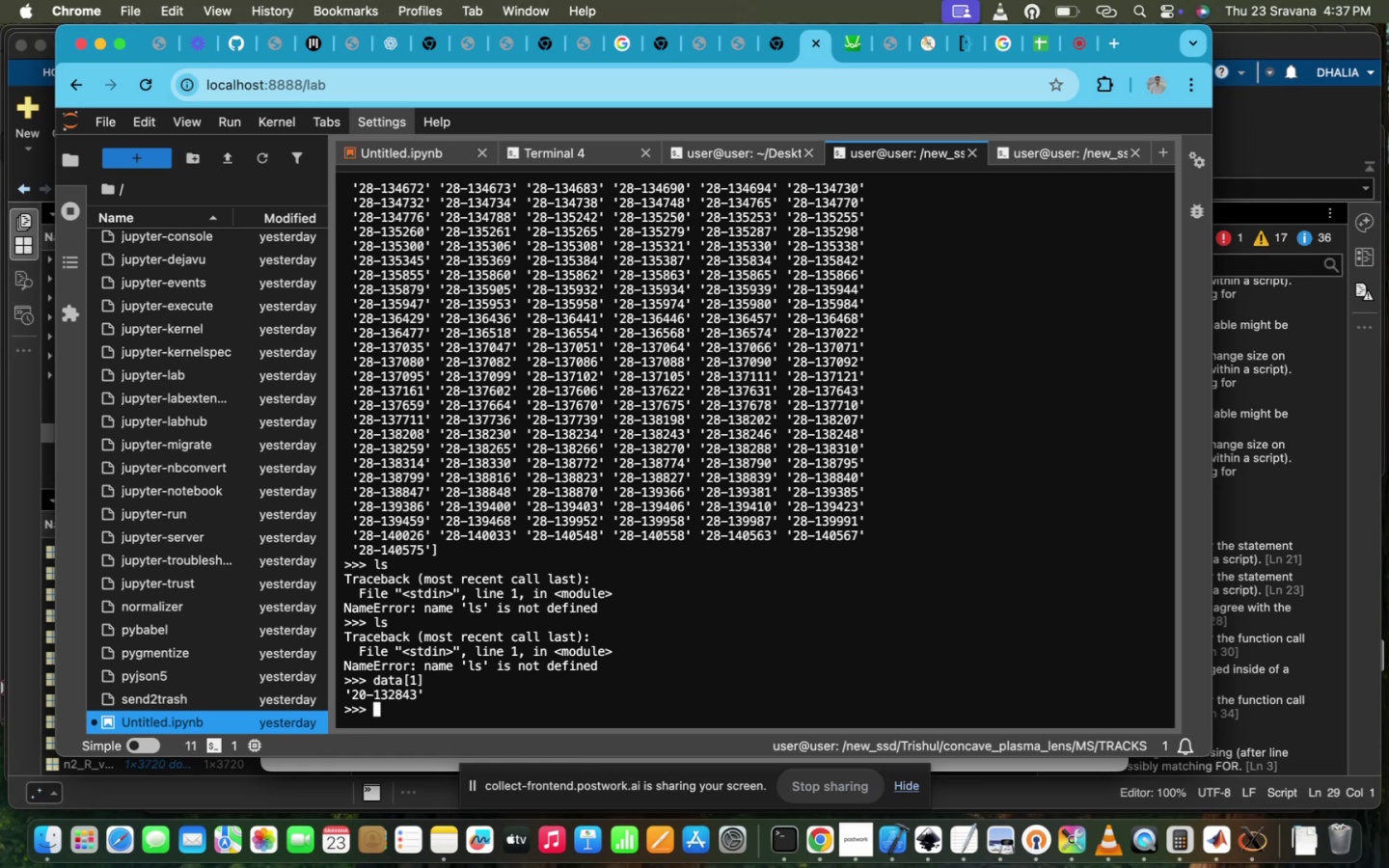 
type(h)
key(Backspace)
key(Backspace)
type(B=h5py.)
 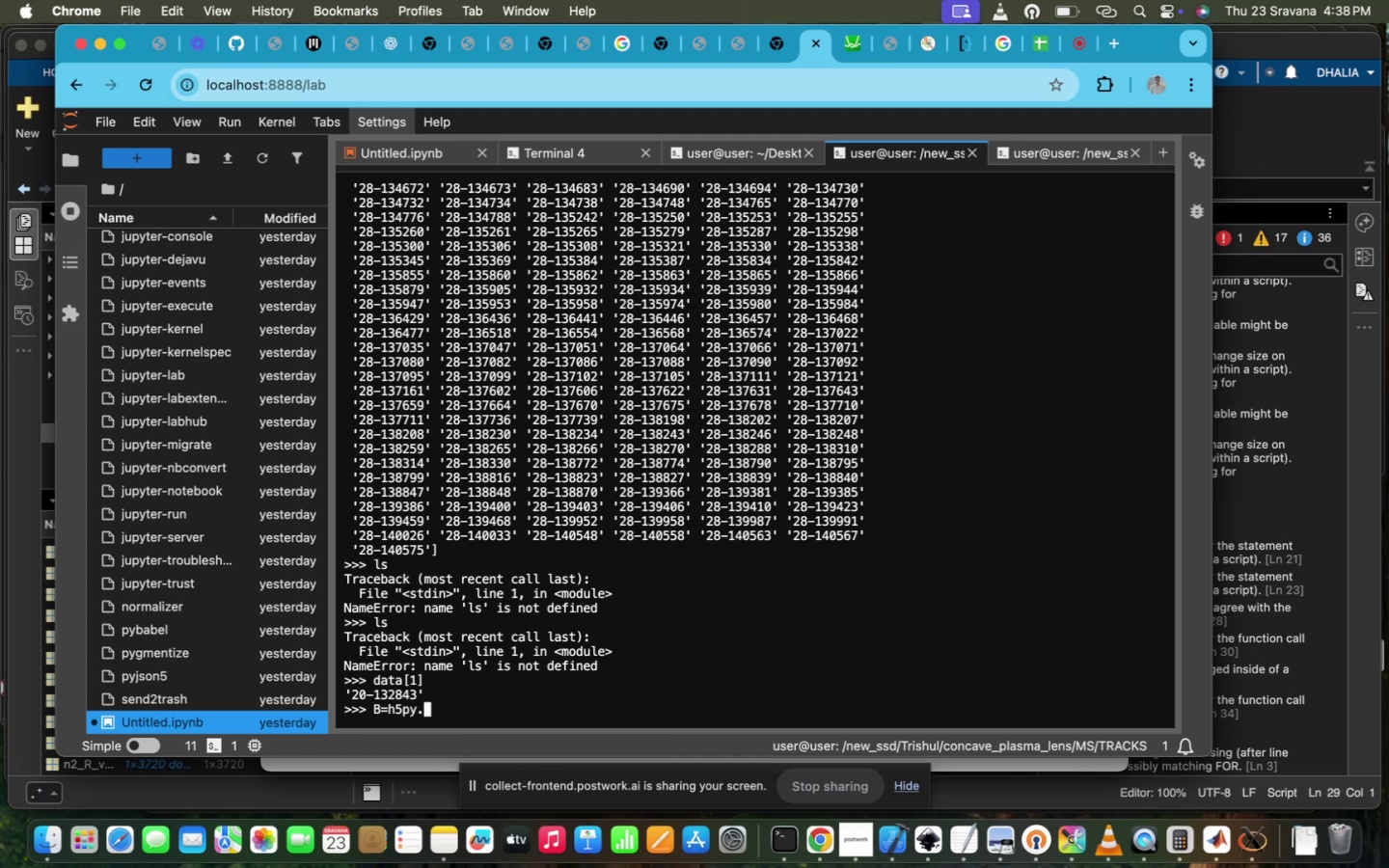 
type(read[)
key(Backspace)
type((daa)
key(Backspace)
type(ta[11])
key(Backspace)
key(Backspace)
type(],'r'))
 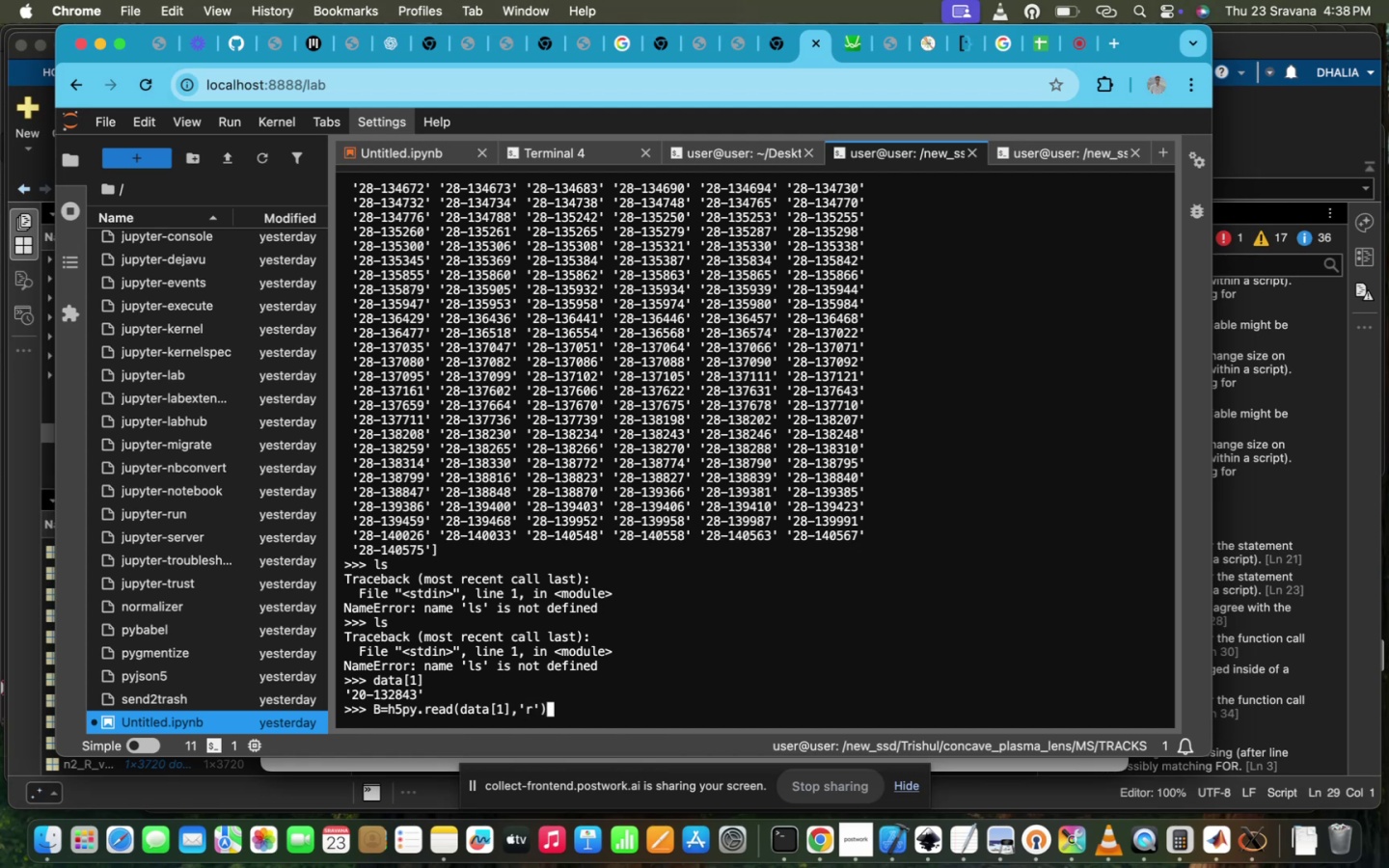 
key(Enter)
 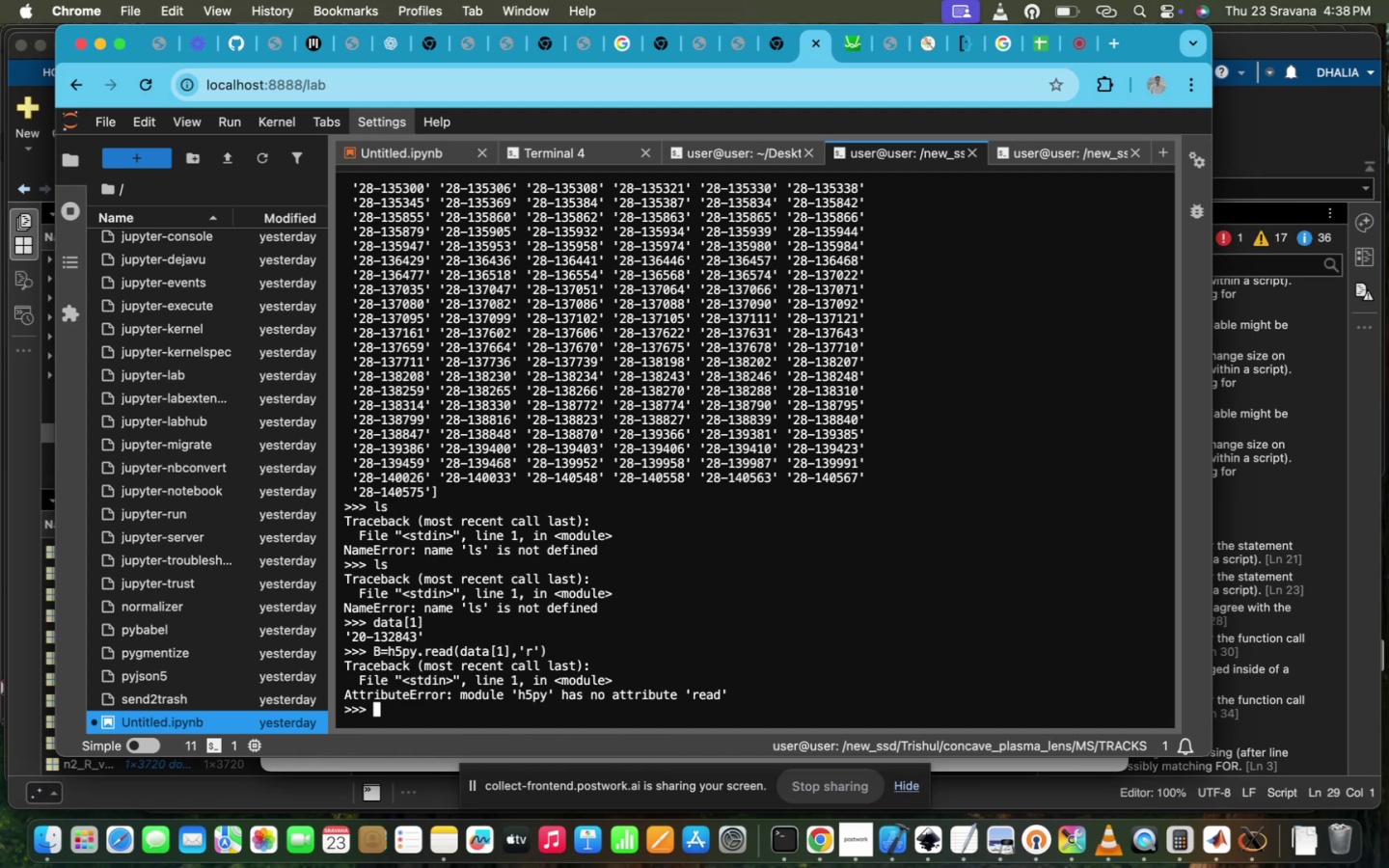 
key(ArrowUp)
 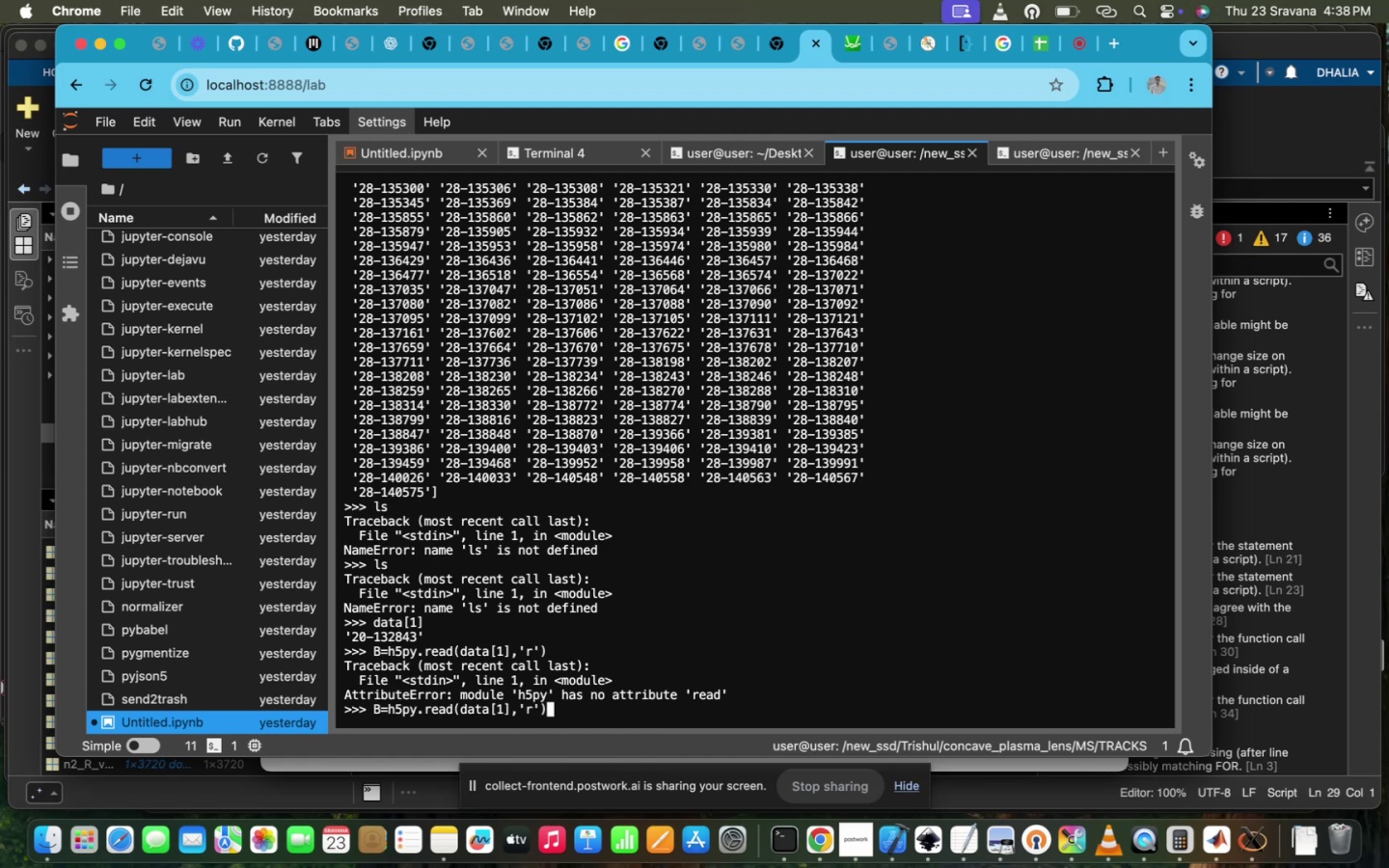 
hold_key(key=ArrowLeft, duration=1.45)
 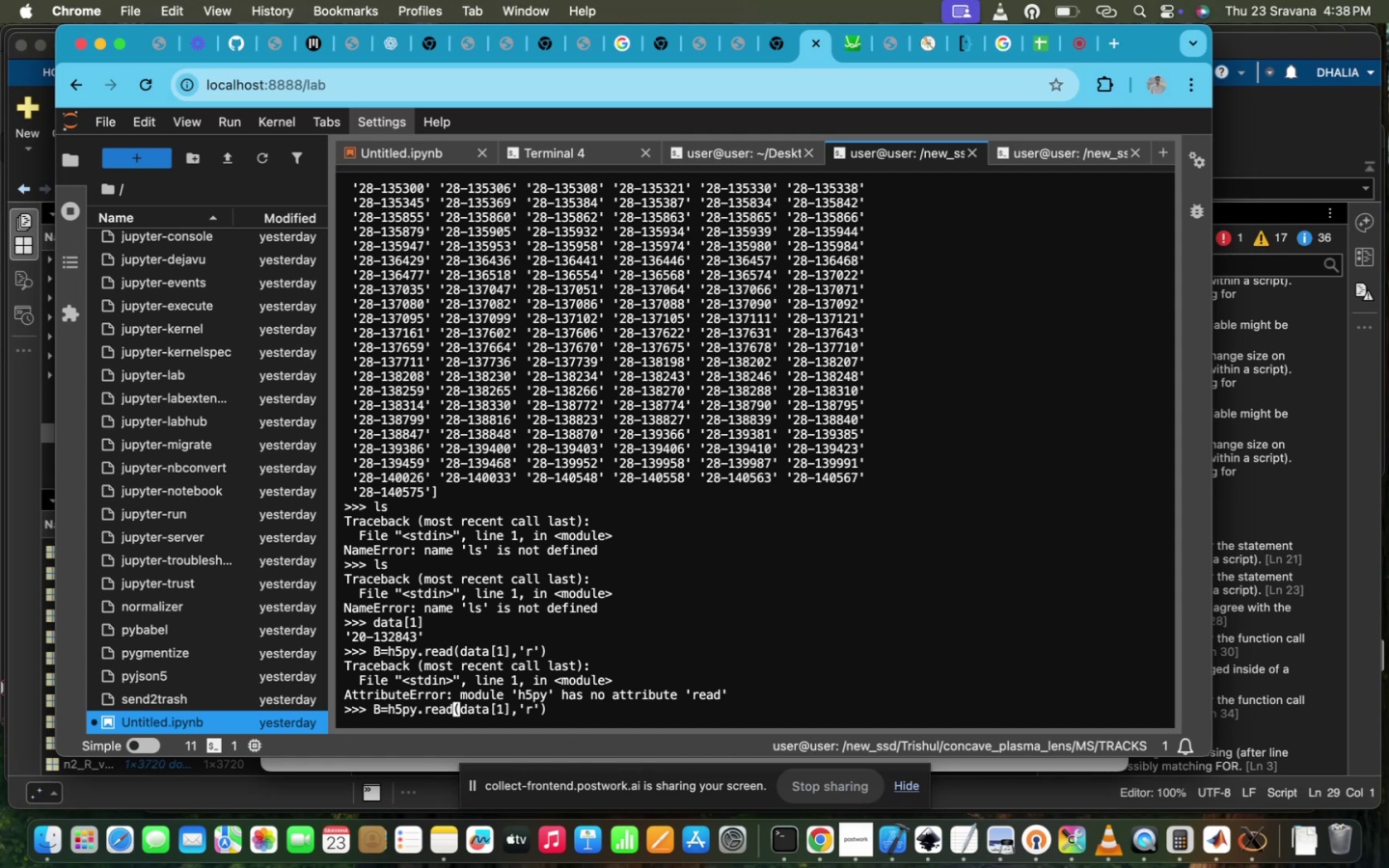 
key(ArrowLeft)
 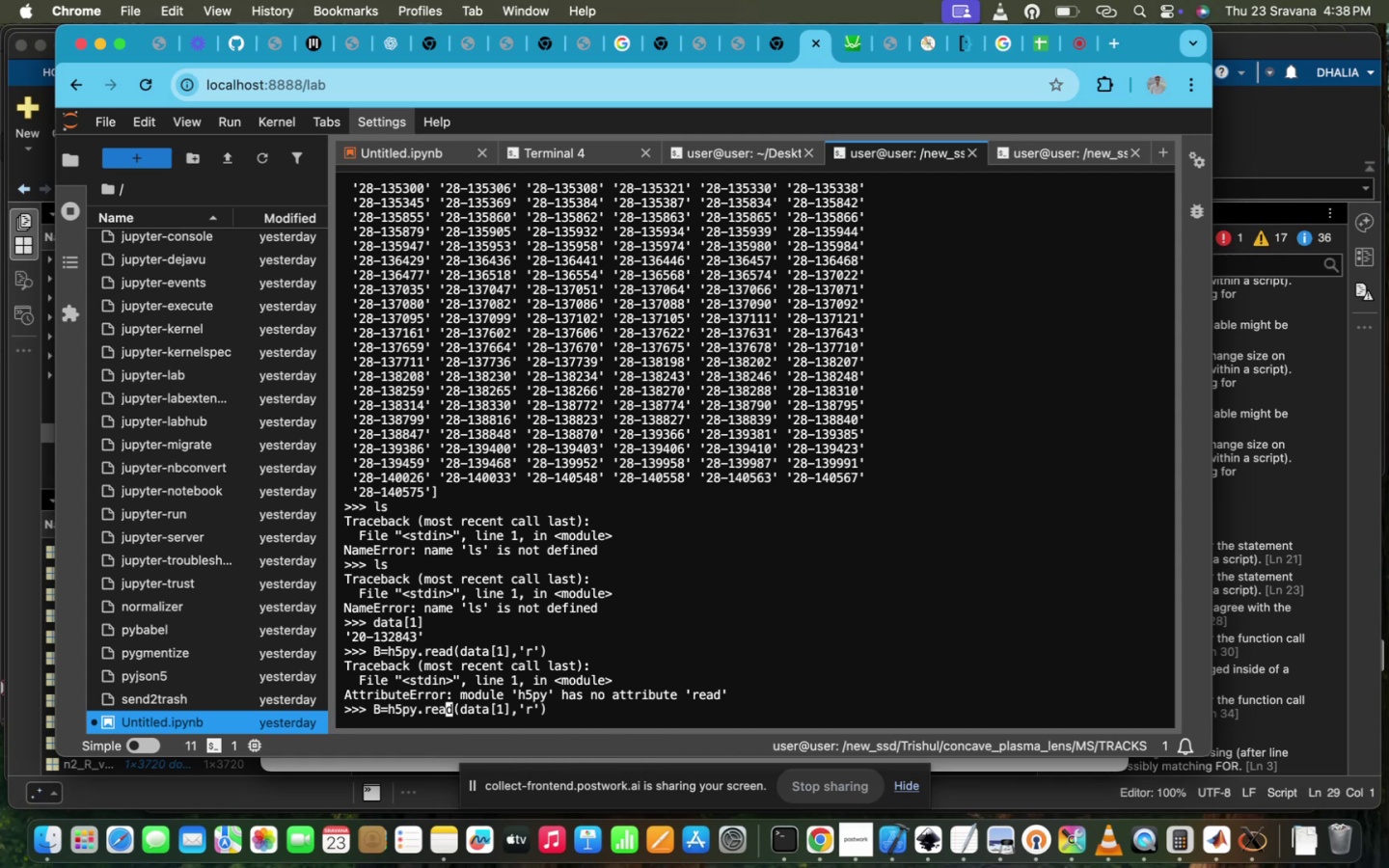 
key(ArrowRight)
 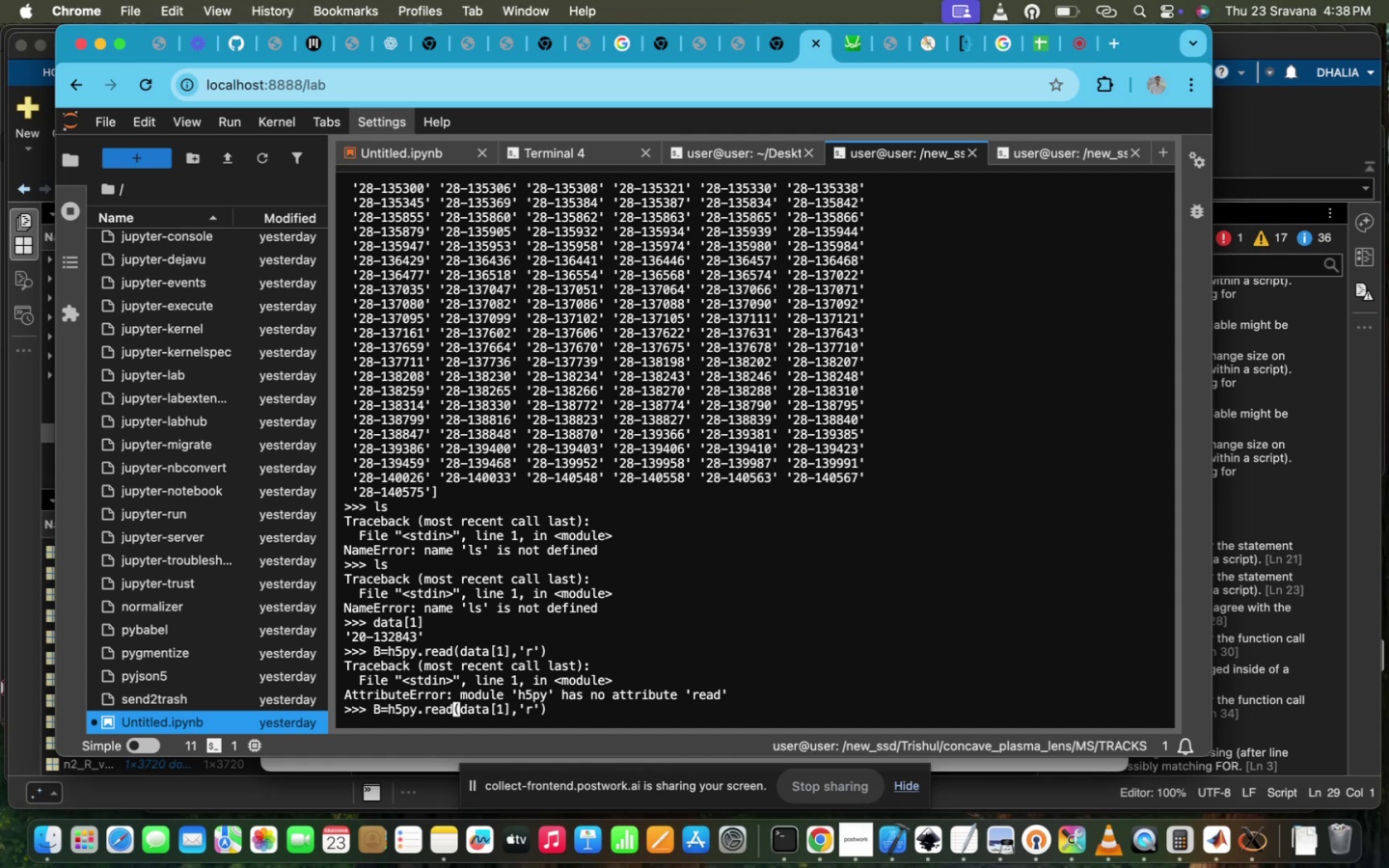 
key(Backspace)
key(Backspace)
key(Backspace)
key(Backspace)
type(get)
 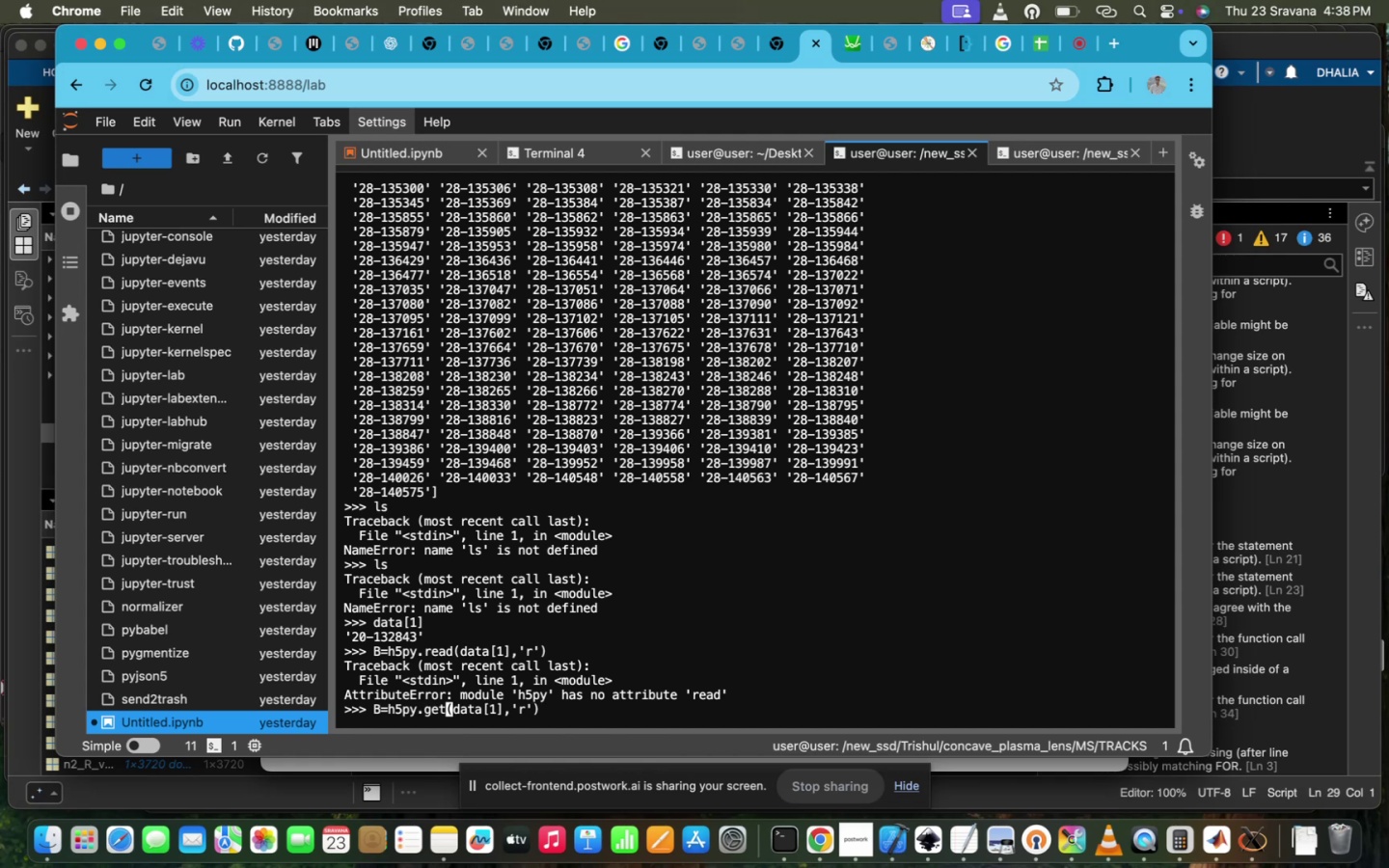 
key(Enter)
 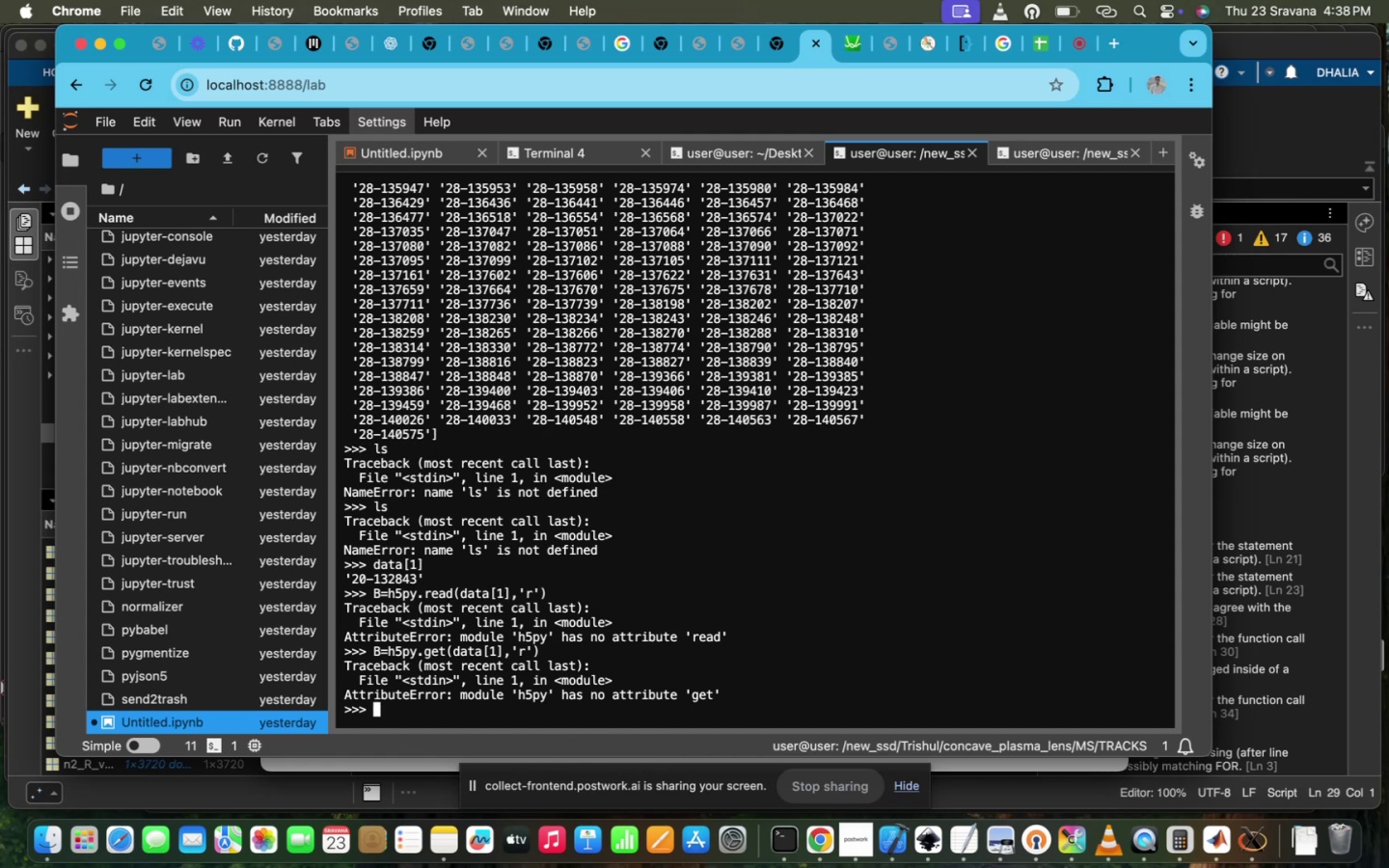 
key(ArrowUp)
 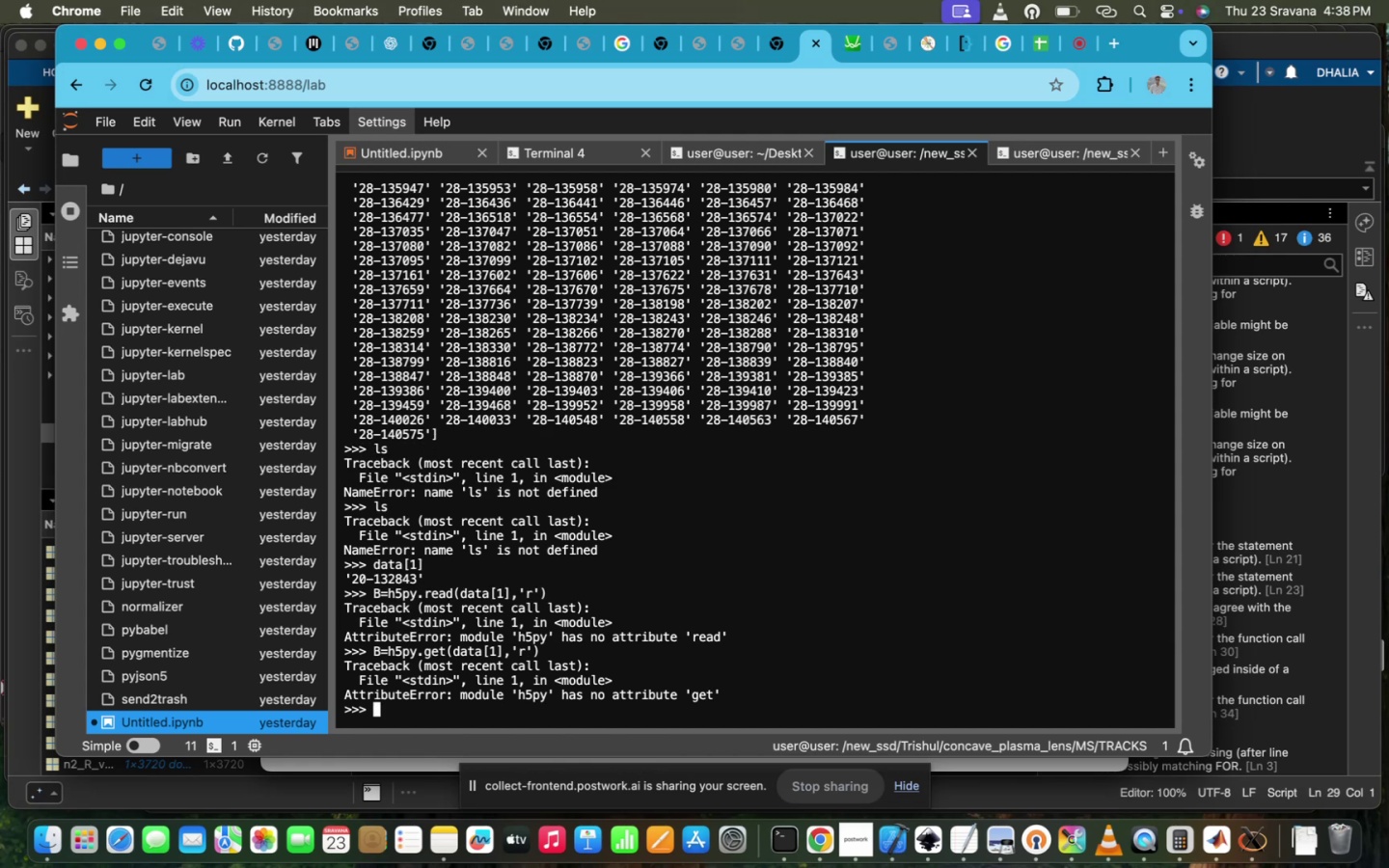 
key(ArrowLeft)
 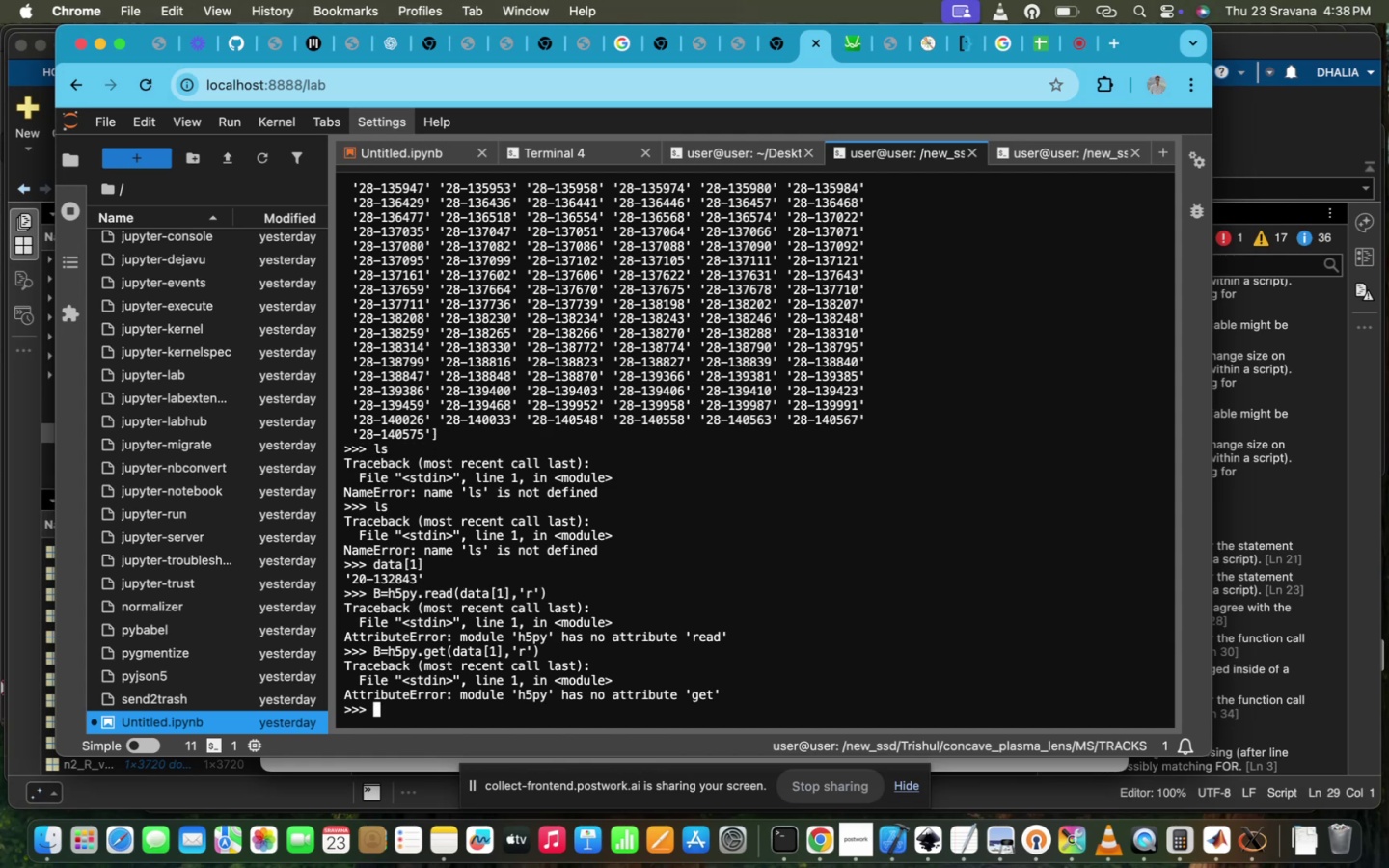 
key(ArrowUp)
 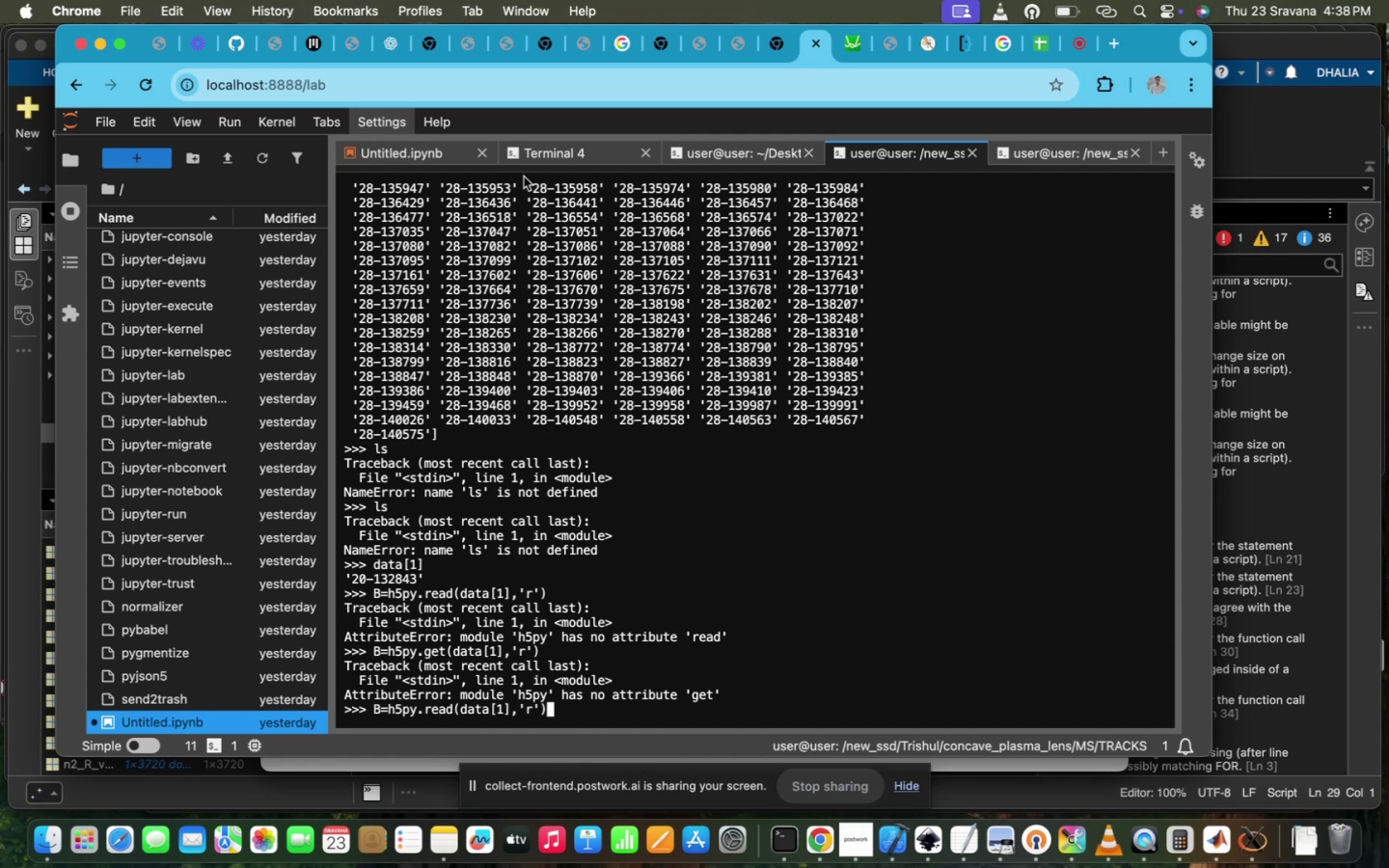 
left_click([558, 155])
 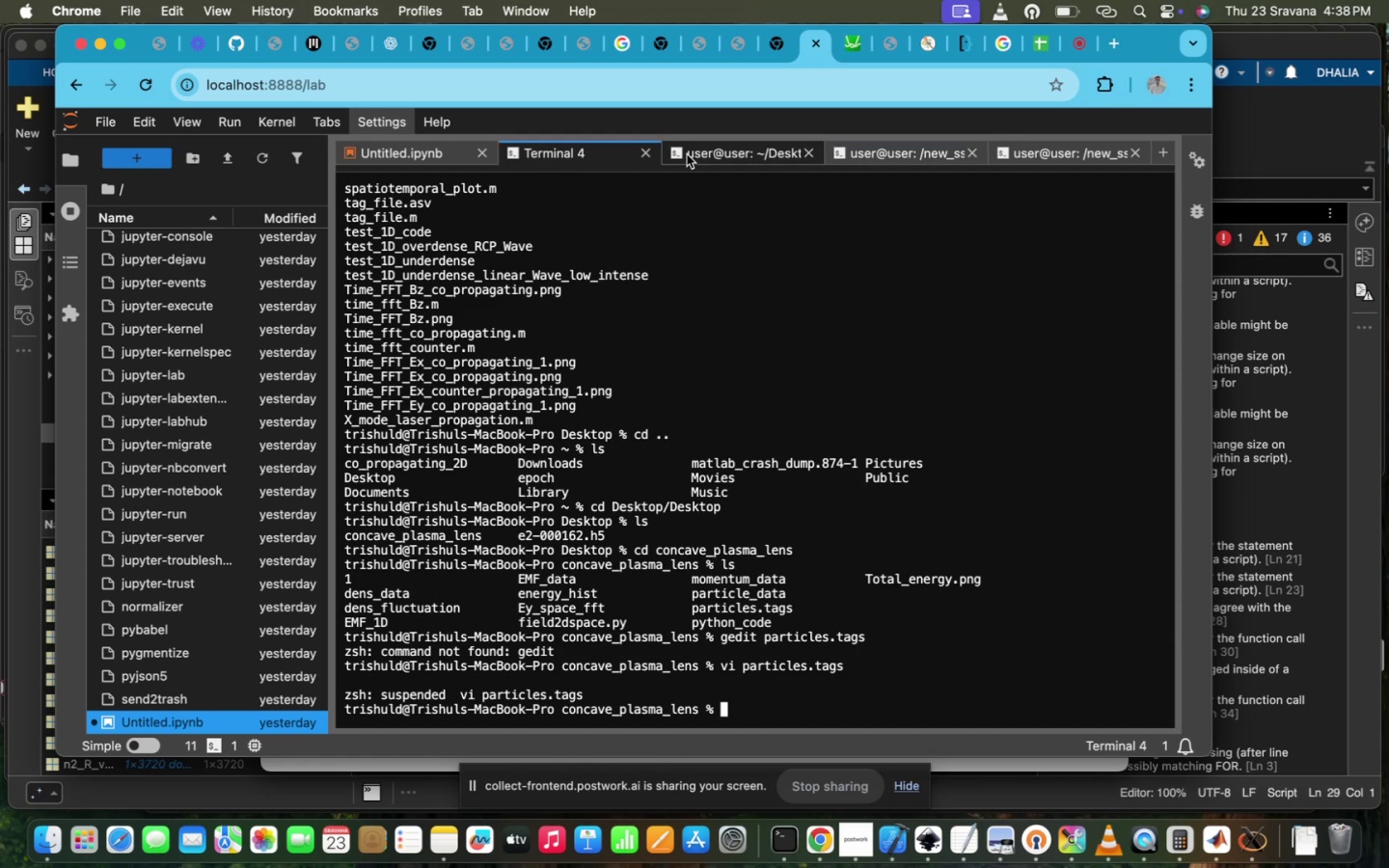 
left_click([701, 159])
 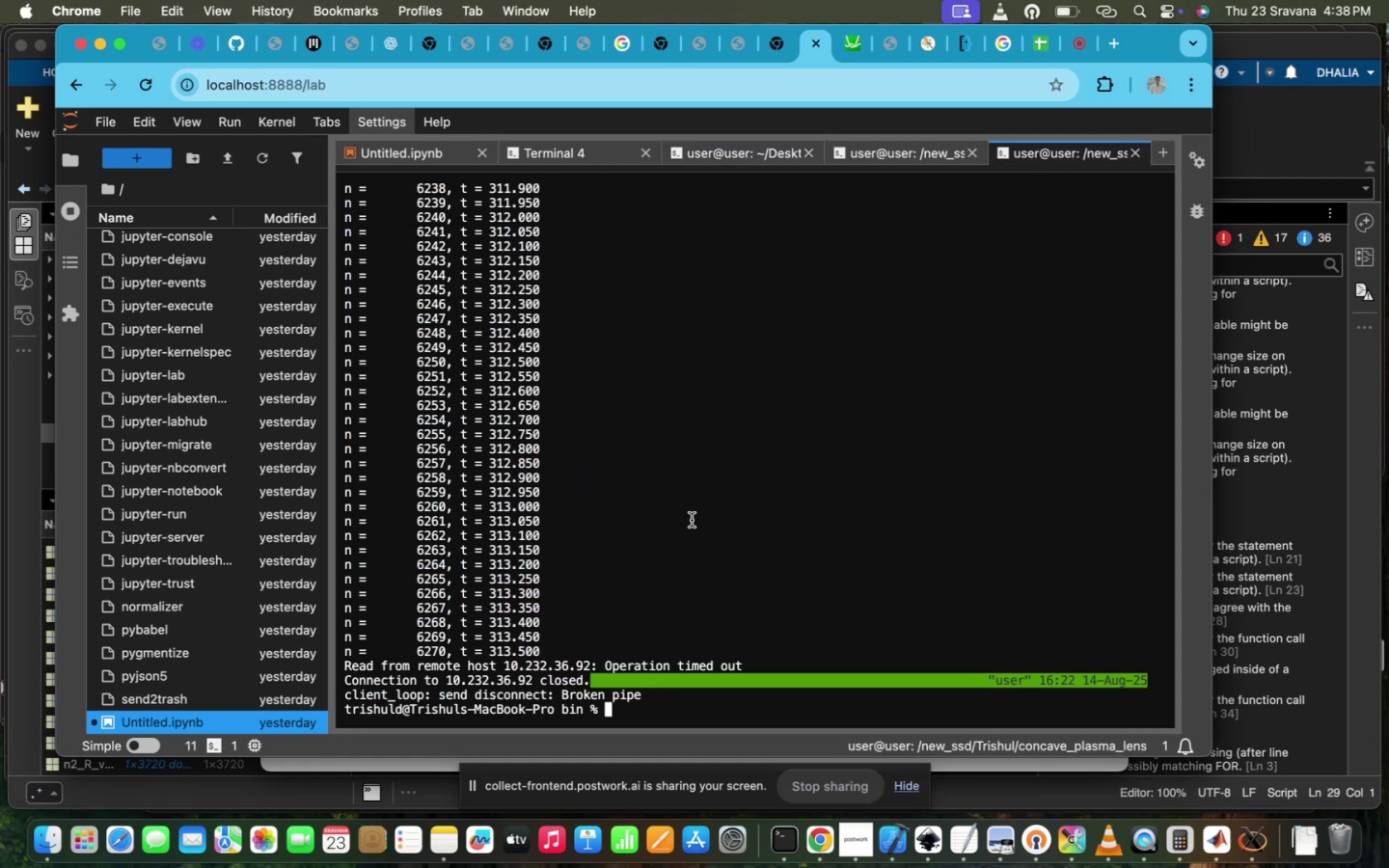 
left_click([900, 152])
 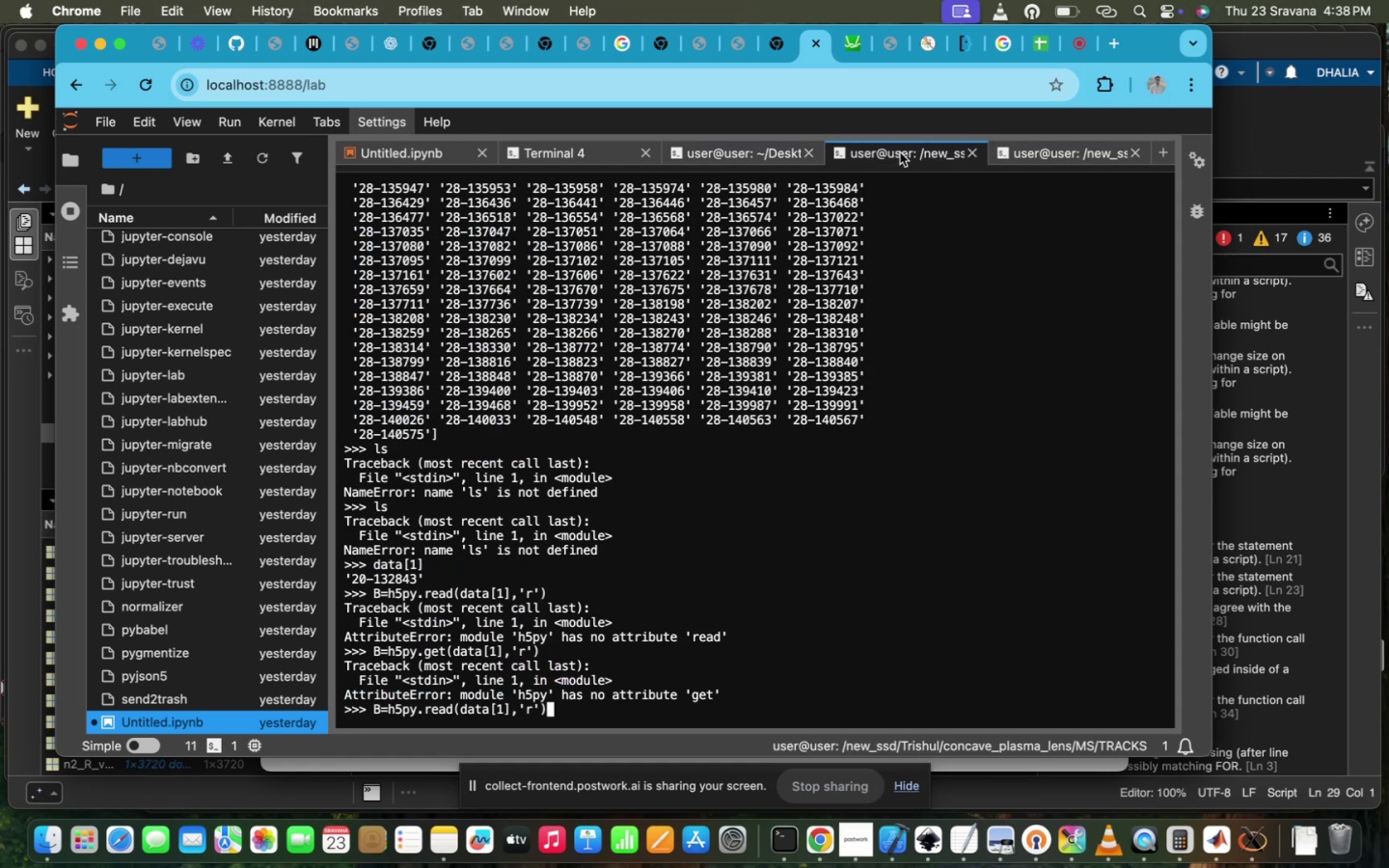 
key(ArrowLeft)
 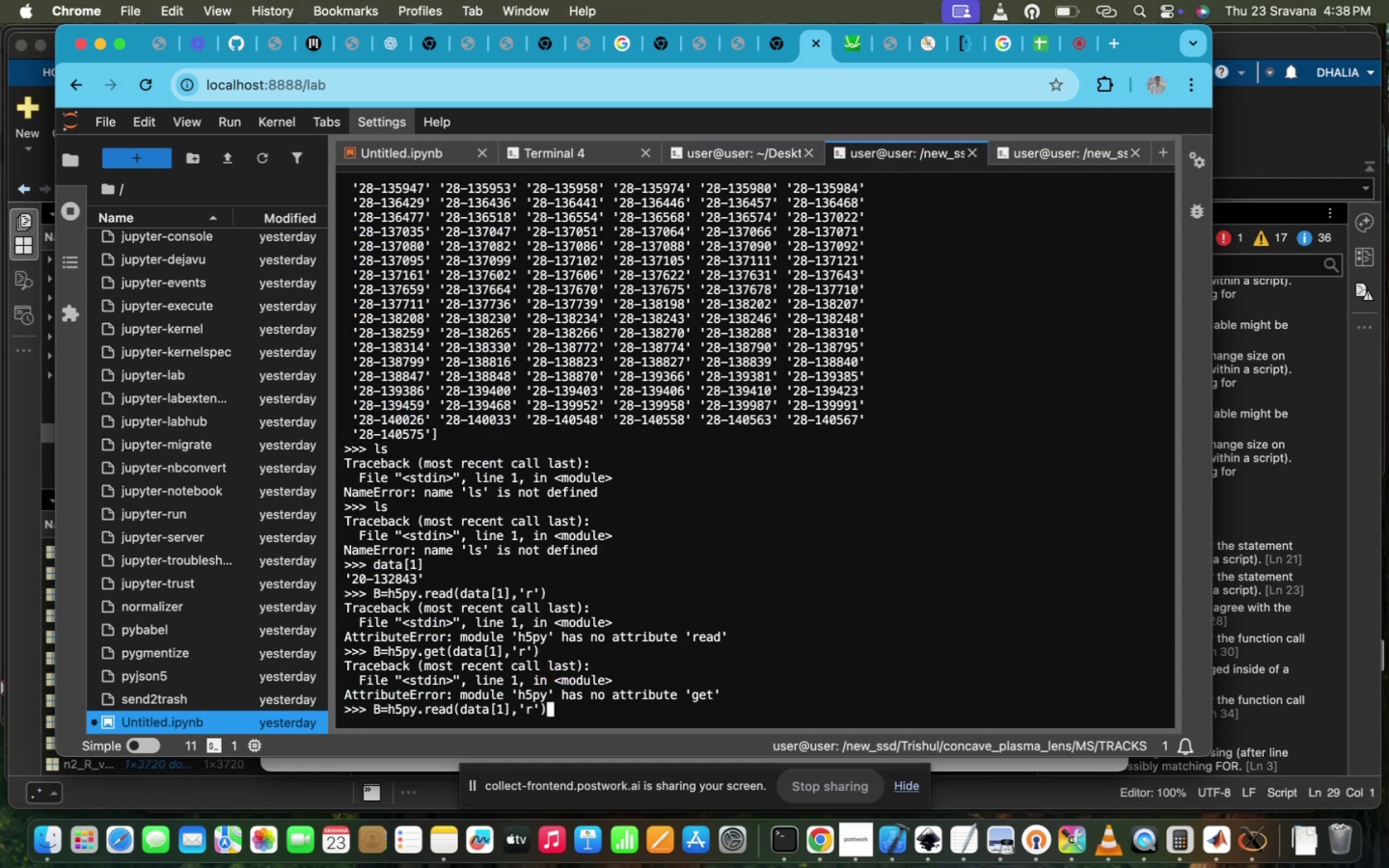 
hold_key(key=ArrowLeft, duration=1.37)
 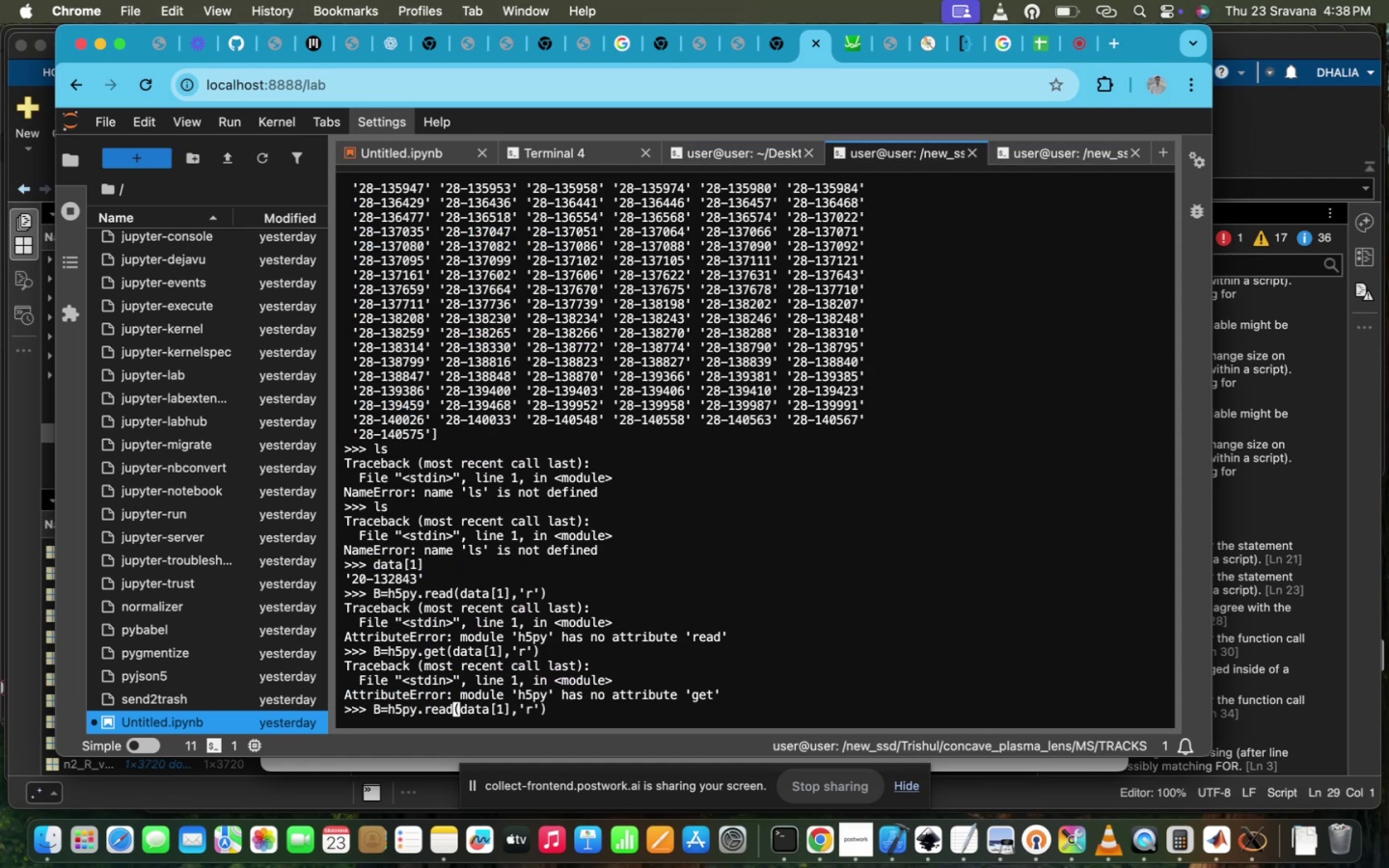 
key(Backspace)
key(Backspace)
key(Backspace)
key(Backspace)
type(File)
 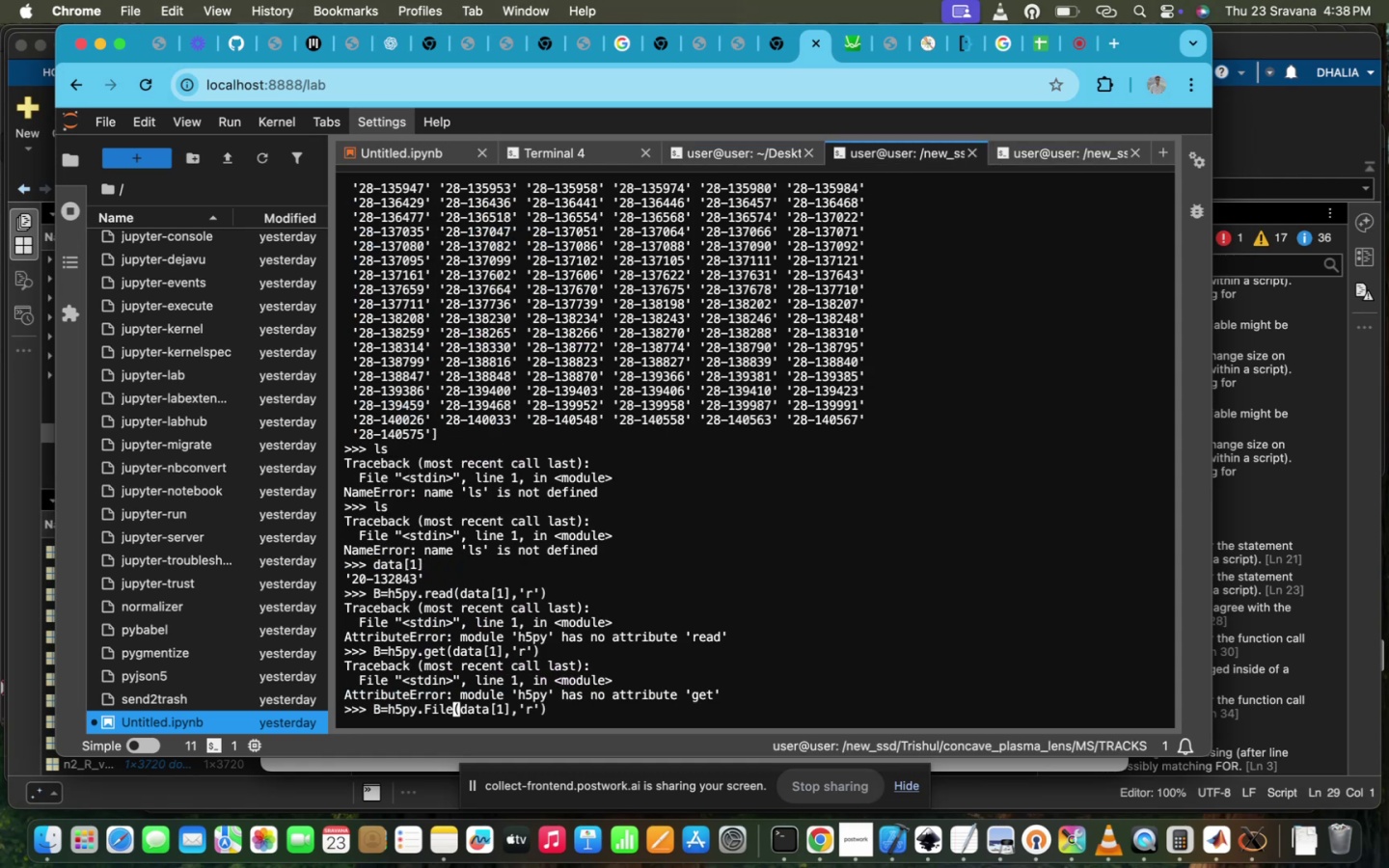 
key(Enter)
 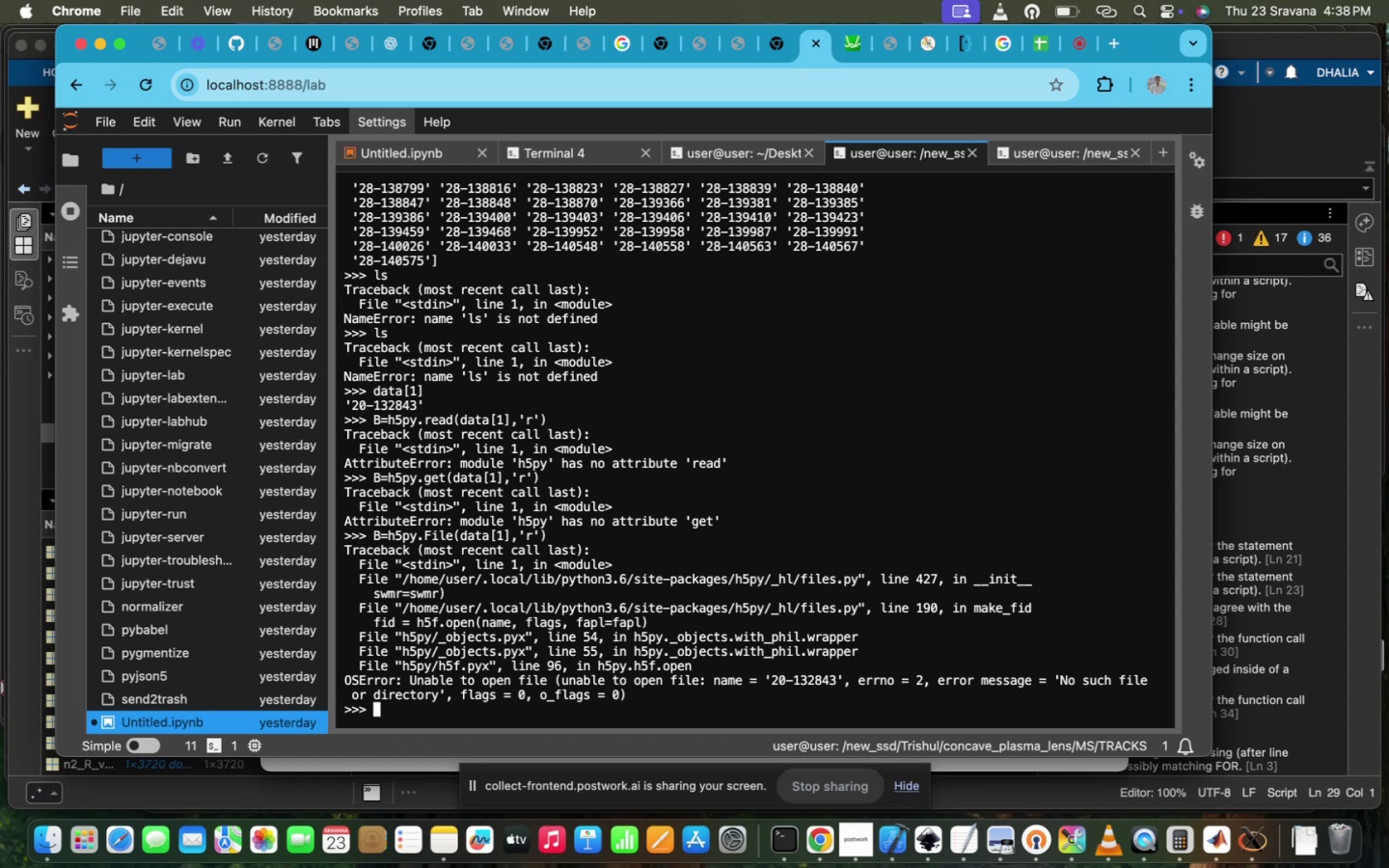 
type(ls)
 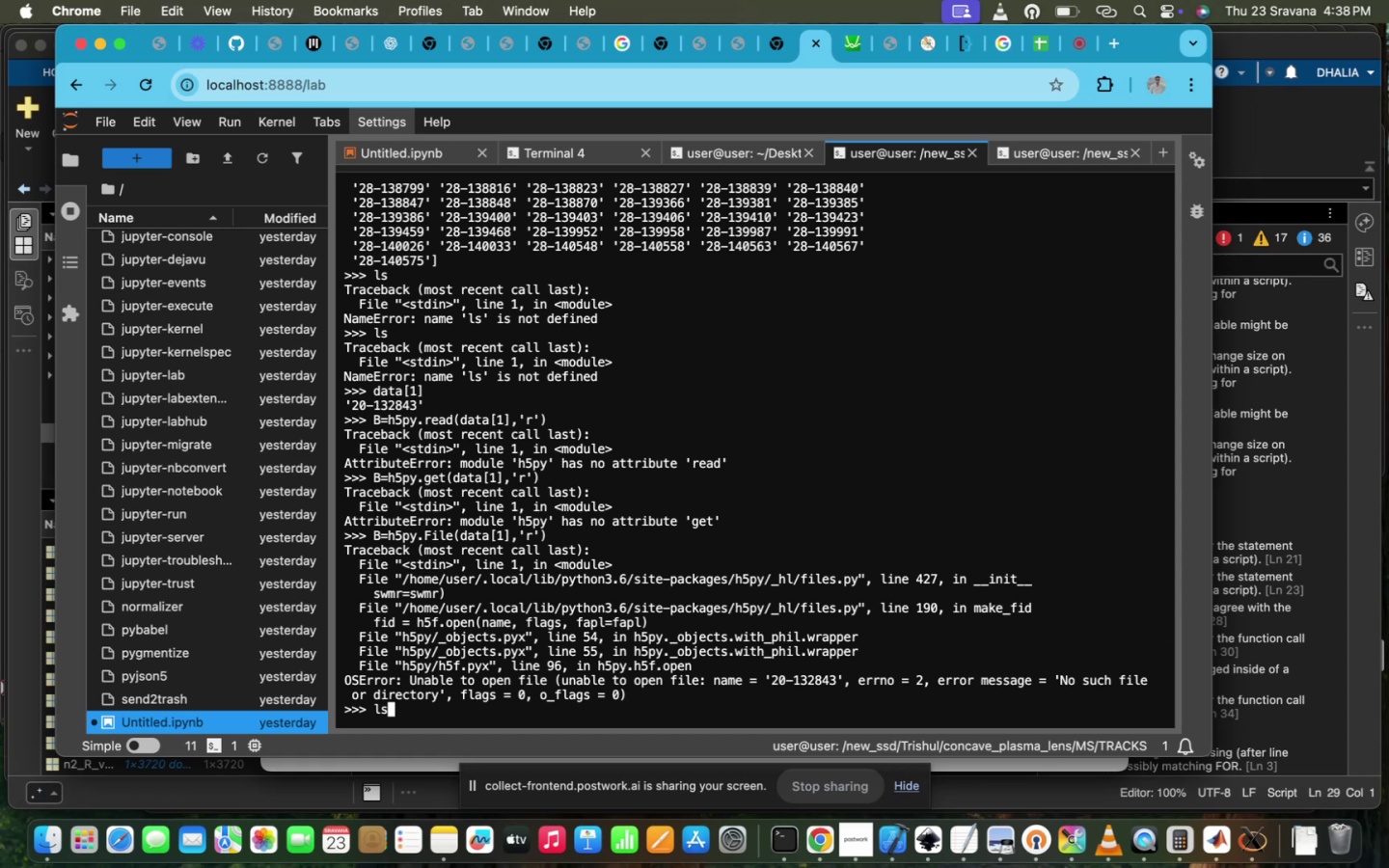 
key(Enter)
 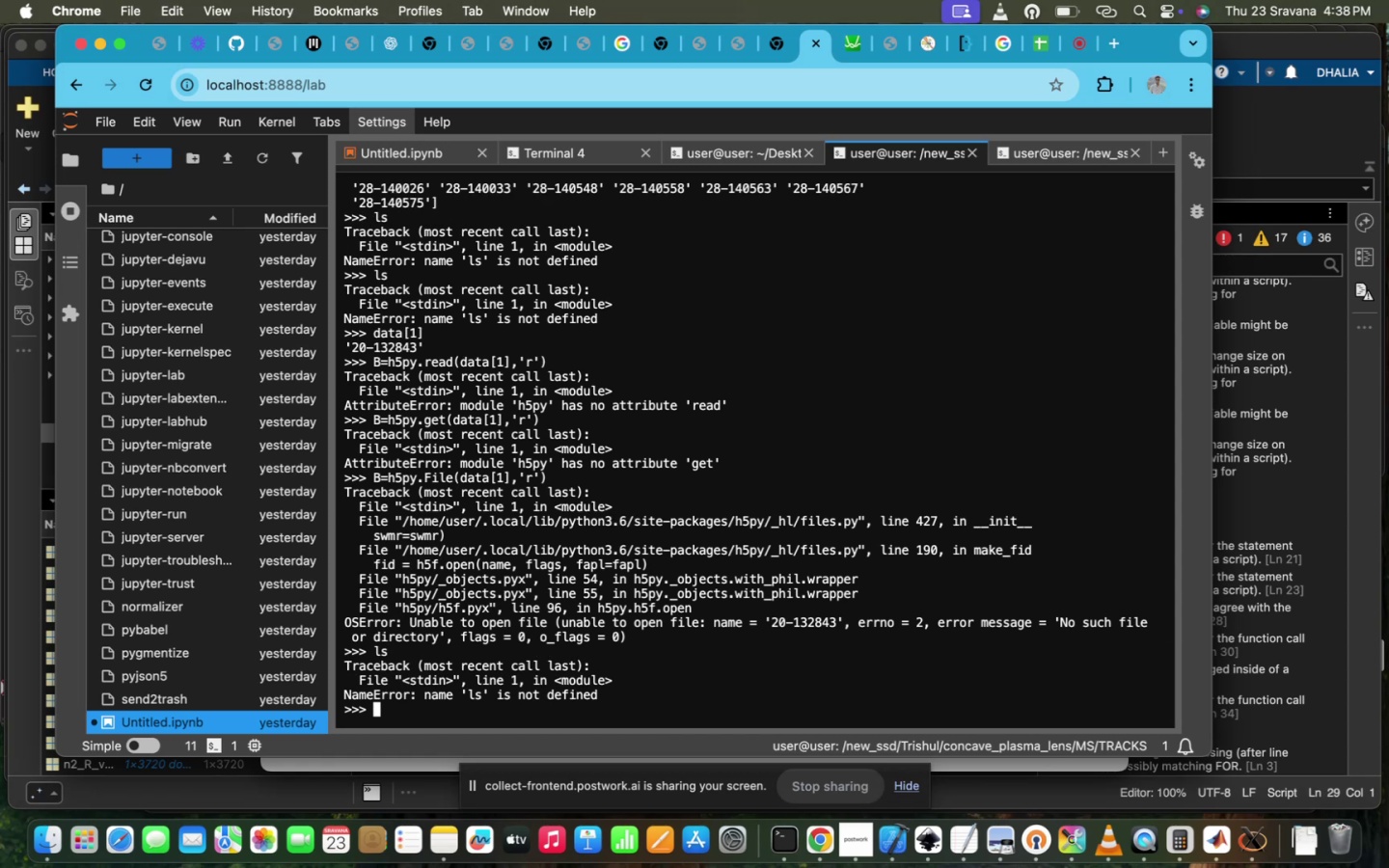 
wait(5.74)
 